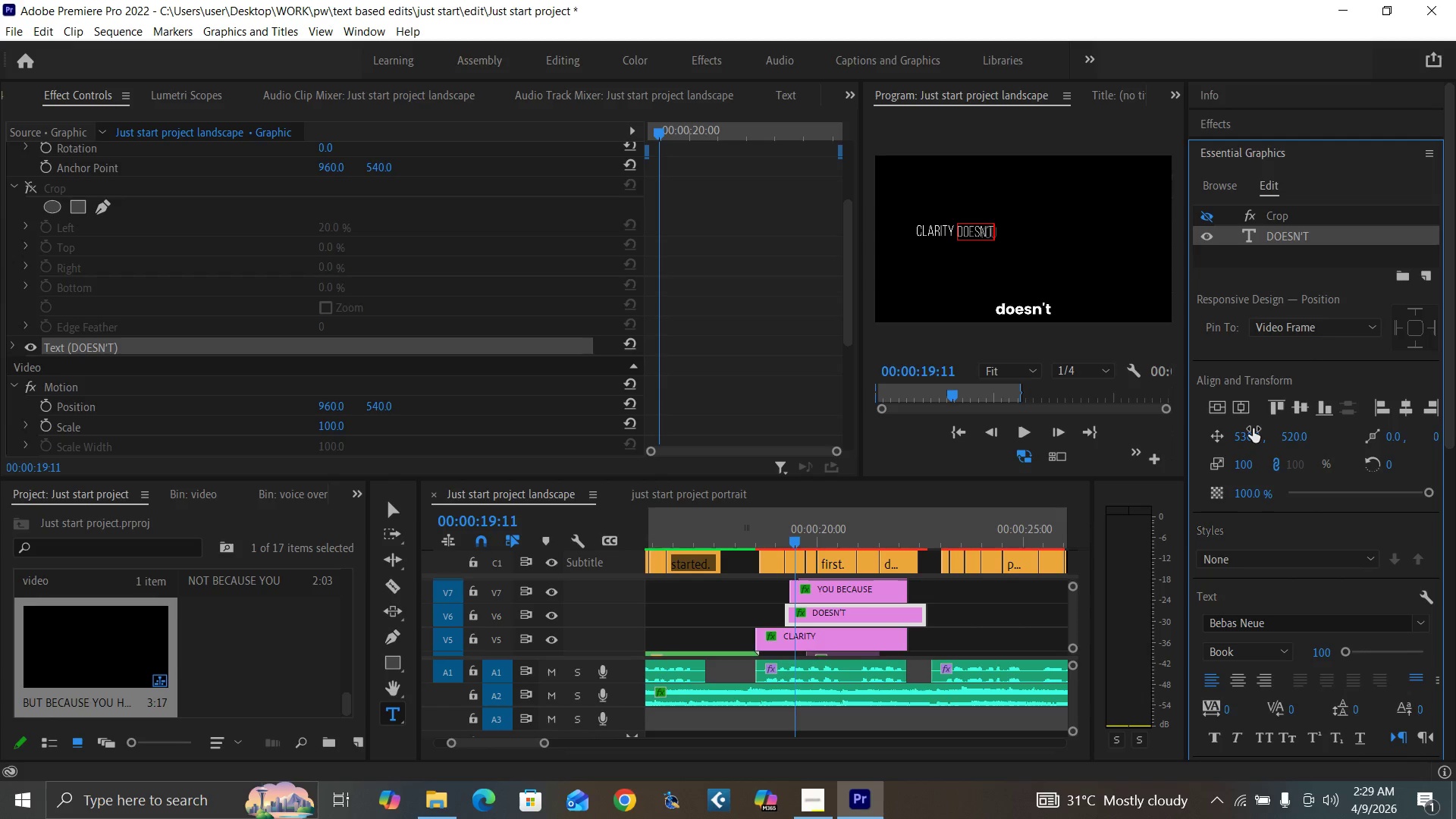 
hold_key(key=ControlLeft, duration=0.73)
 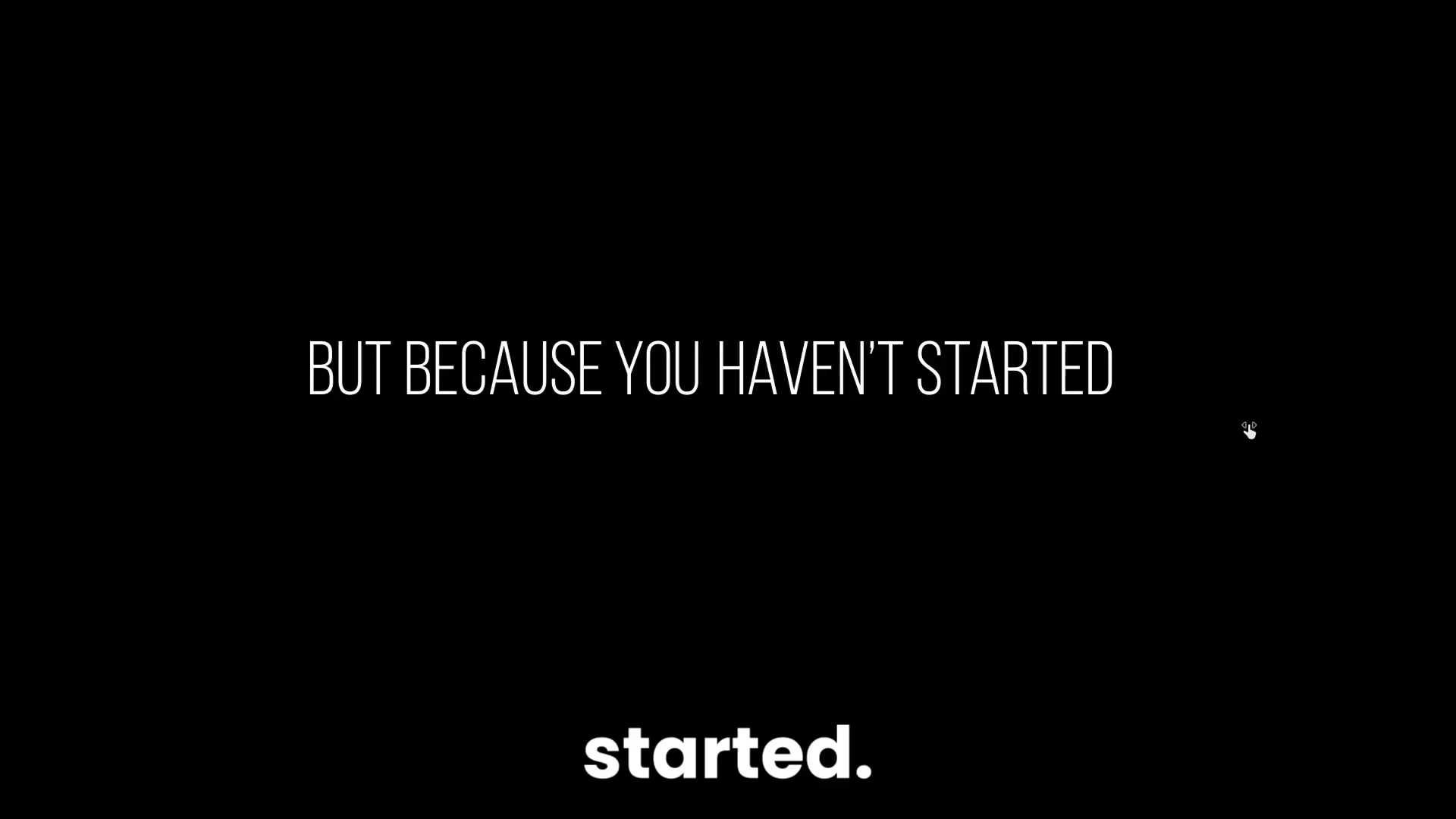 
hold_key(key=Backquote, duration=0.31)
 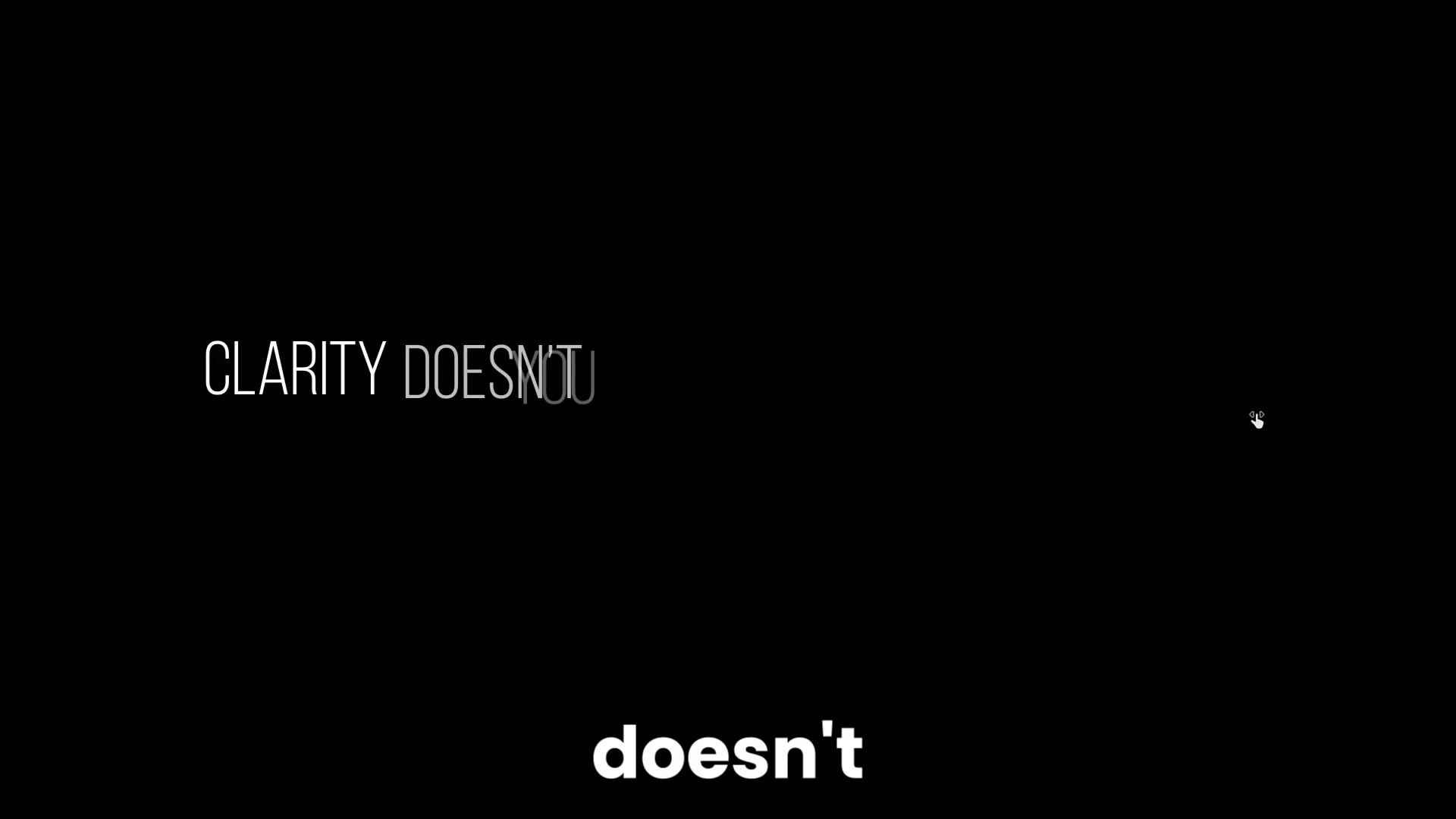 
key(Control+Backquote)
 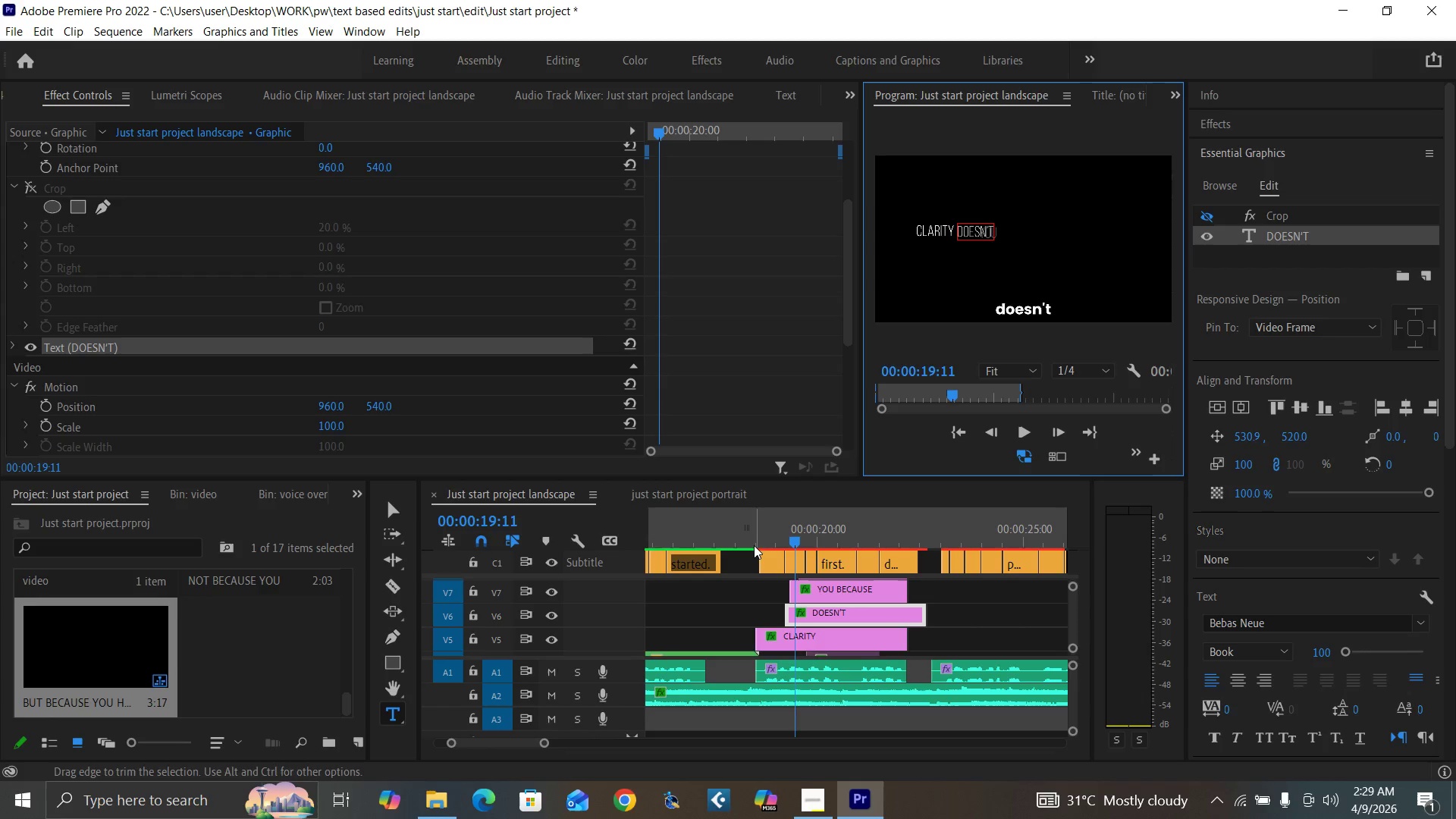 
left_click_drag(start_coordinate=[755, 541], to_coordinate=[813, 554])
 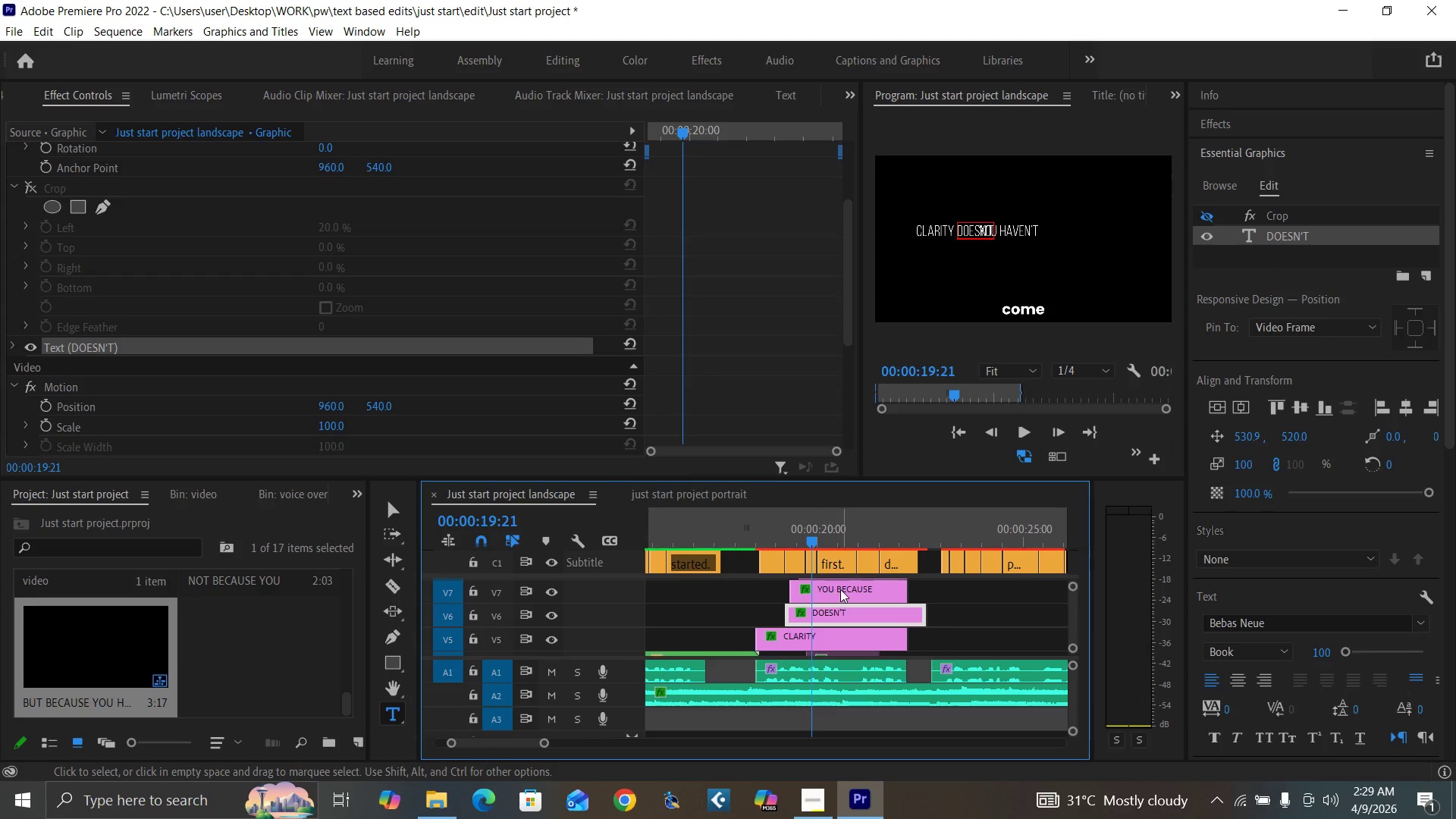 
left_click([841, 588])
 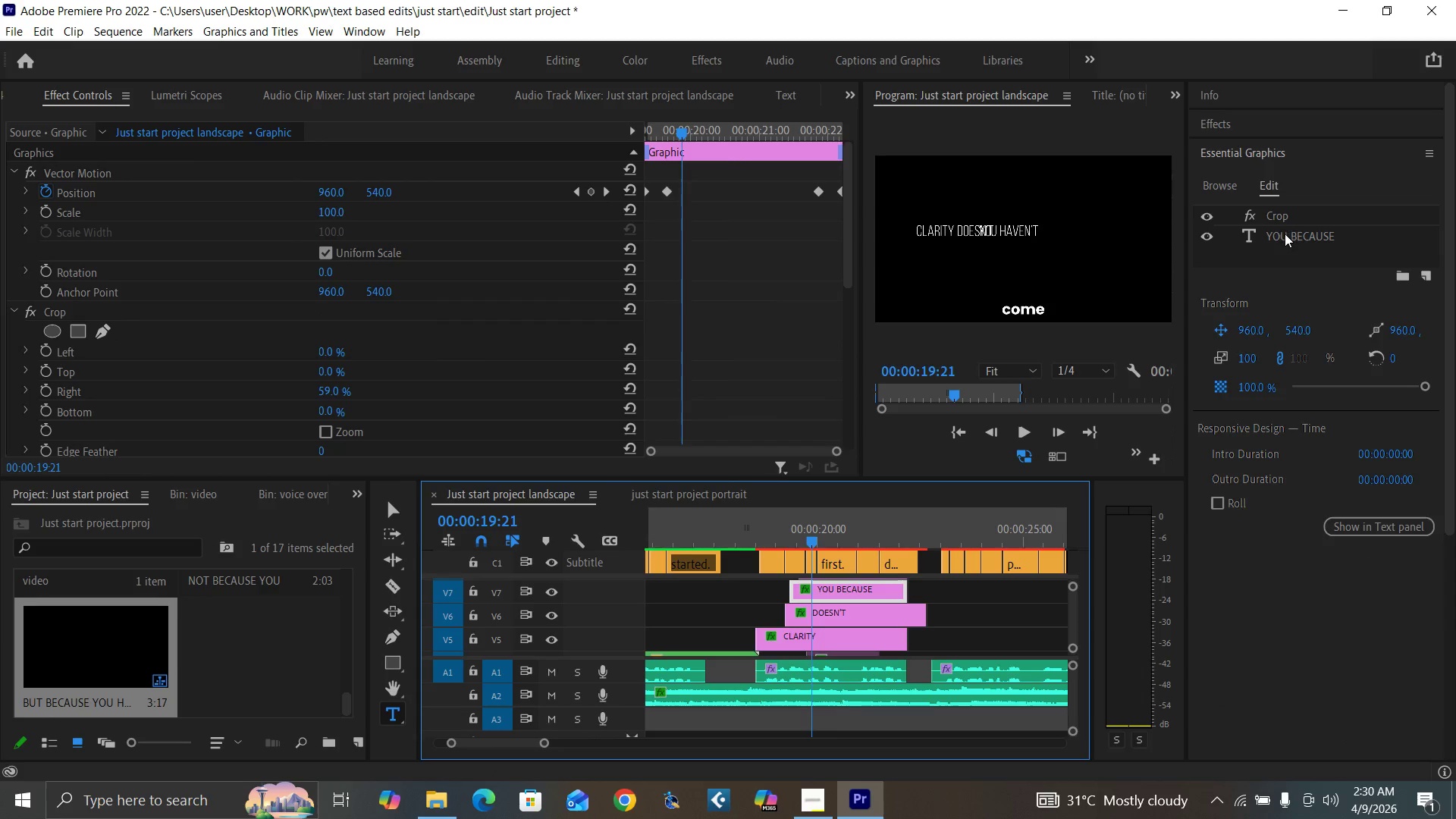 
double_click([1292, 239])
 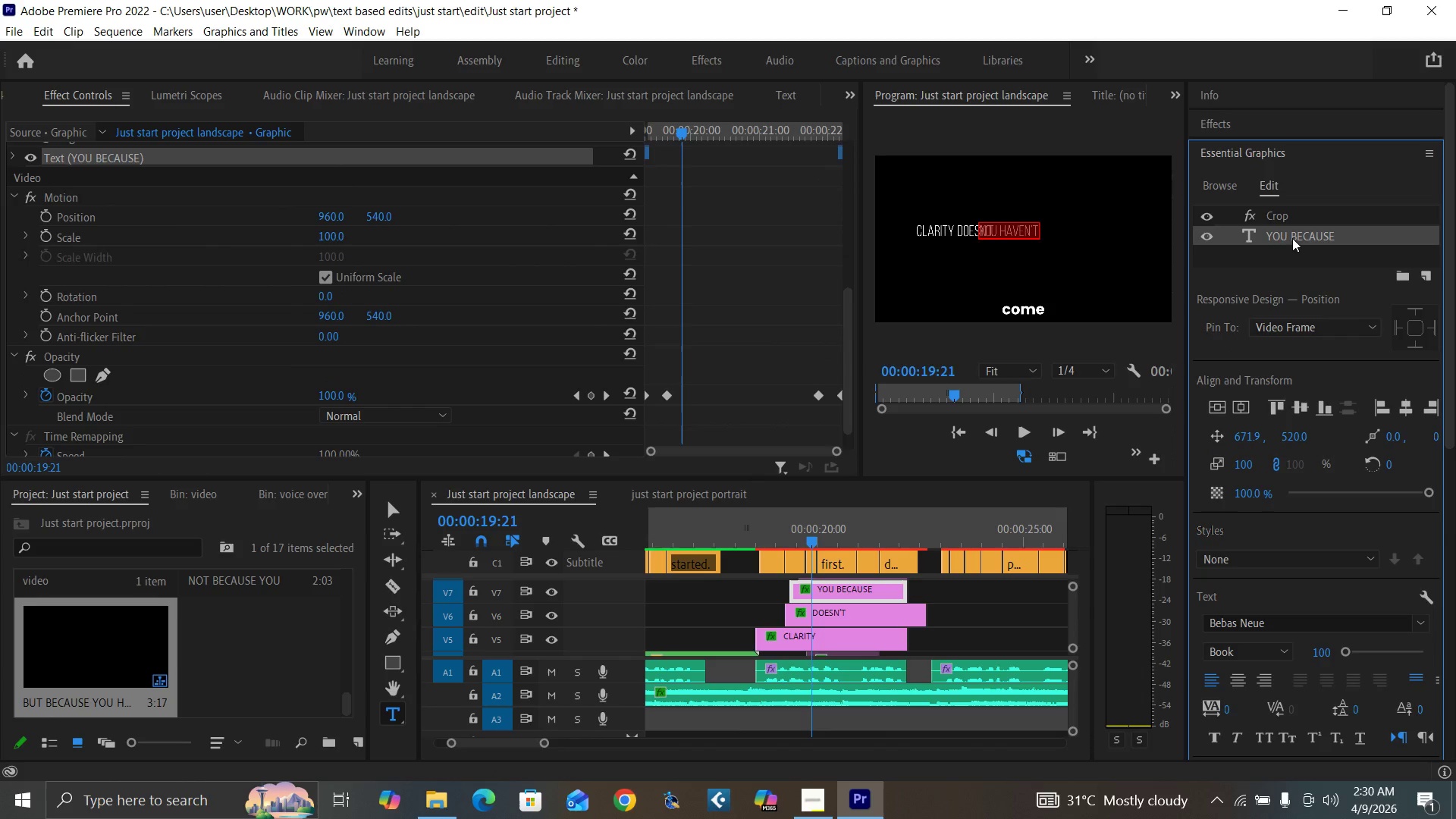 
double_click([1292, 238])
 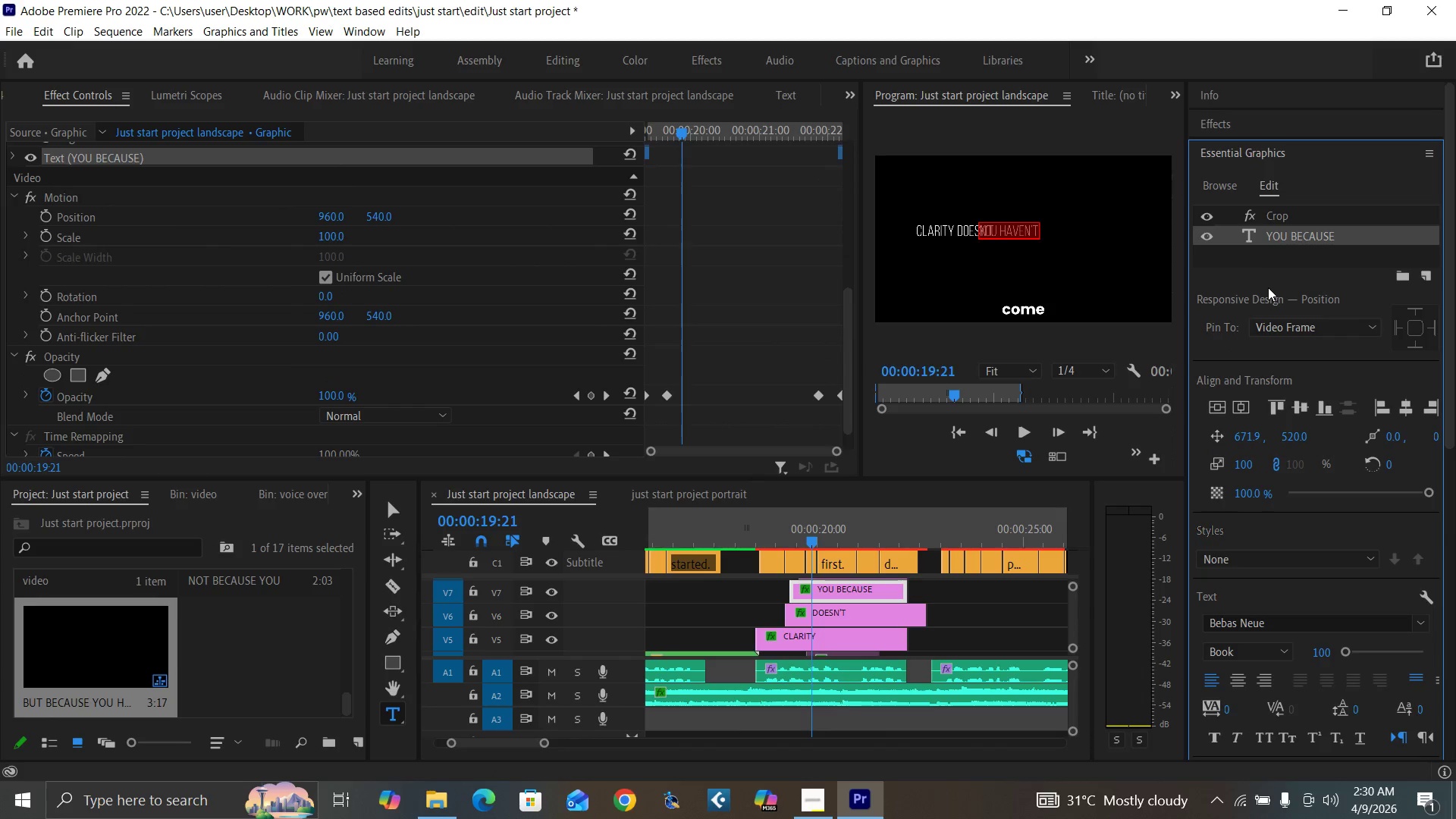 
type(COME)
 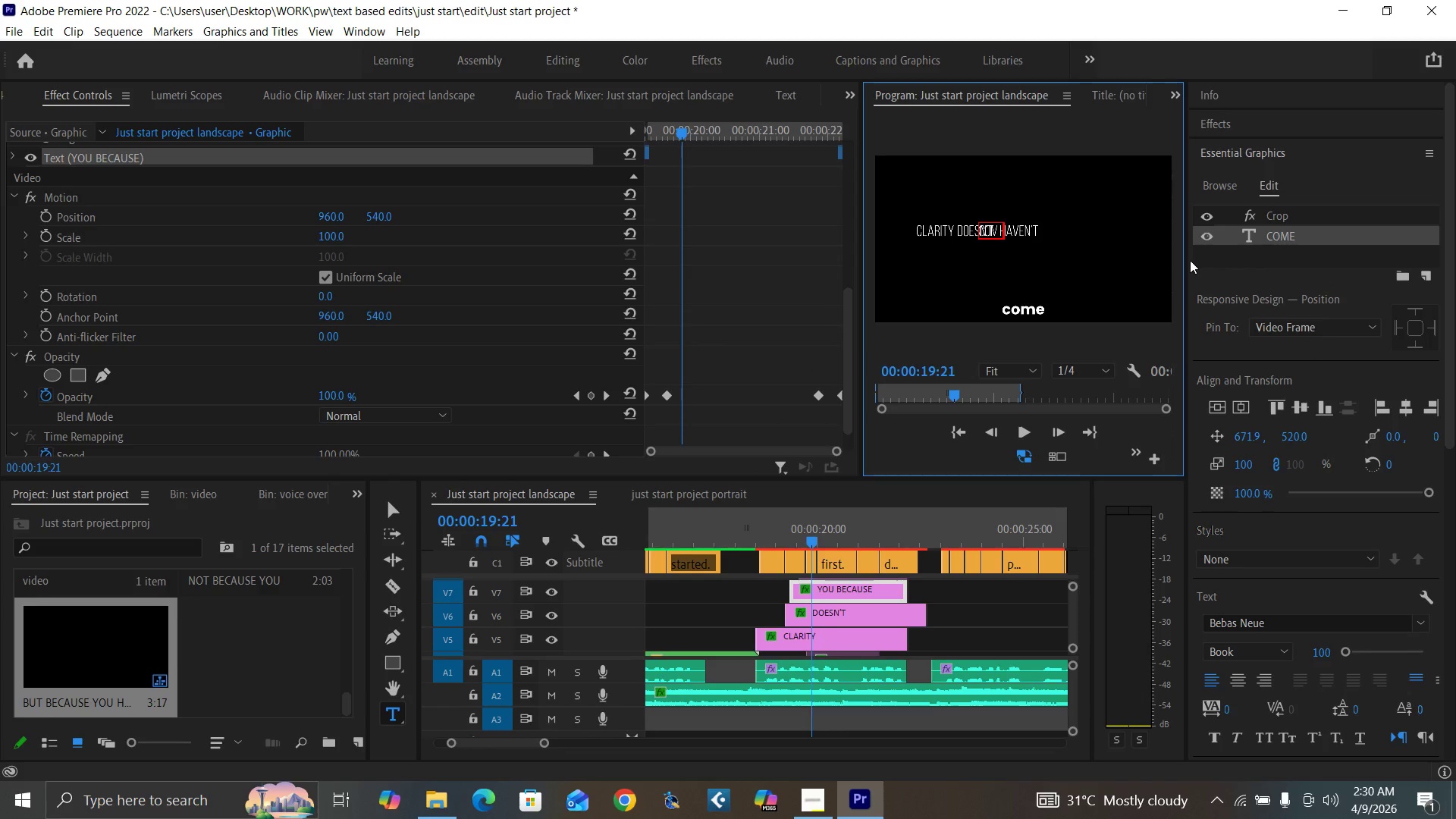 
wait(5.08)
 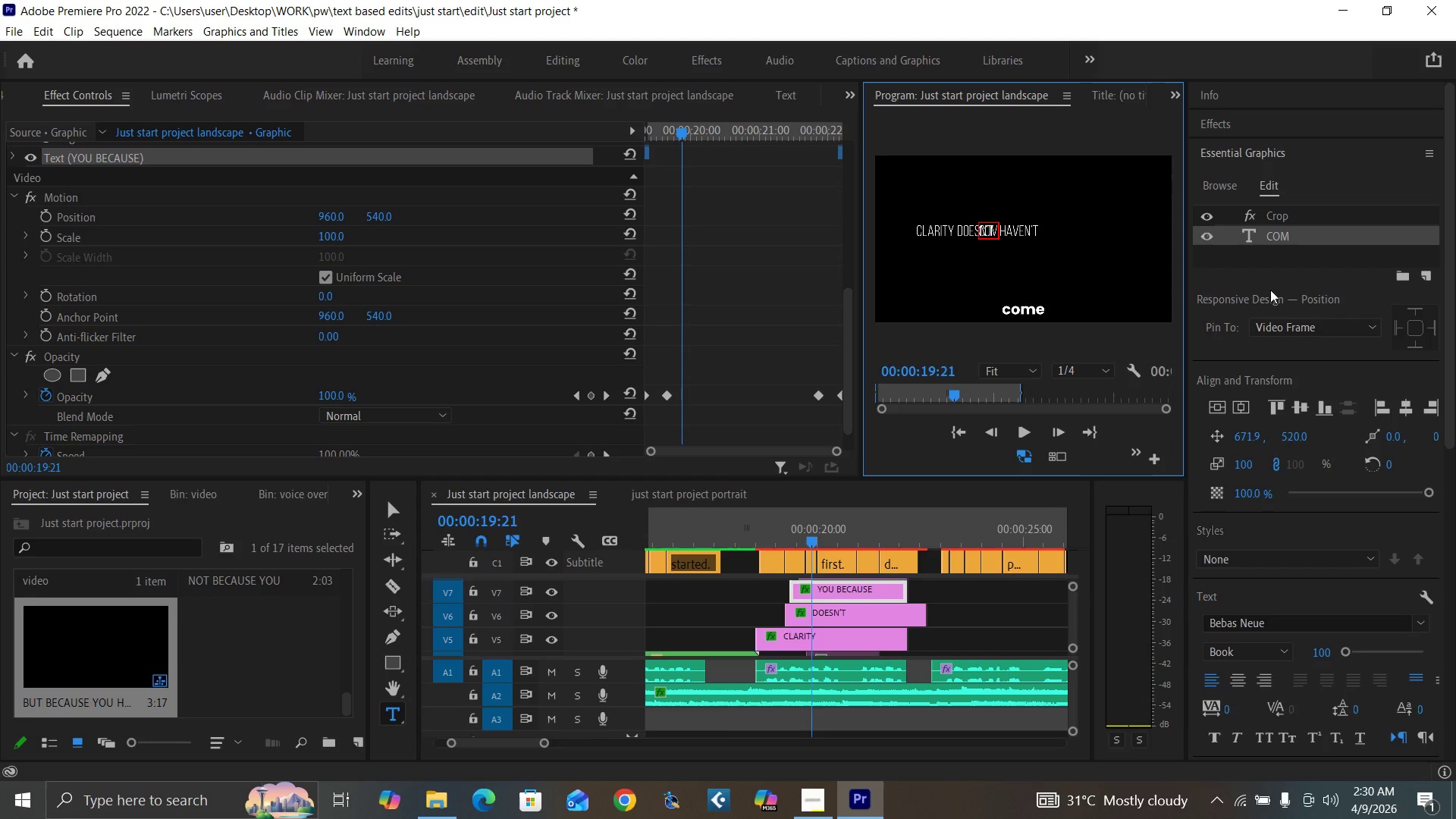 
key(Control+S)
 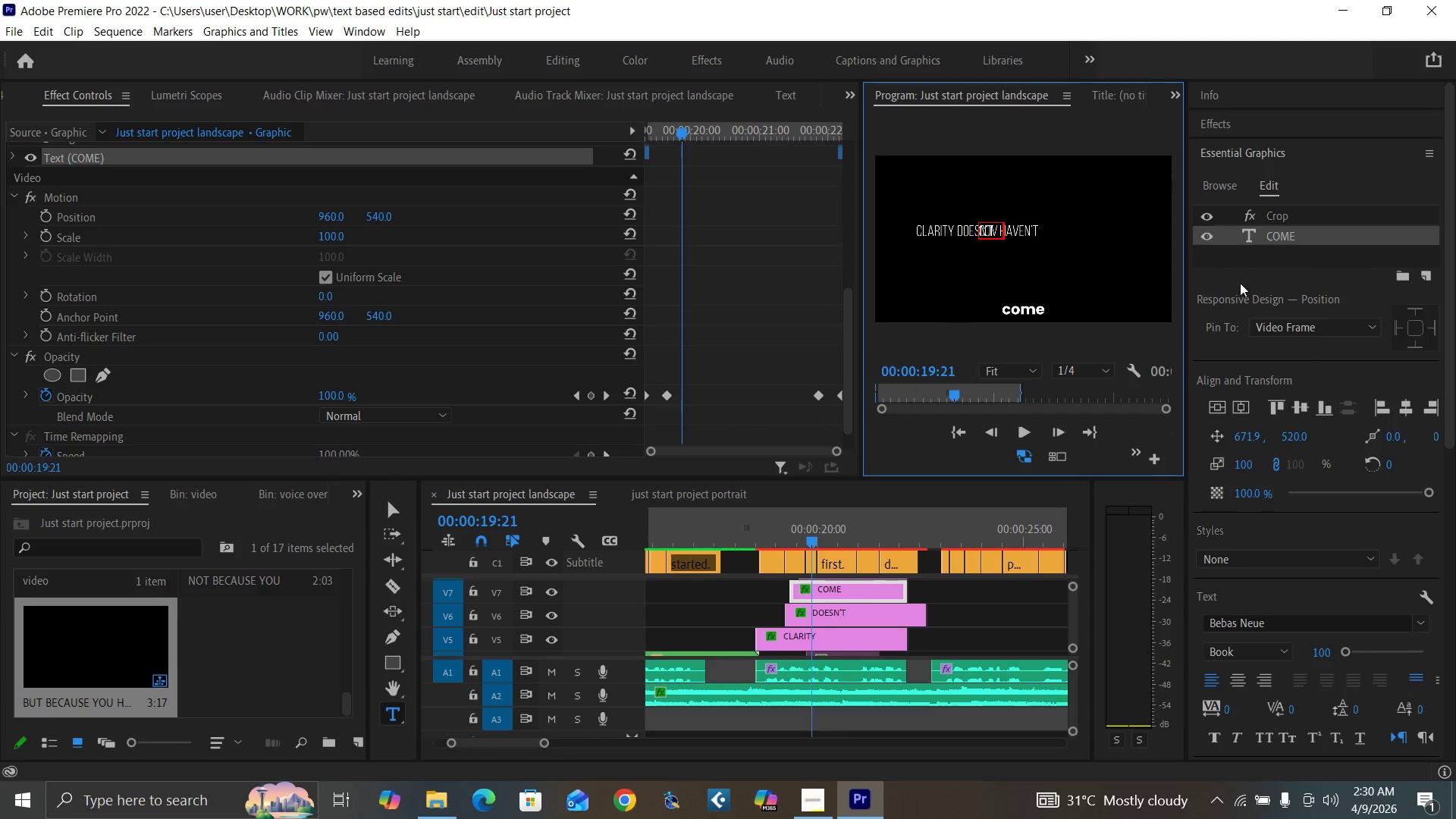 
double_click([1283, 235])
 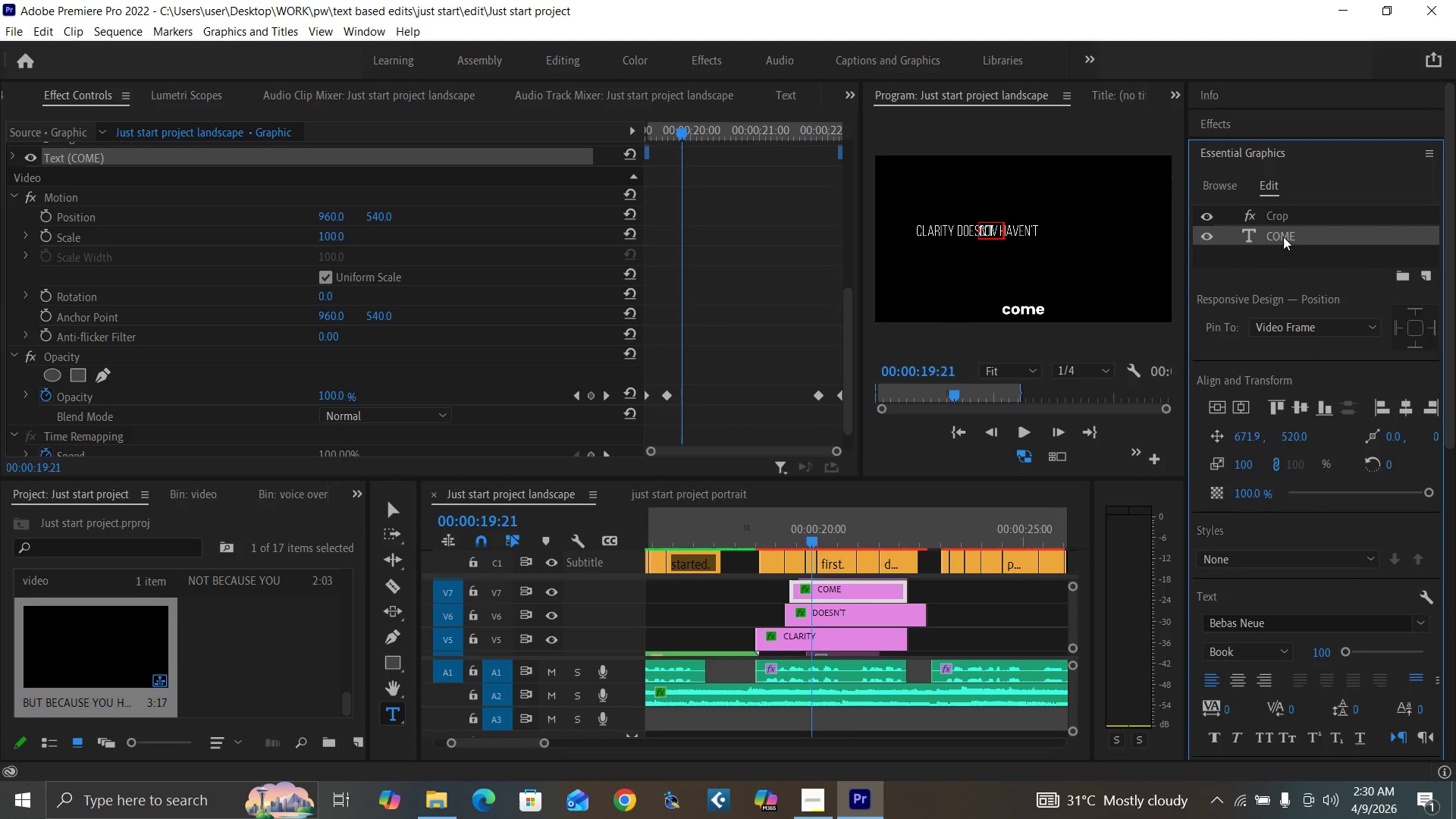 
left_click([1284, 238])
 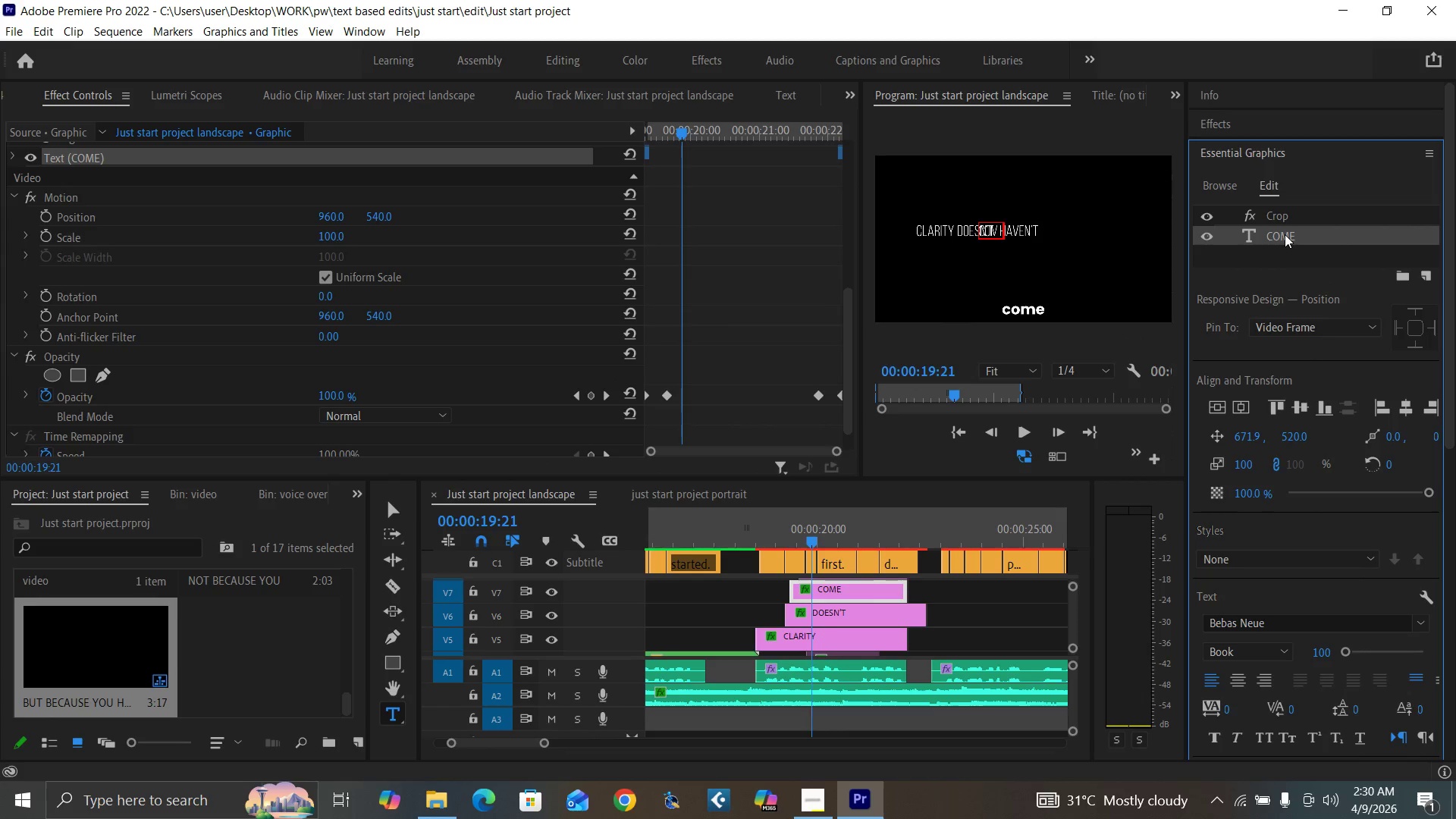 
double_click([1285, 234])
 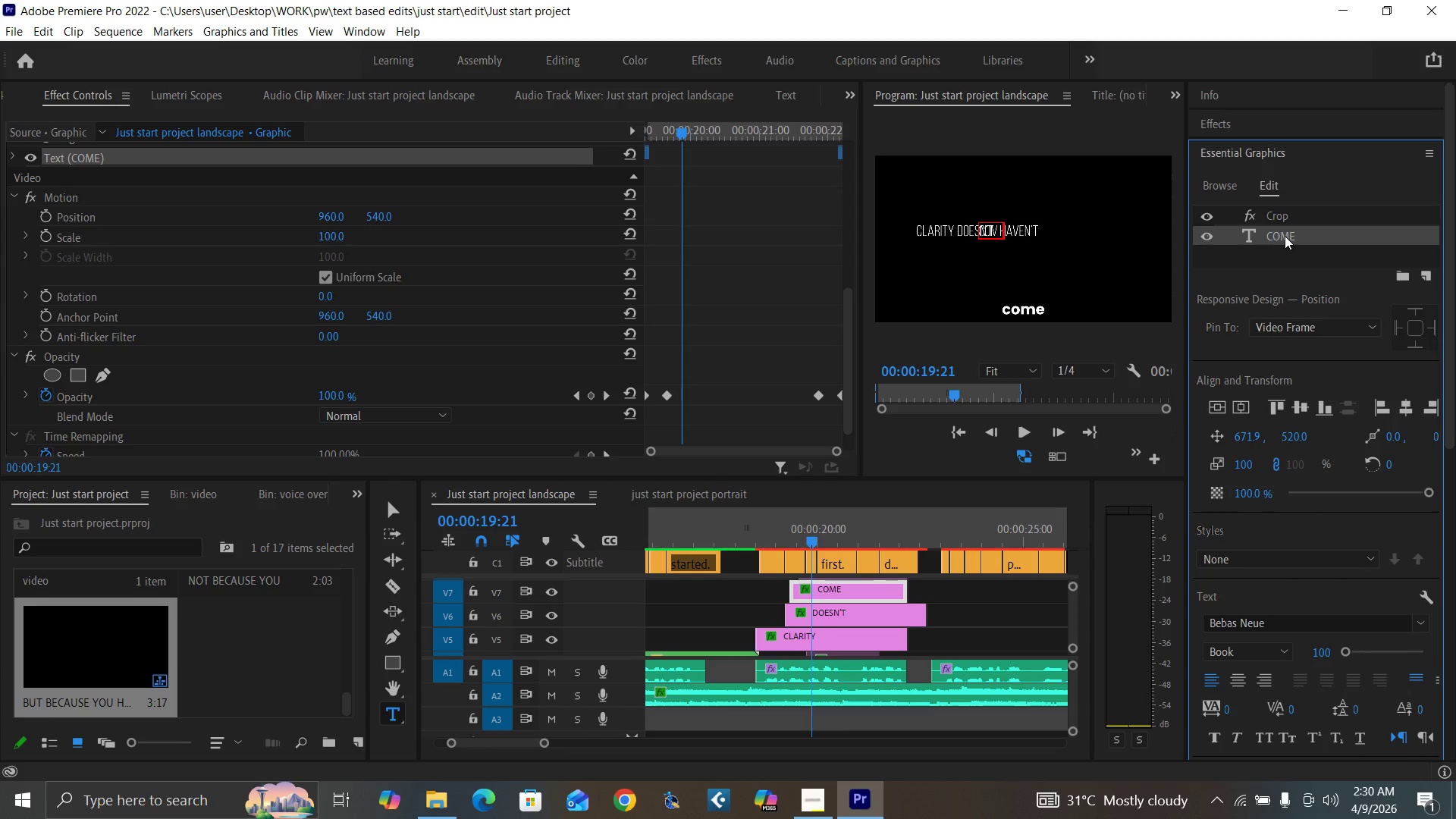 
double_click([1285, 236])
 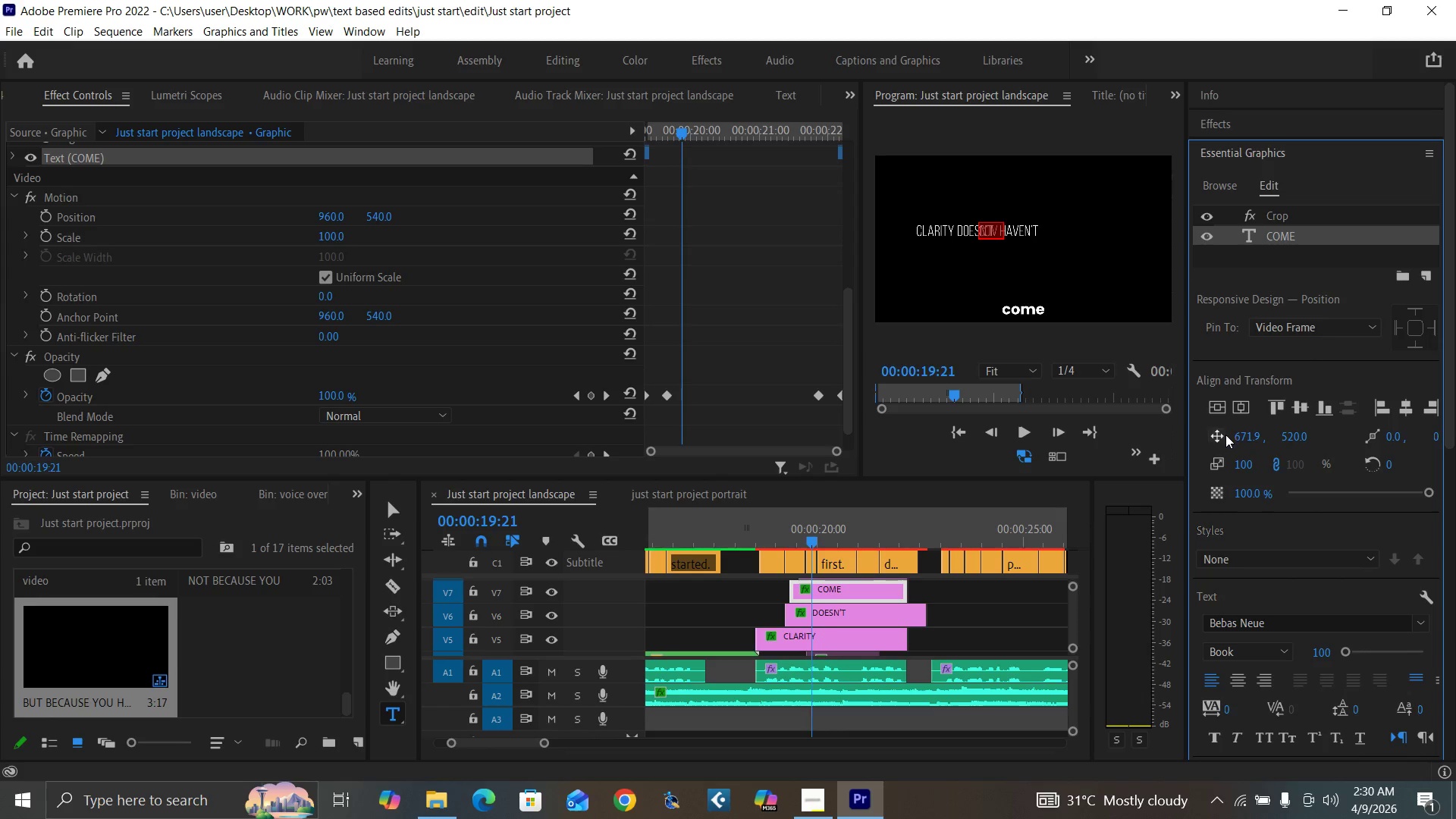 
left_click_drag(start_coordinate=[1245, 434], to_coordinate=[1225, 403])
 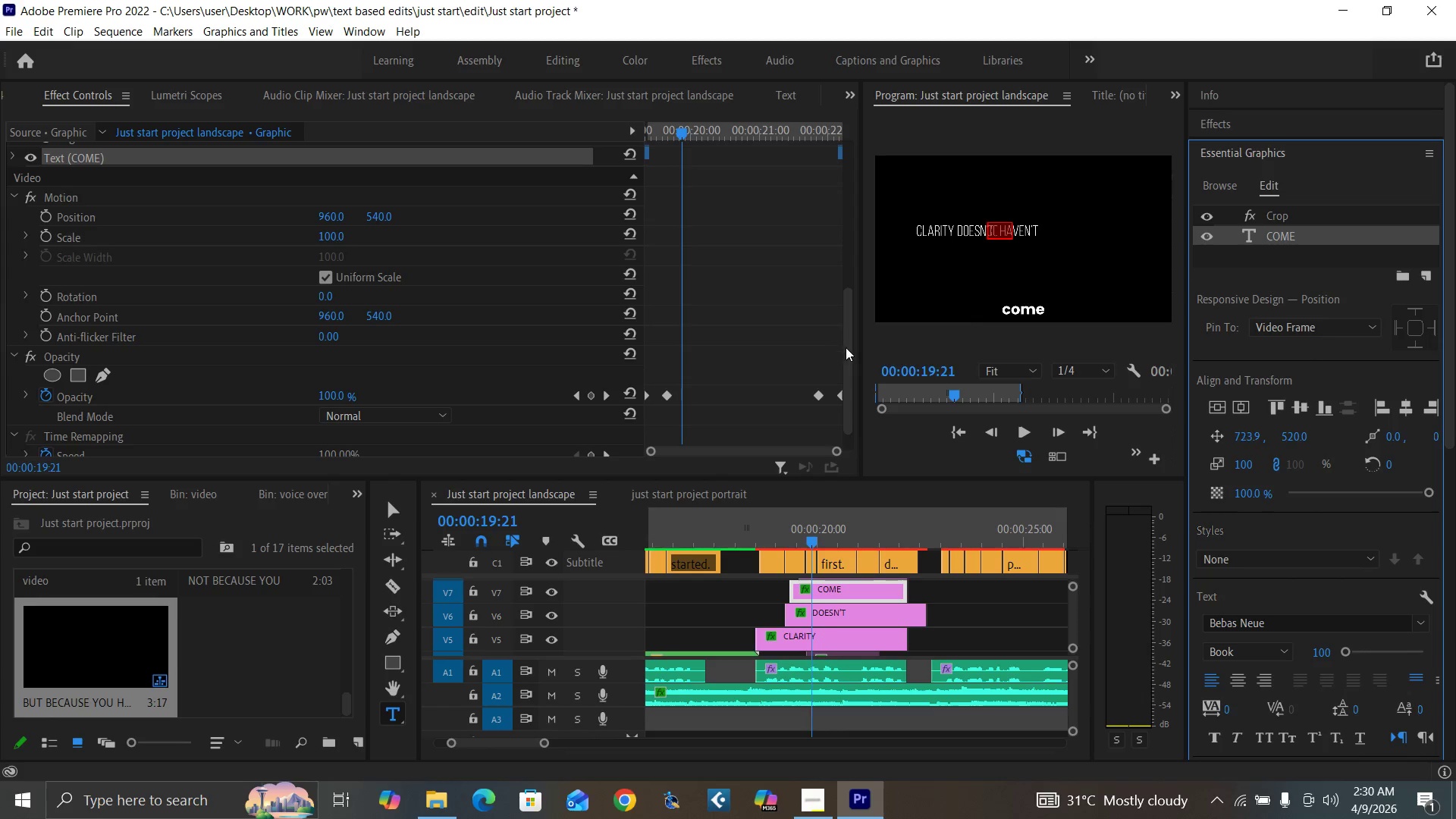 
left_click_drag(start_coordinate=[846, 348], to_coordinate=[833, 257])
 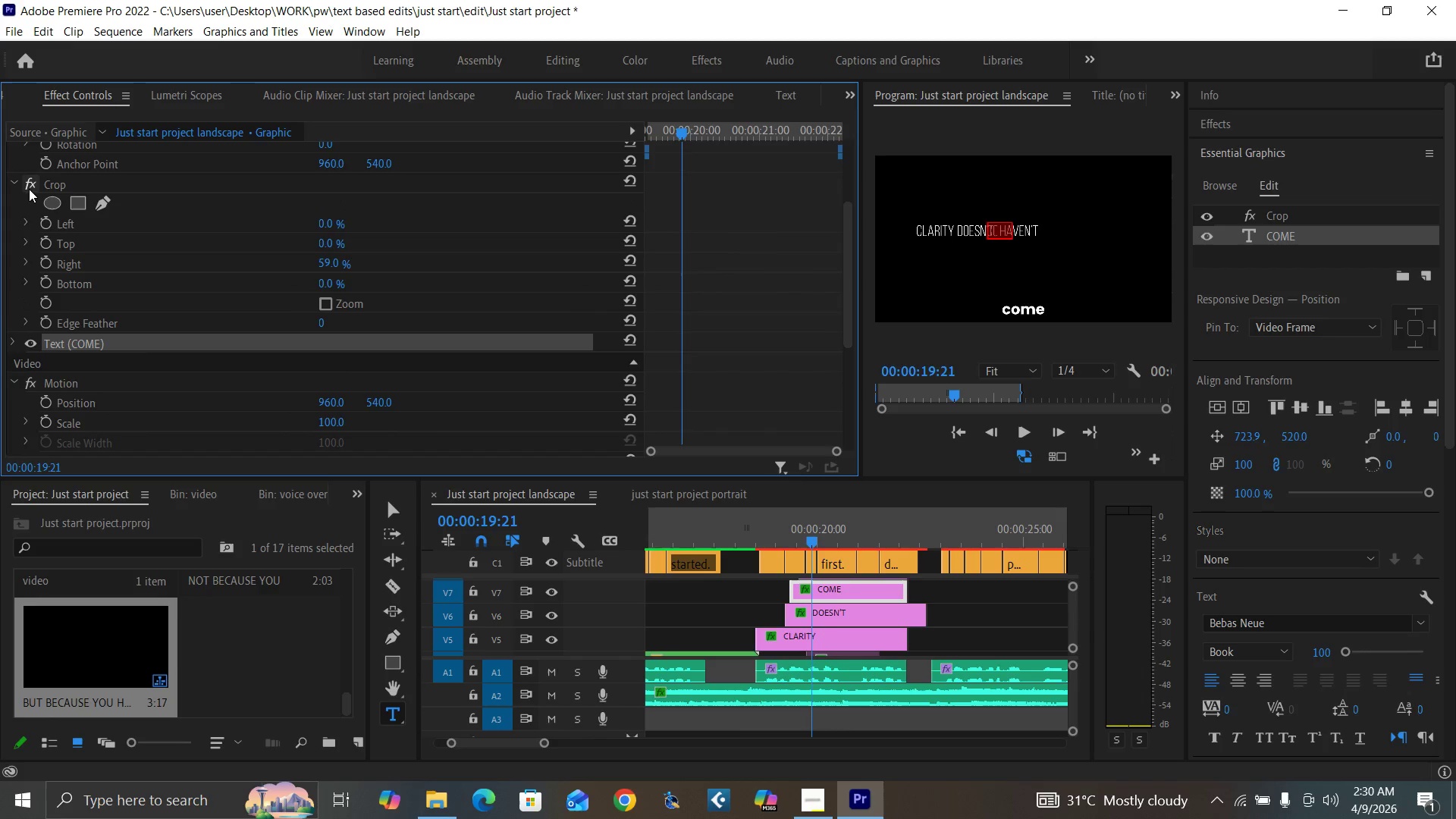 
left_click([29, 189])
 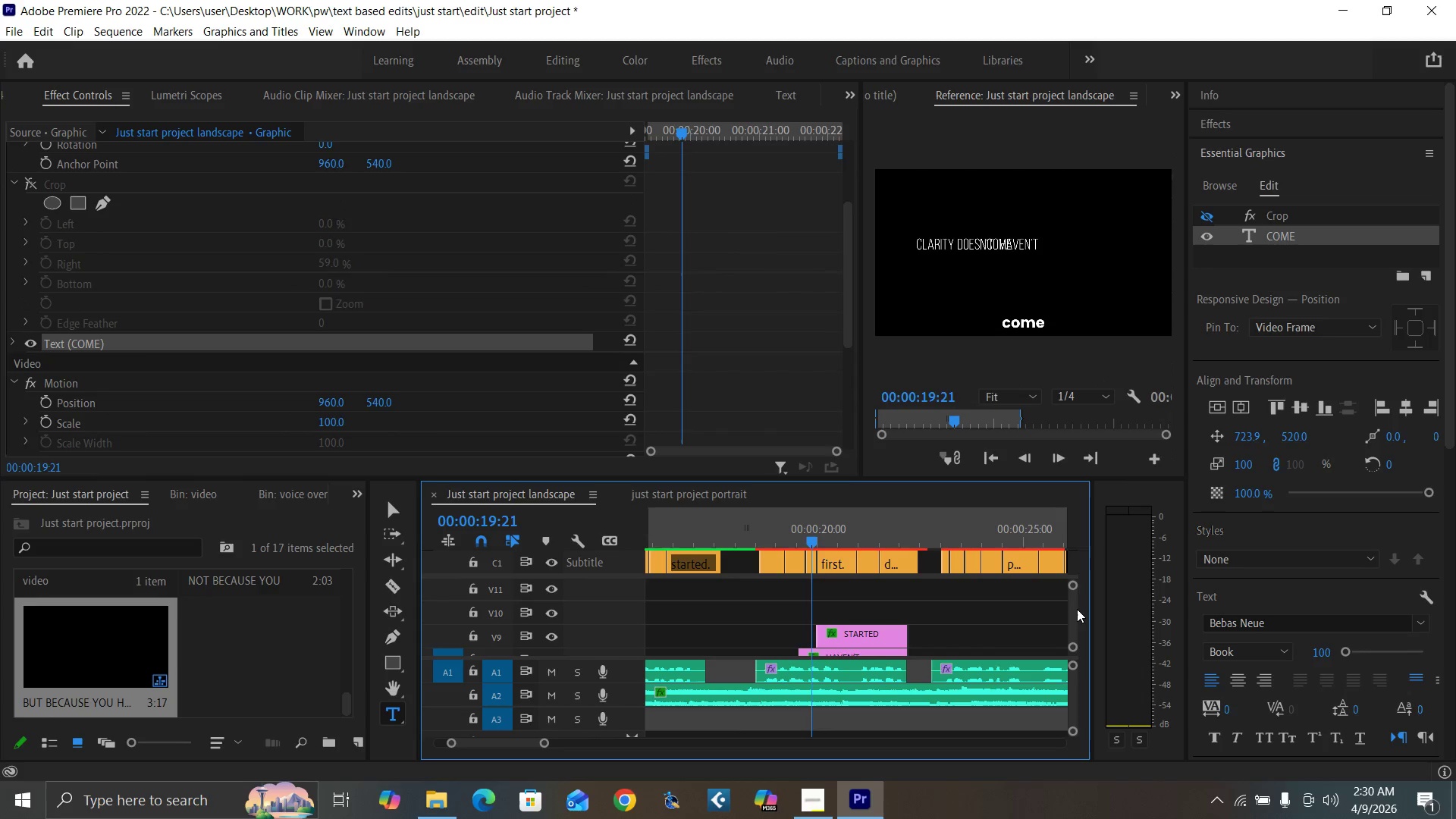 
wait(5.59)
 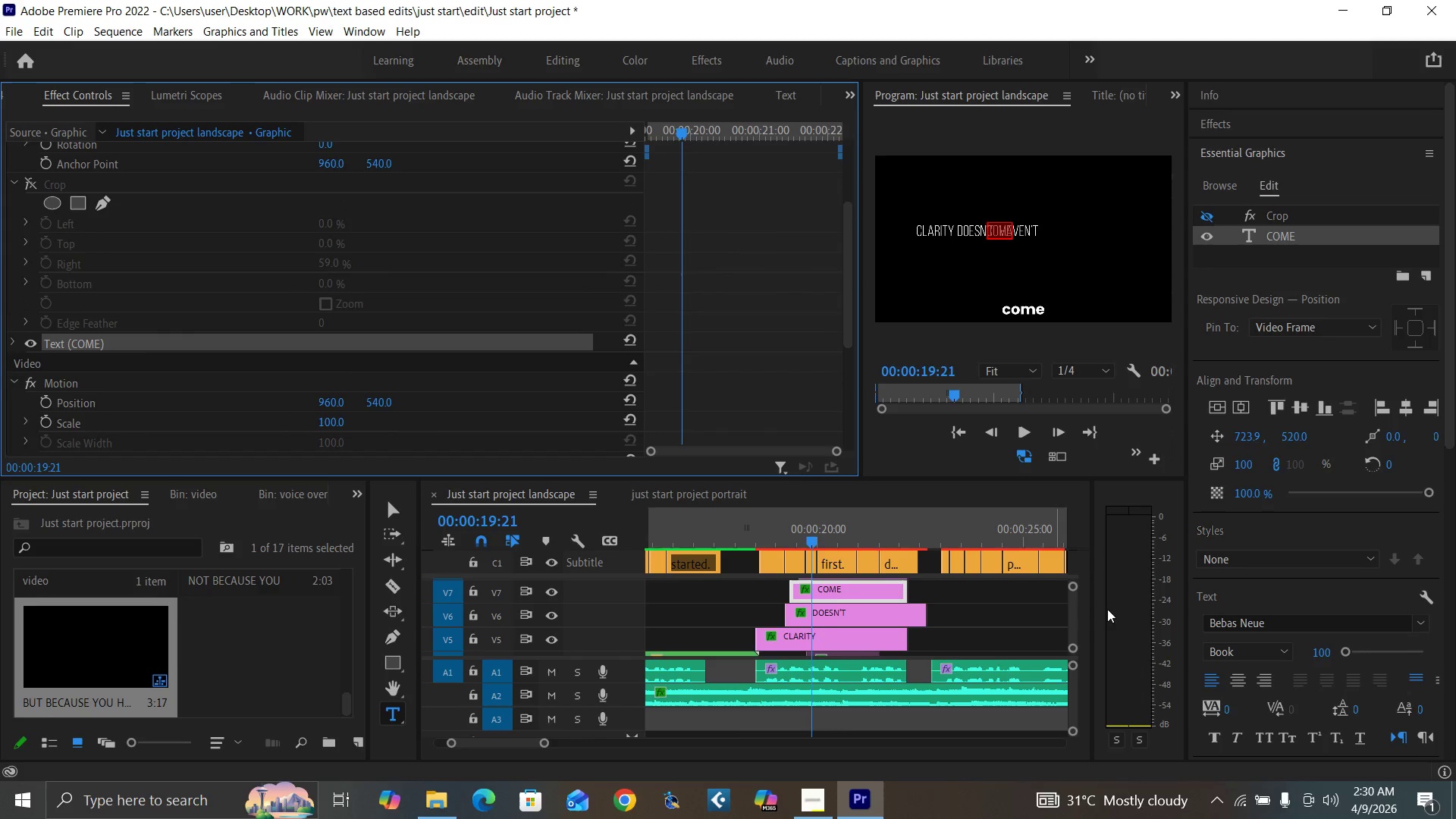 
left_click_drag(start_coordinate=[883, 600], to_coordinate=[870, 642])
 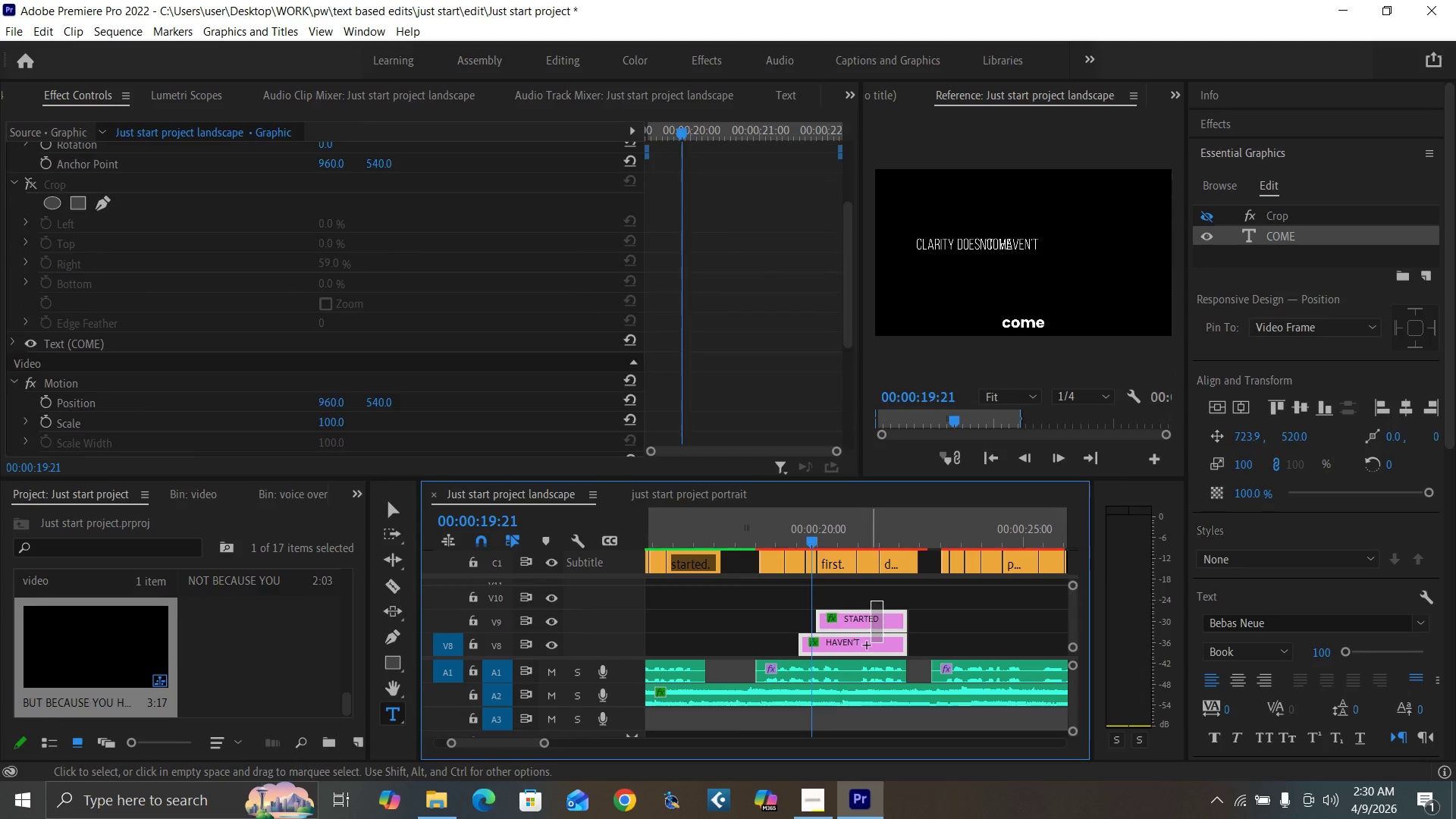 
key(Shift+E)
 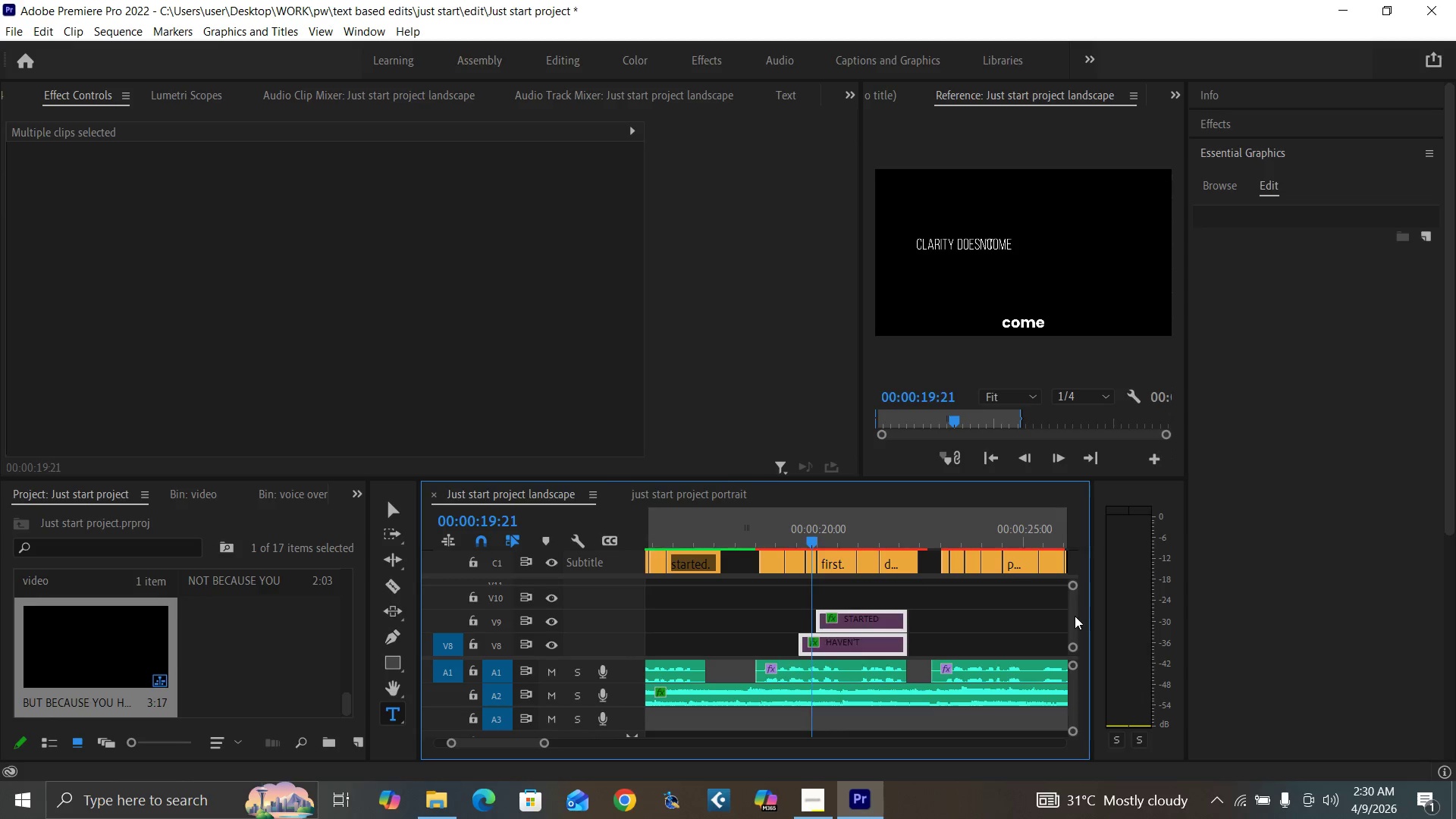 
left_click([859, 634])
 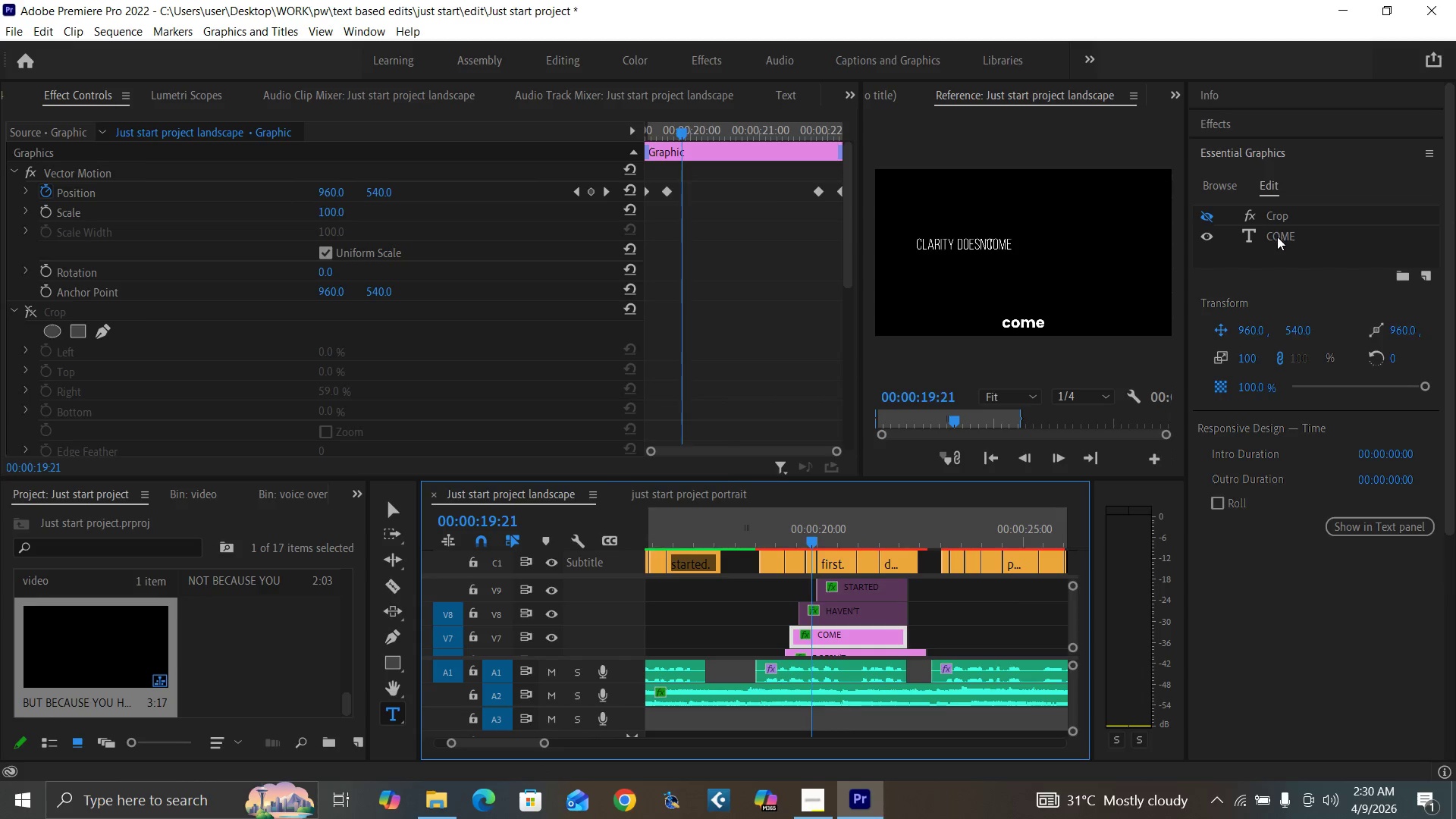 
double_click([1276, 237])
 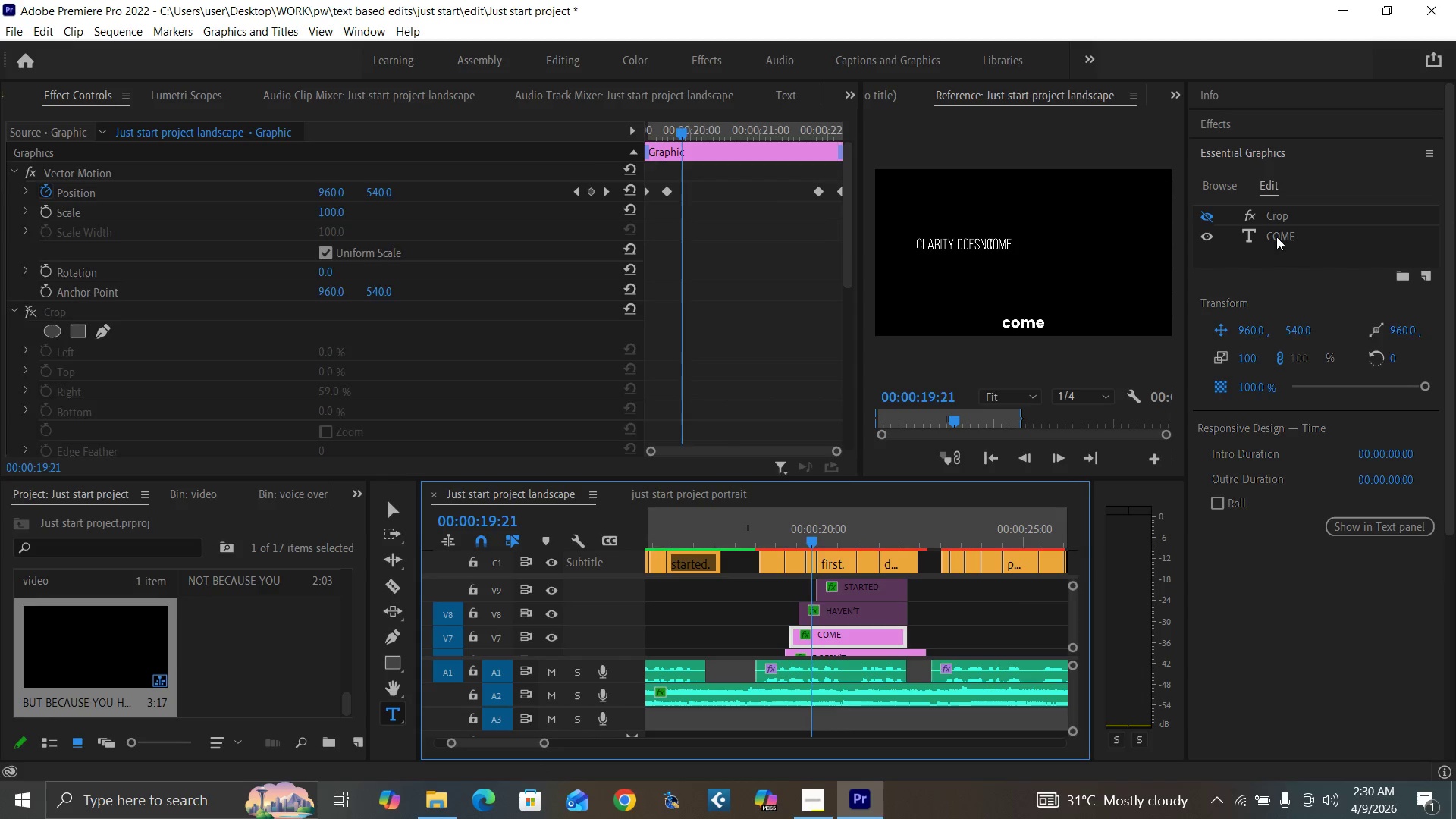 
triple_click([1276, 235])
 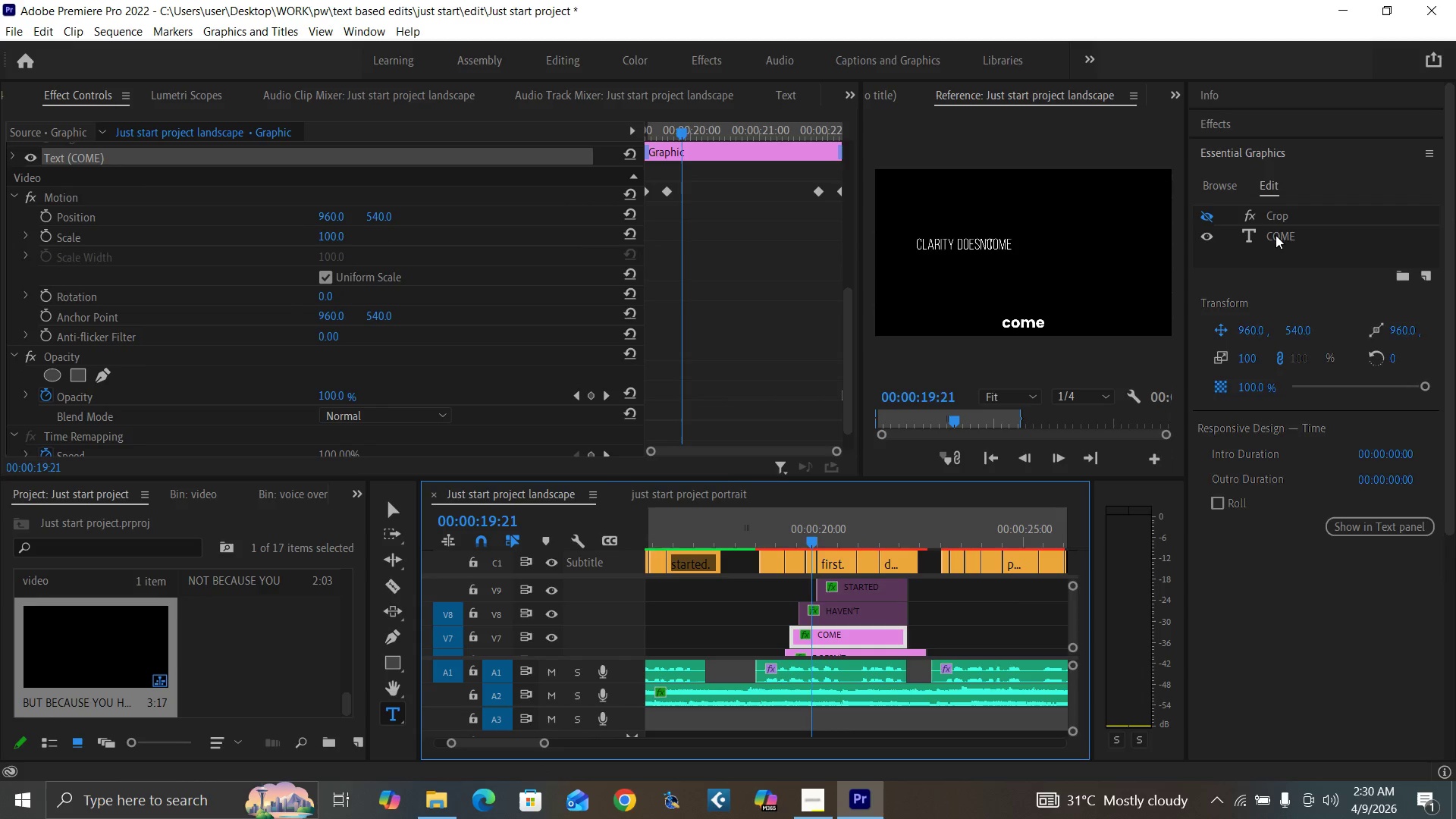 
triple_click([1276, 235])
 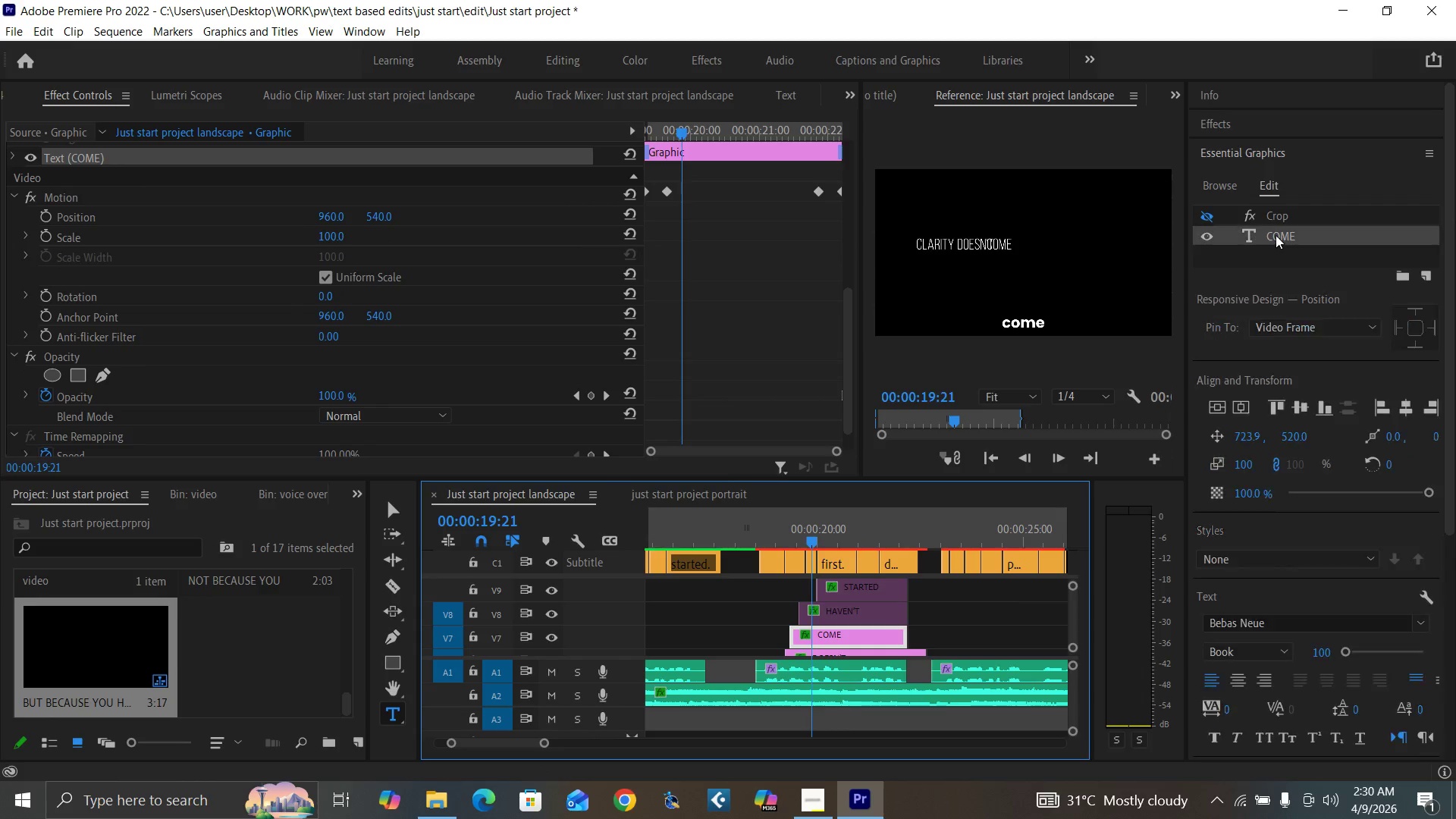 
triple_click([1276, 235])
 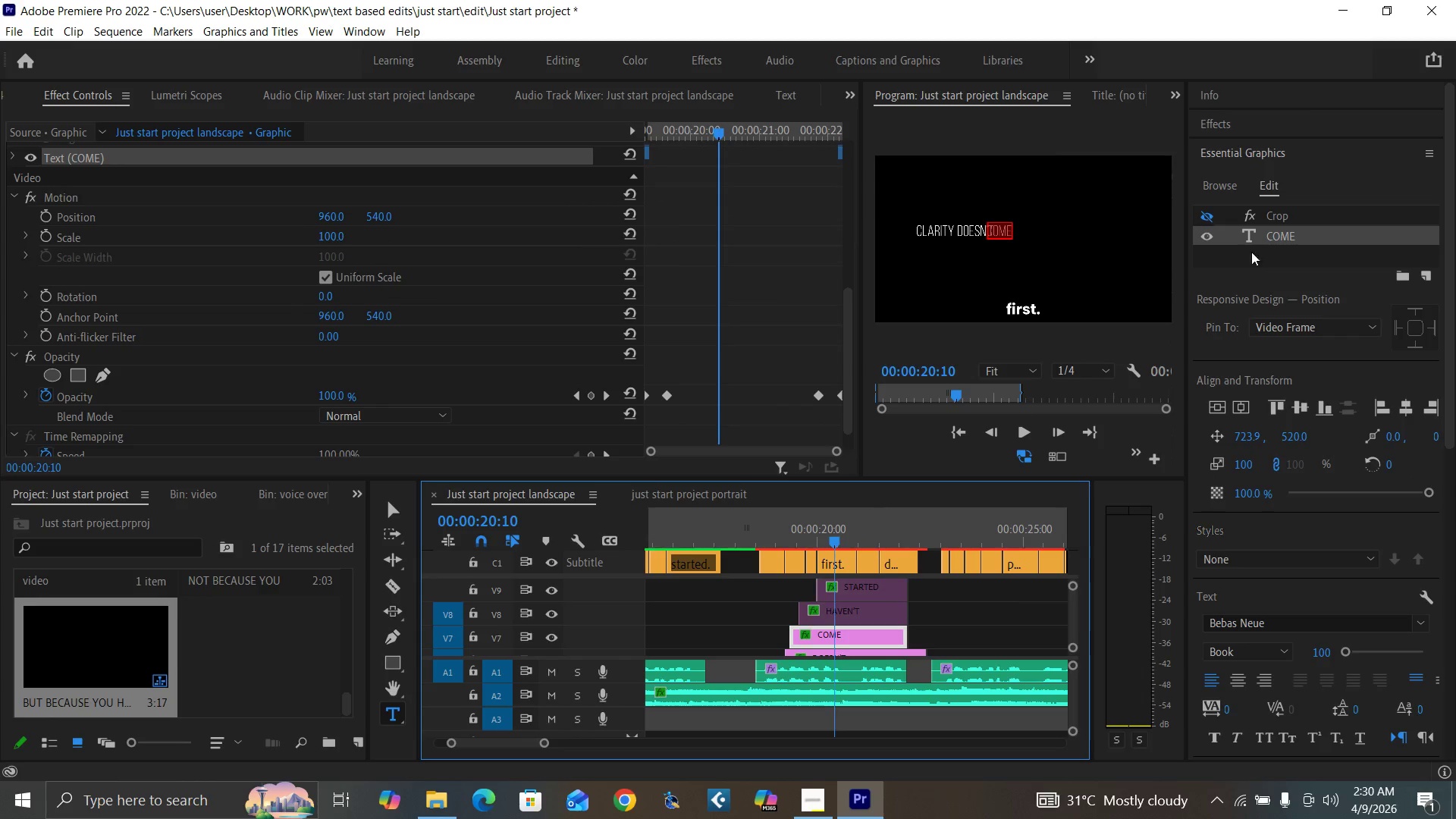 
double_click([1272, 238])
 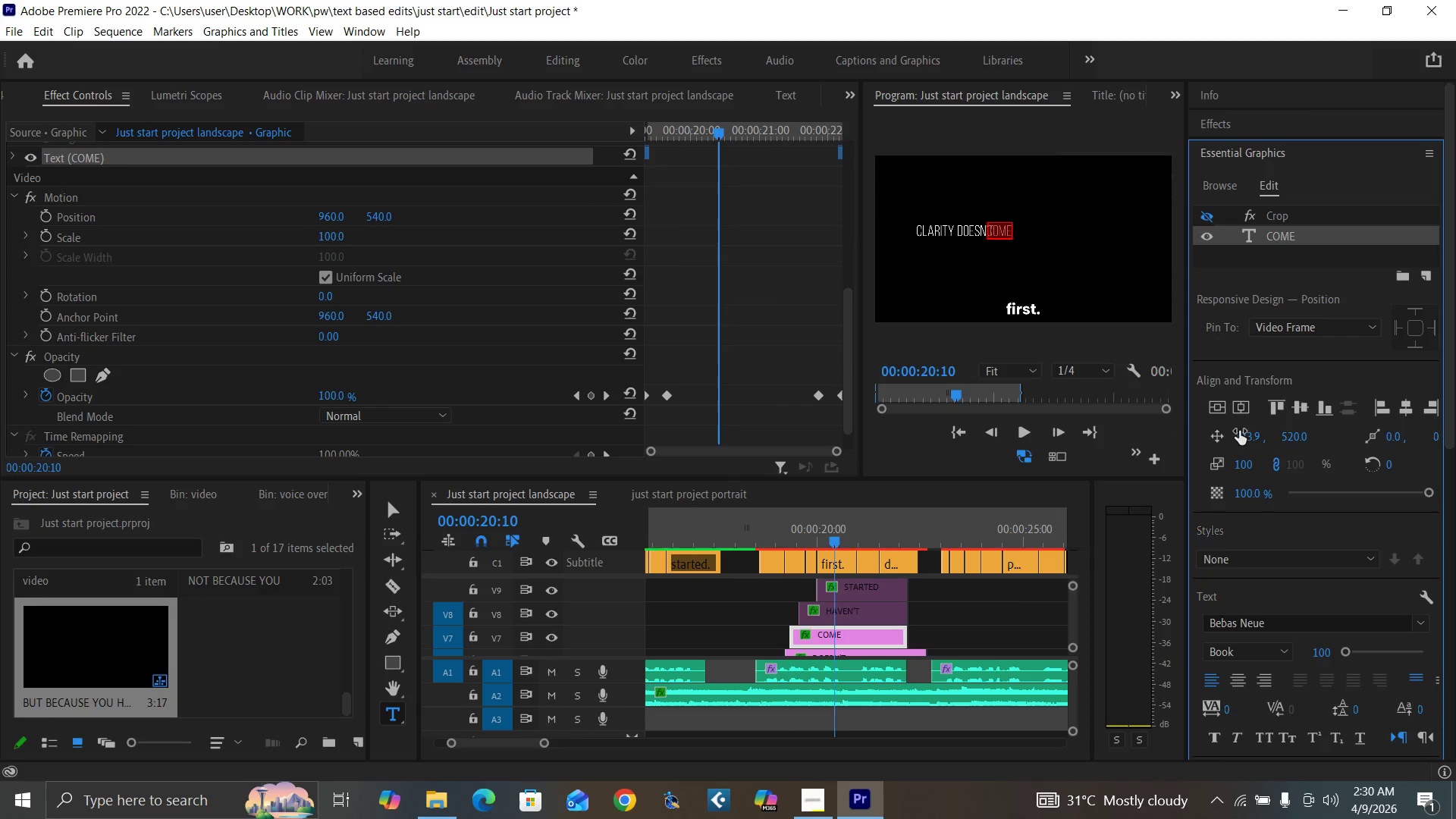 
left_click_drag(start_coordinate=[1239, 433], to_coordinate=[1298, 426])
 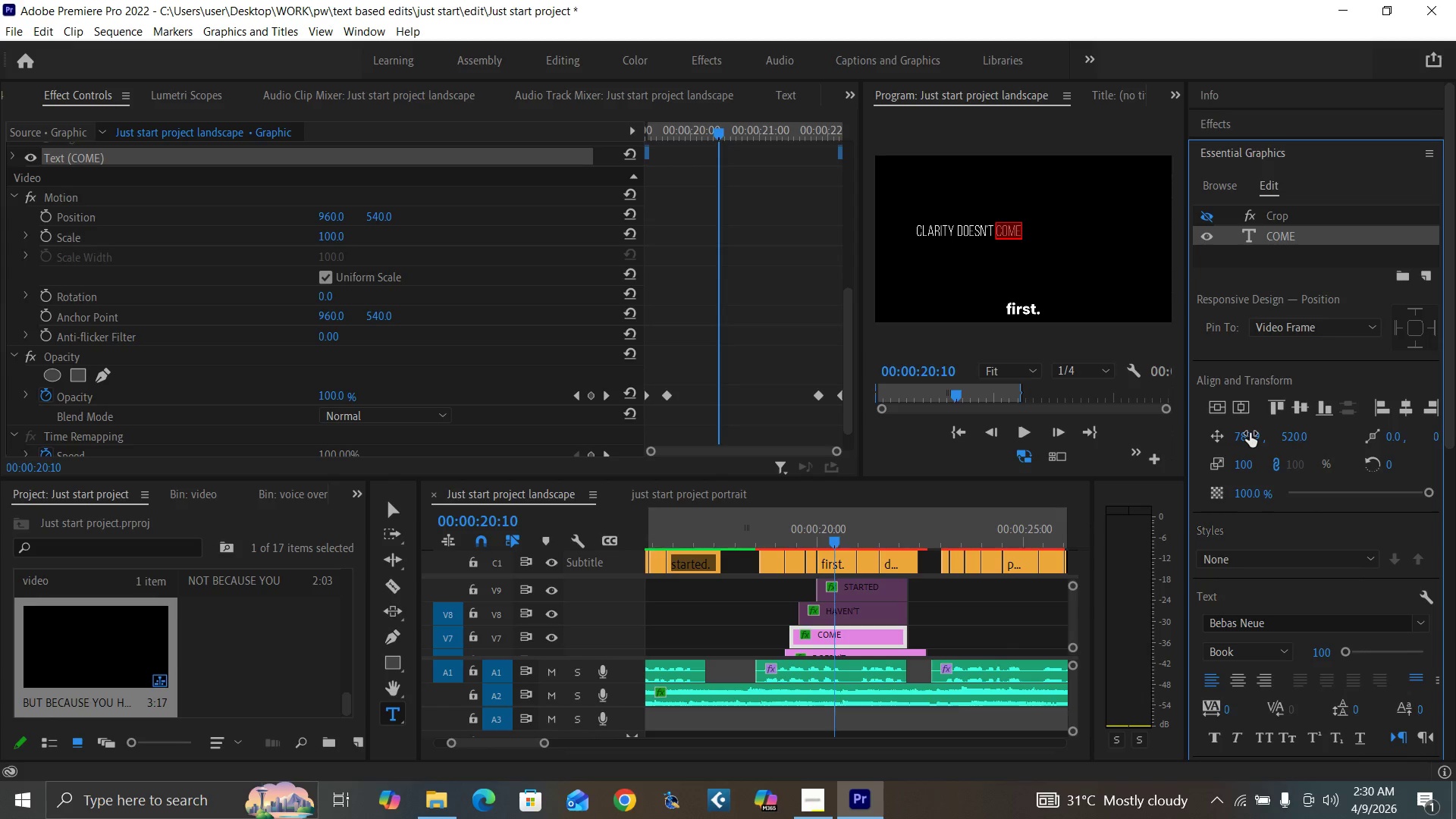 
key(Control+Backquote)
 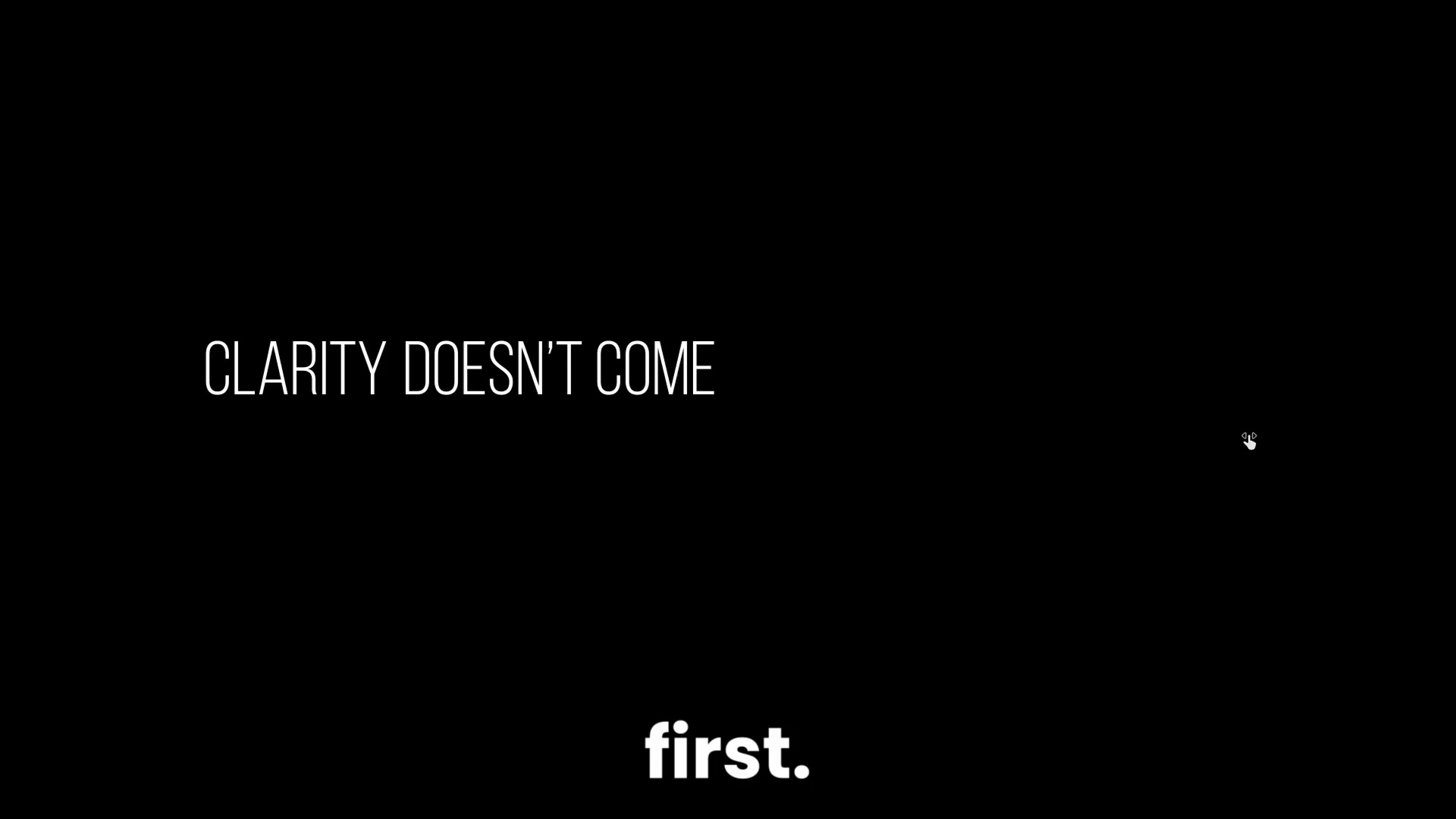 
key(Control+Backquote)
 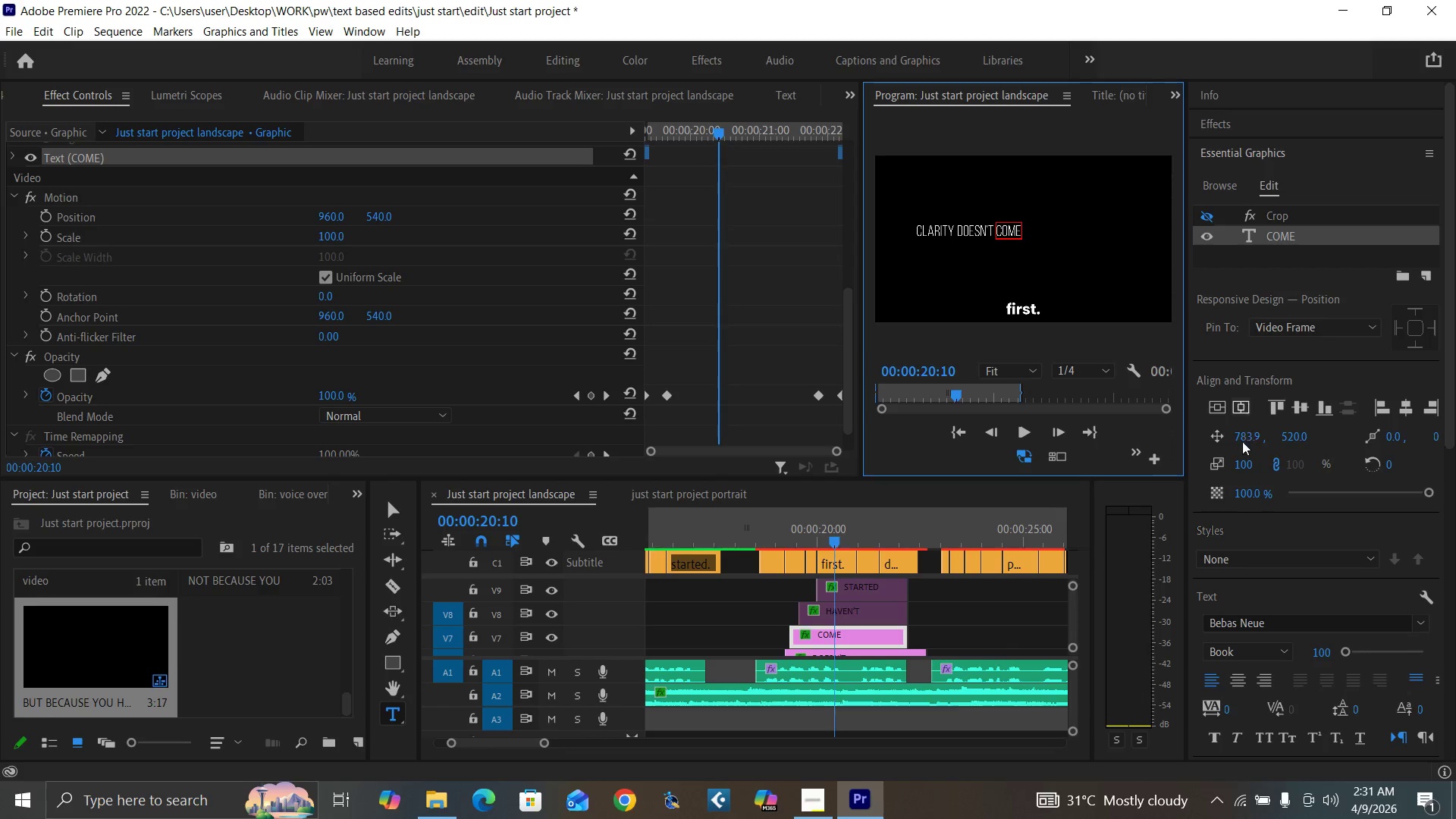 
left_click_drag(start_coordinate=[1241, 435], to_coordinate=[1247, 434])
 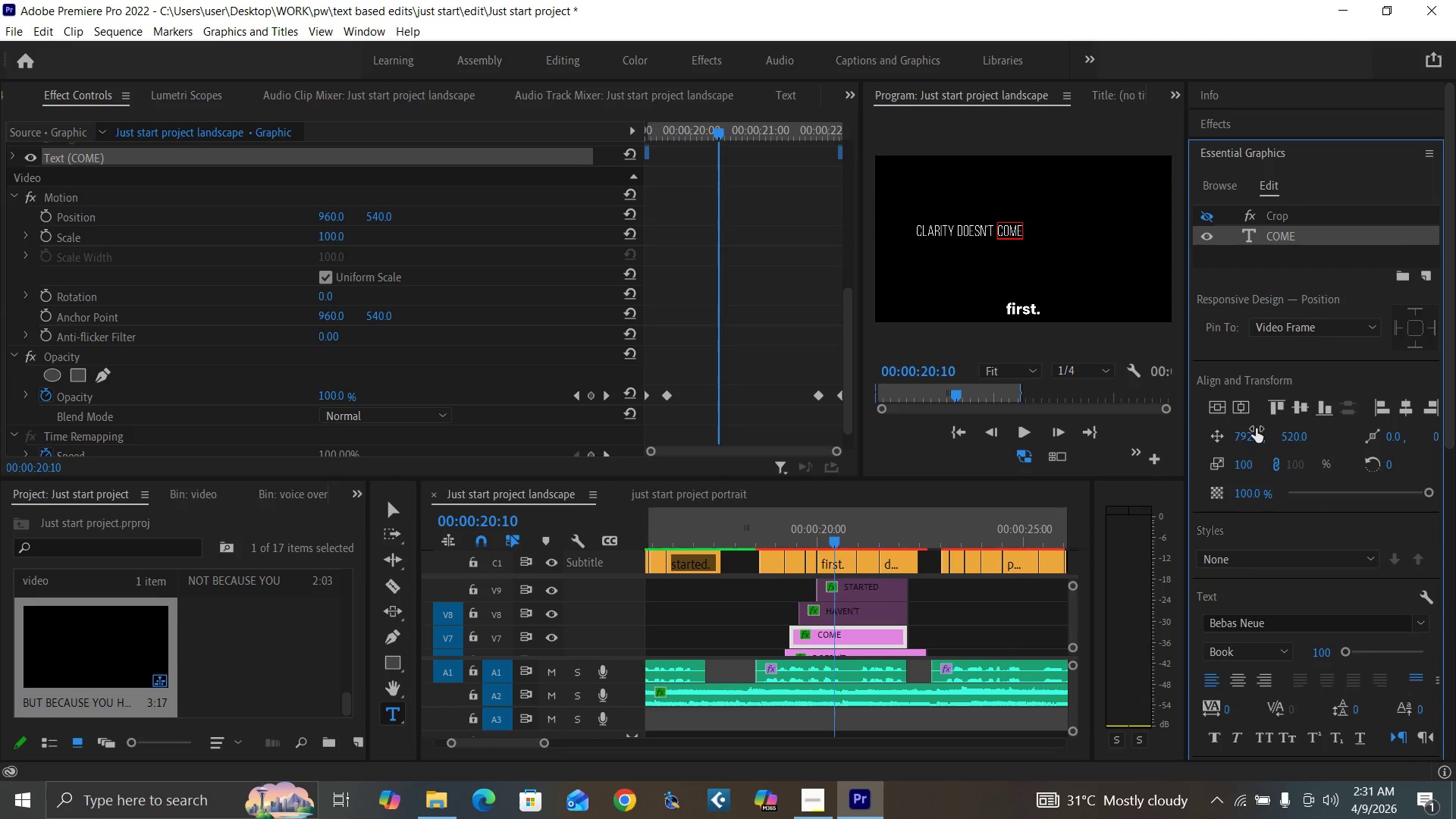 
hold_key(key=ControlLeft, duration=0.61)
 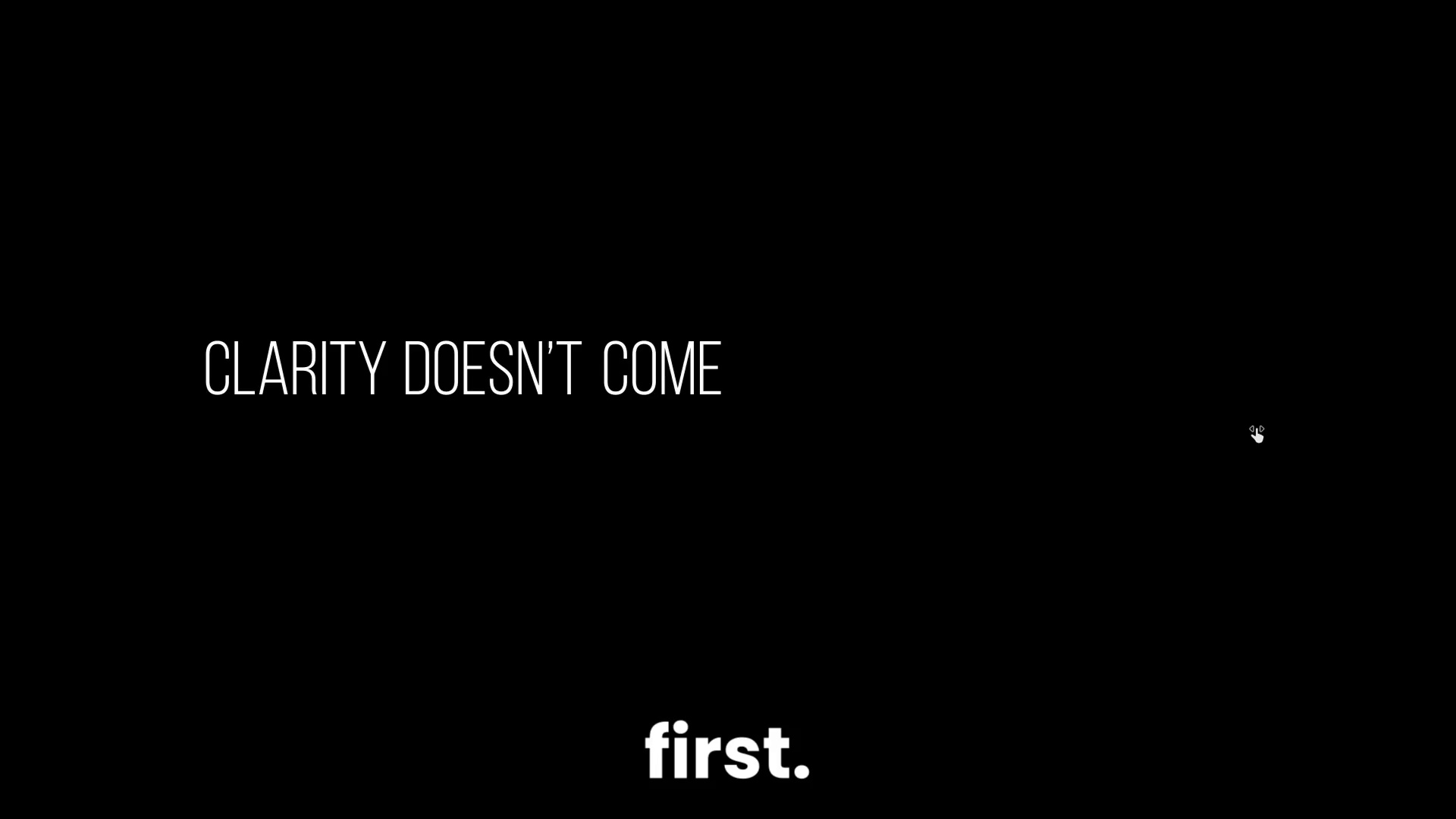 
hold_key(key=Backquote, duration=0.31)
 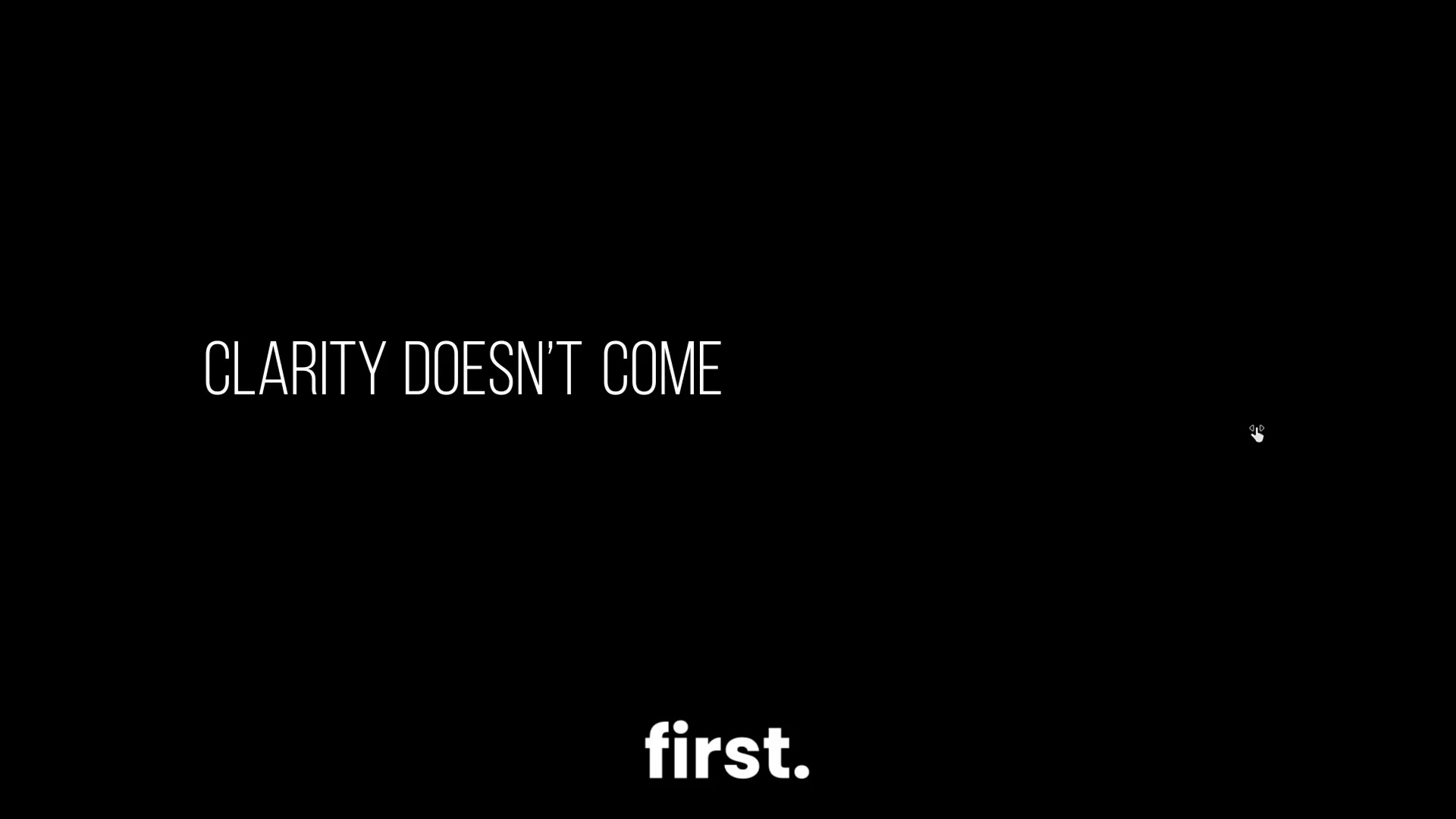 
hold_key(key=ControlLeft, duration=1.5)
 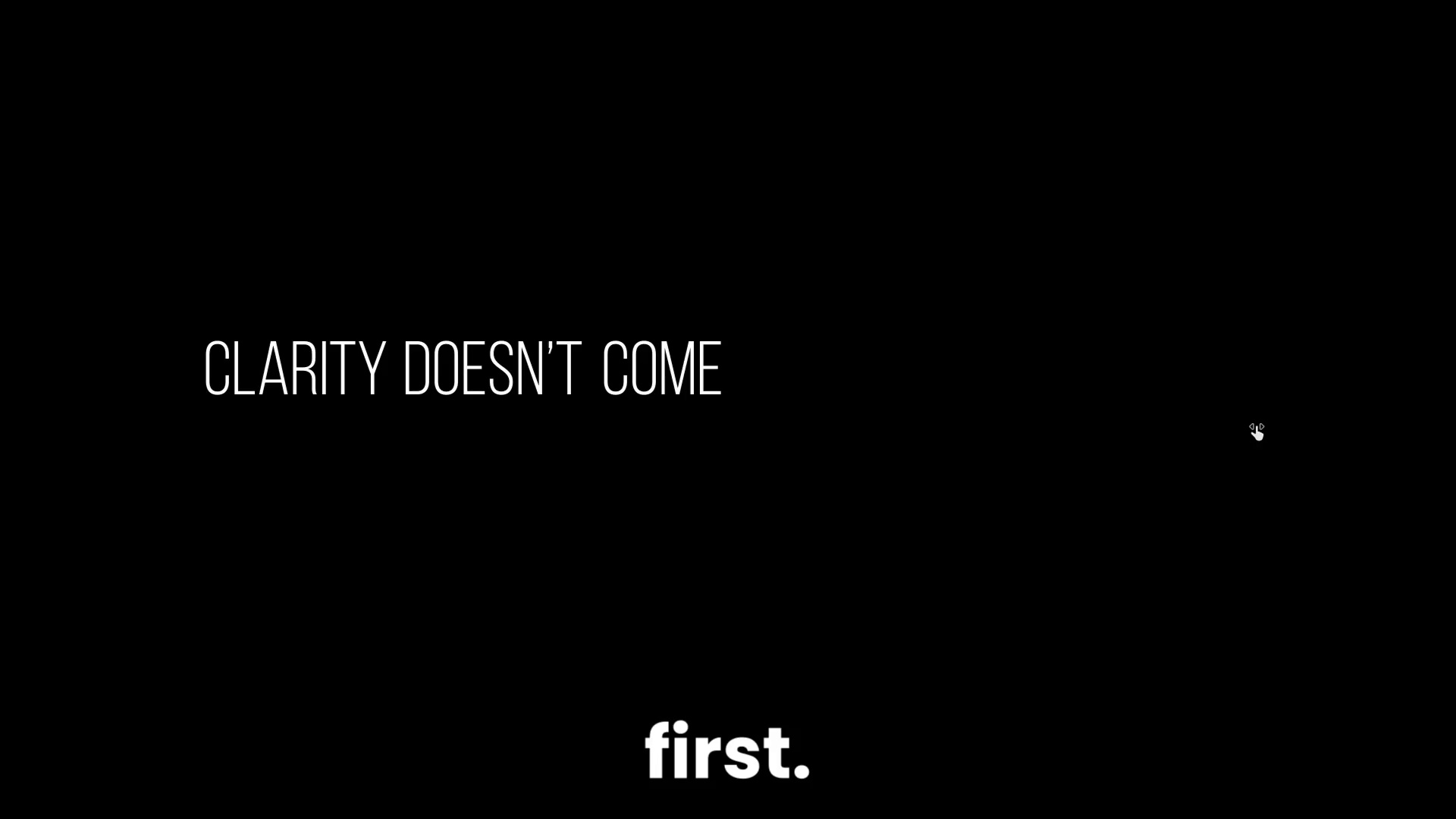 
key(Control+Backquote)
 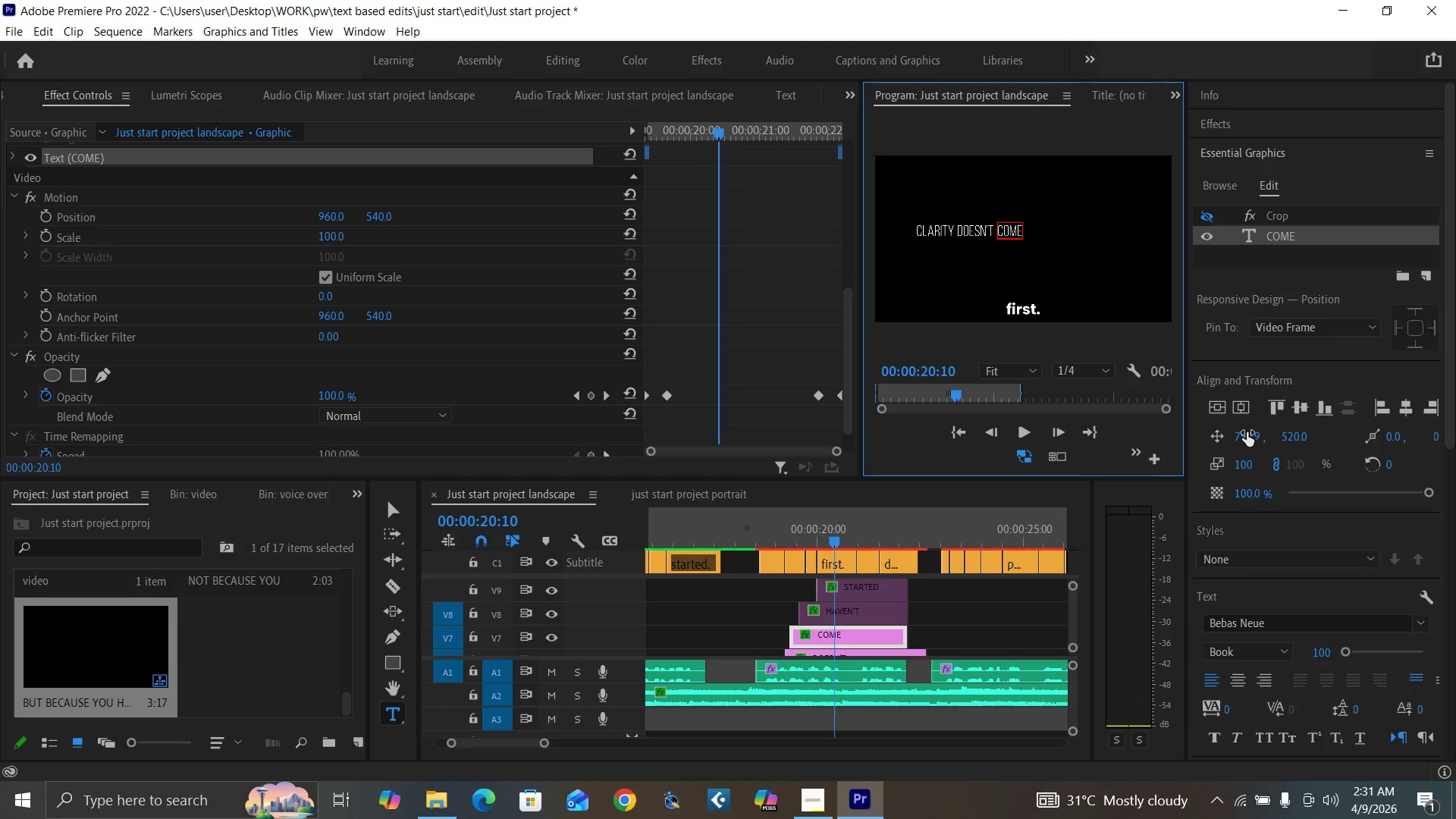 
left_click_drag(start_coordinate=[1247, 432], to_coordinate=[1242, 431])
 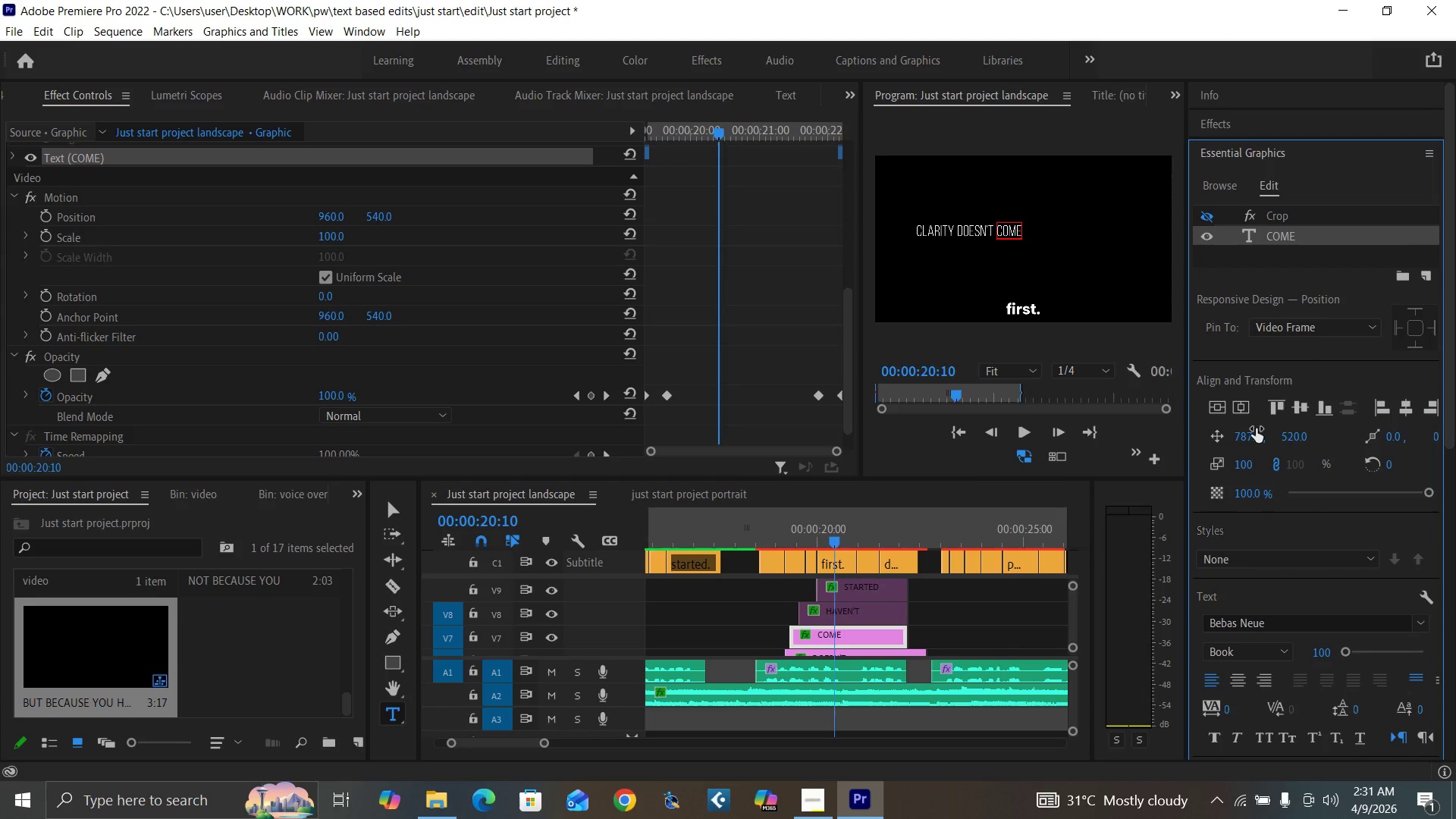 
hold_key(key=ControlLeft, duration=0.64)
 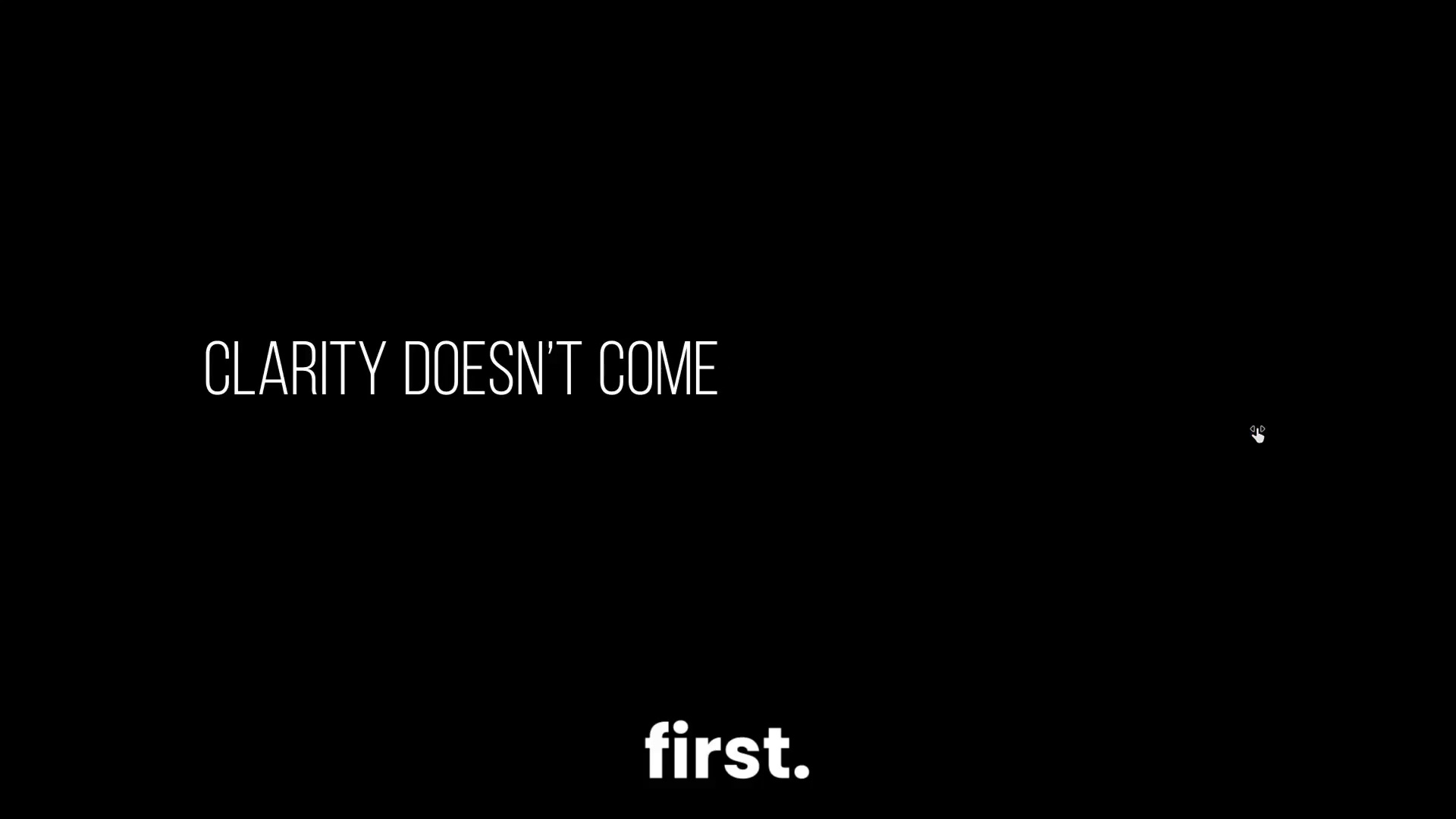 
hold_key(key=Backquote, duration=0.33)
 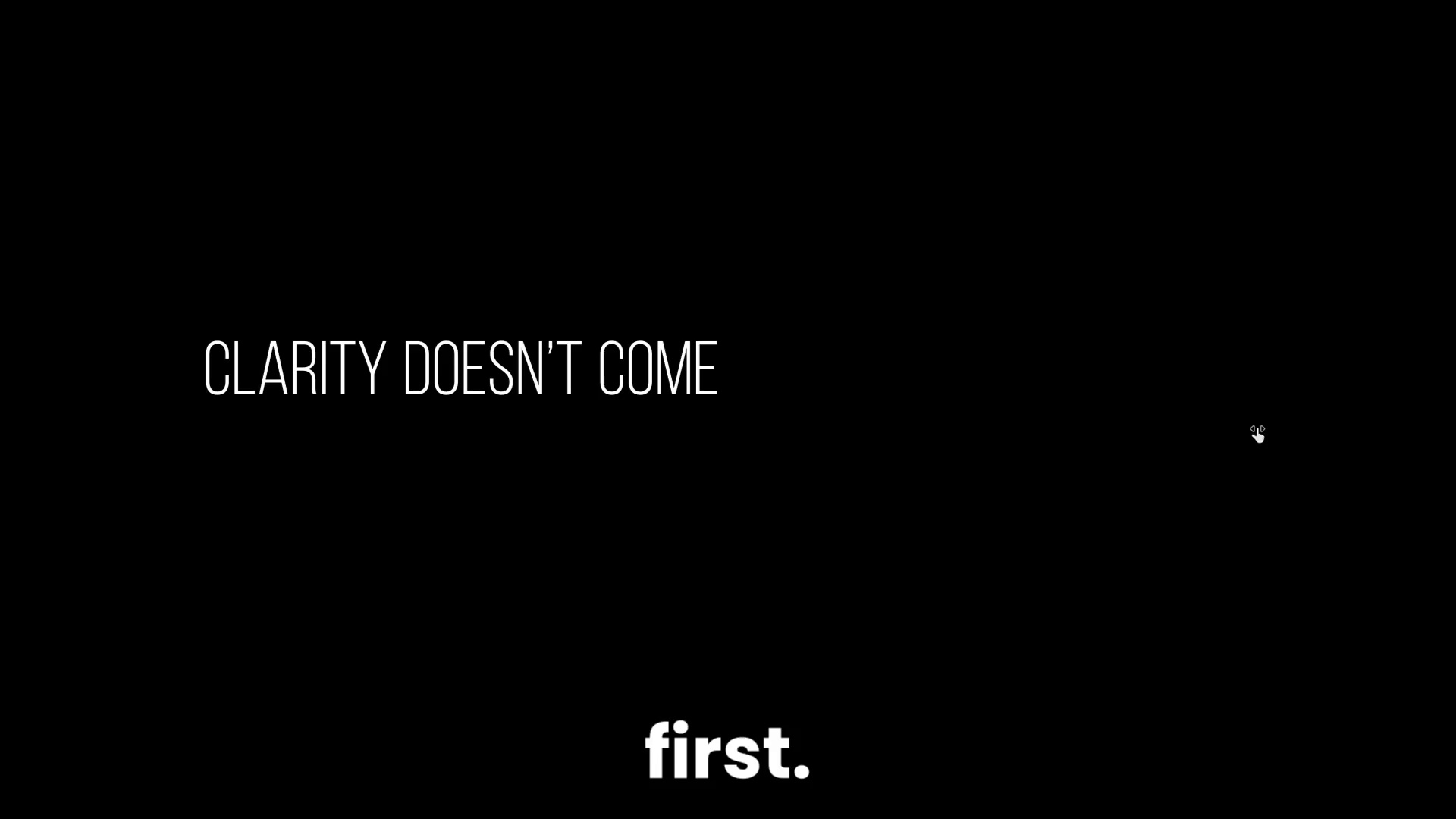 
key(Control+Backquote)
 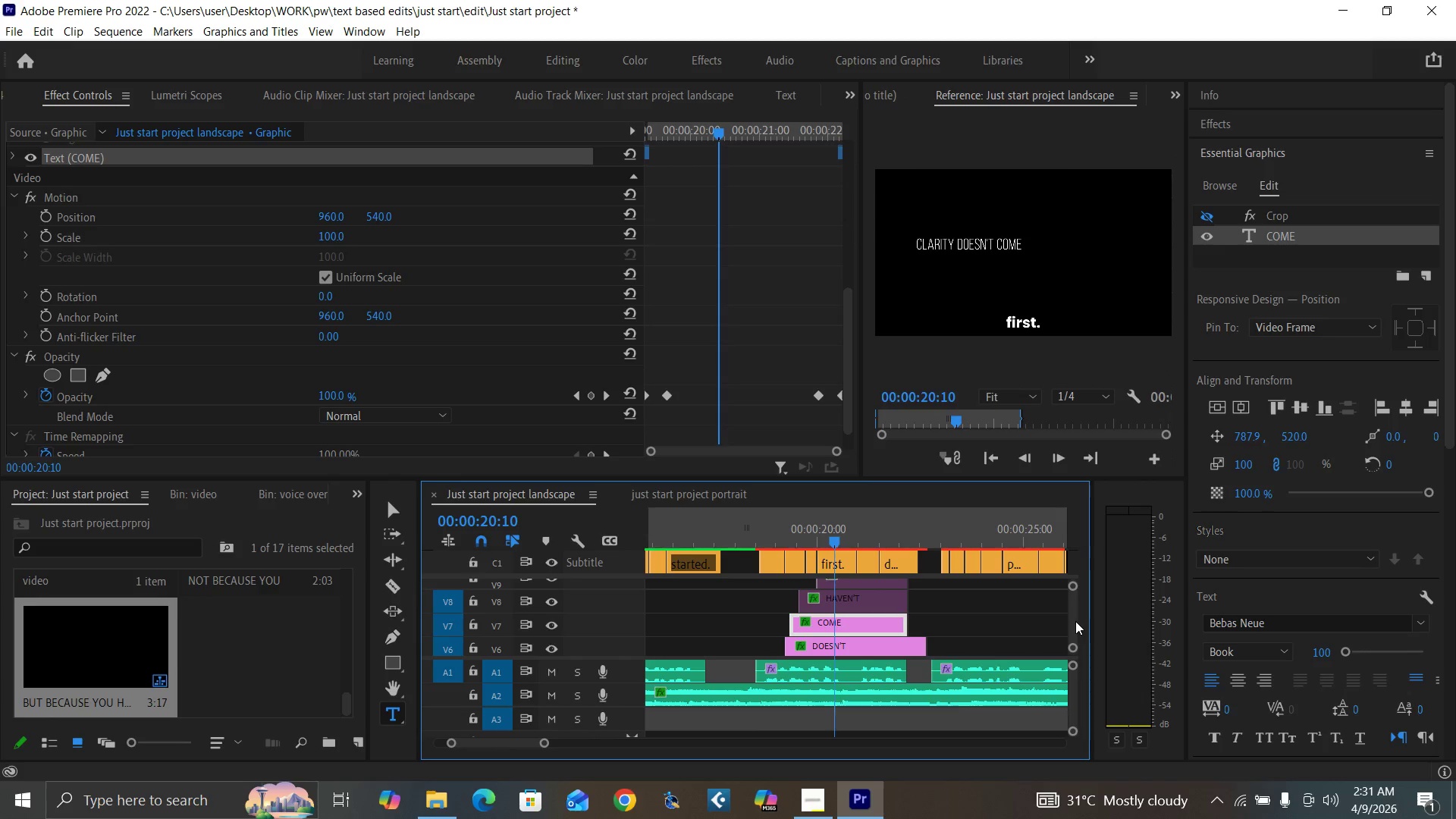 
wait(14.89)
 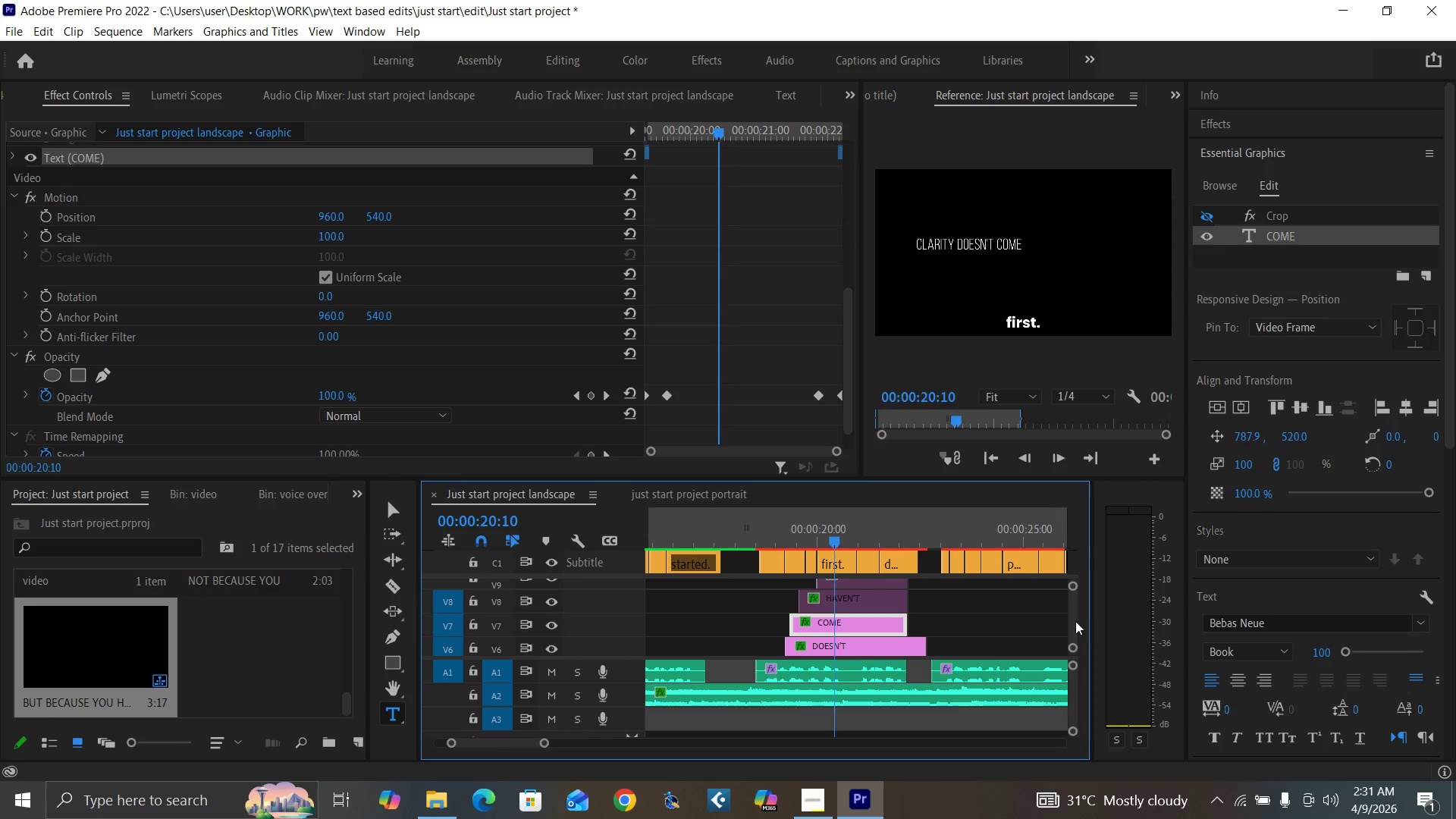 
left_click([871, 586])
 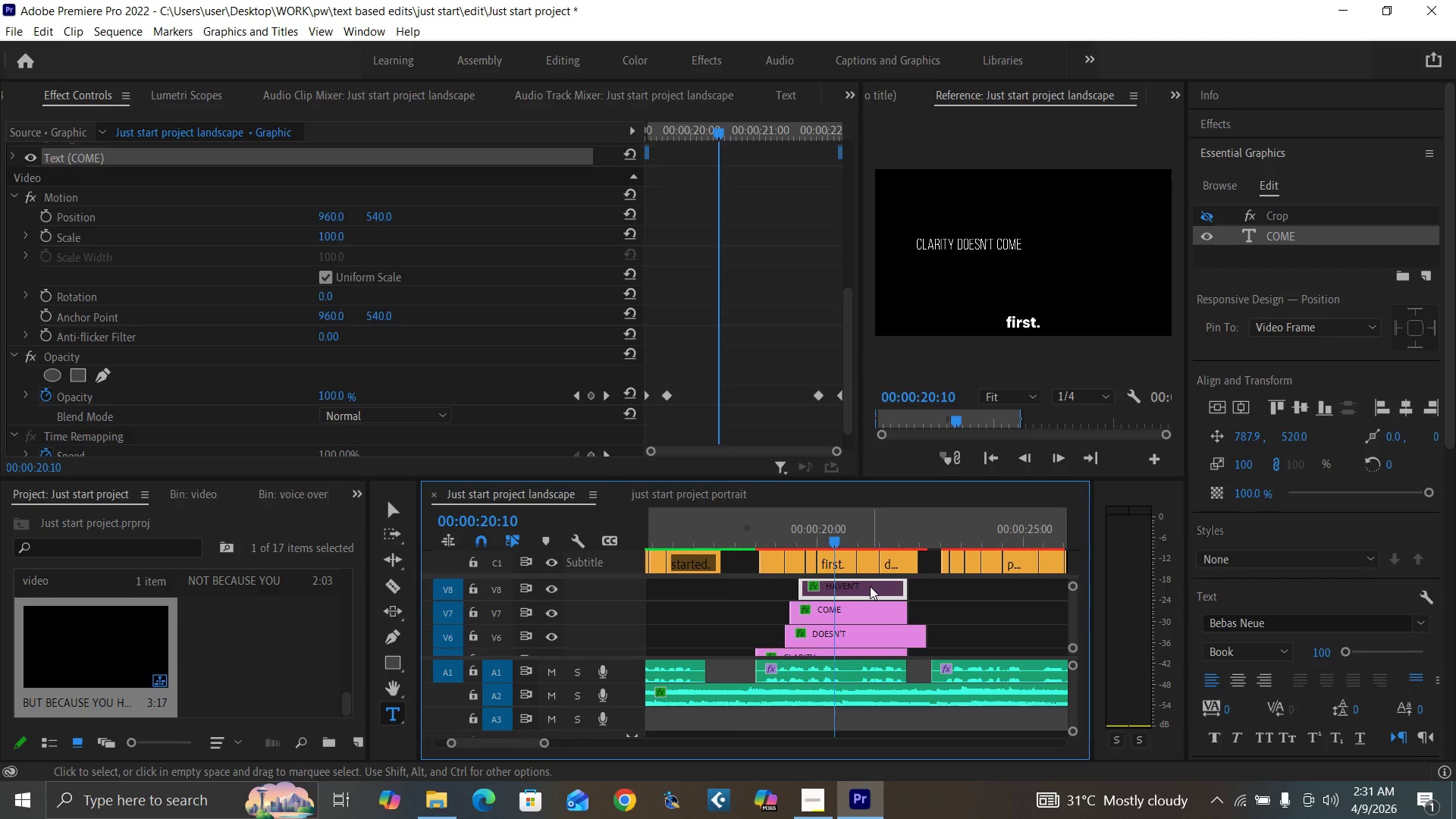 
key(Shift+E)
 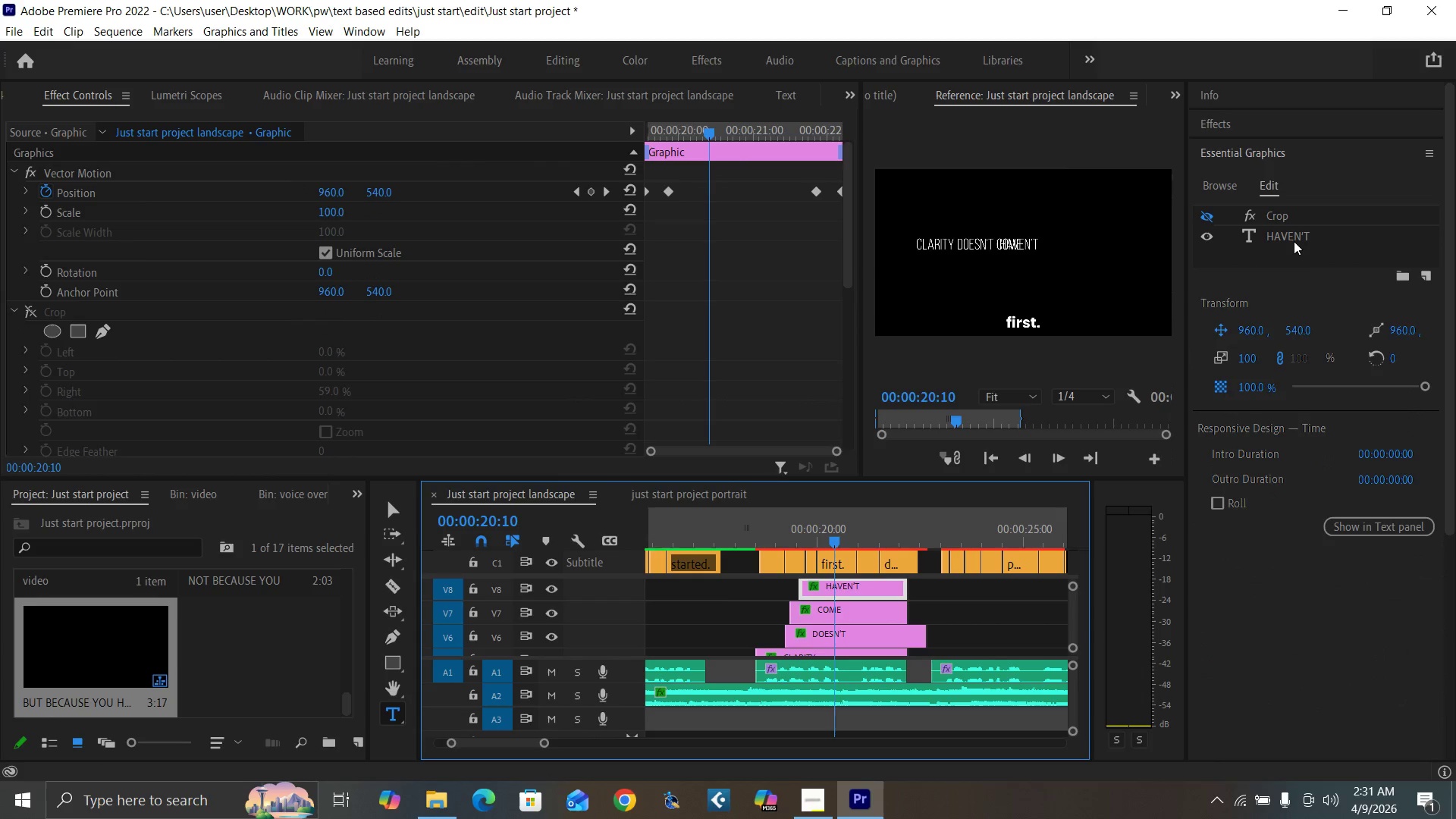 
double_click([1298, 237])
 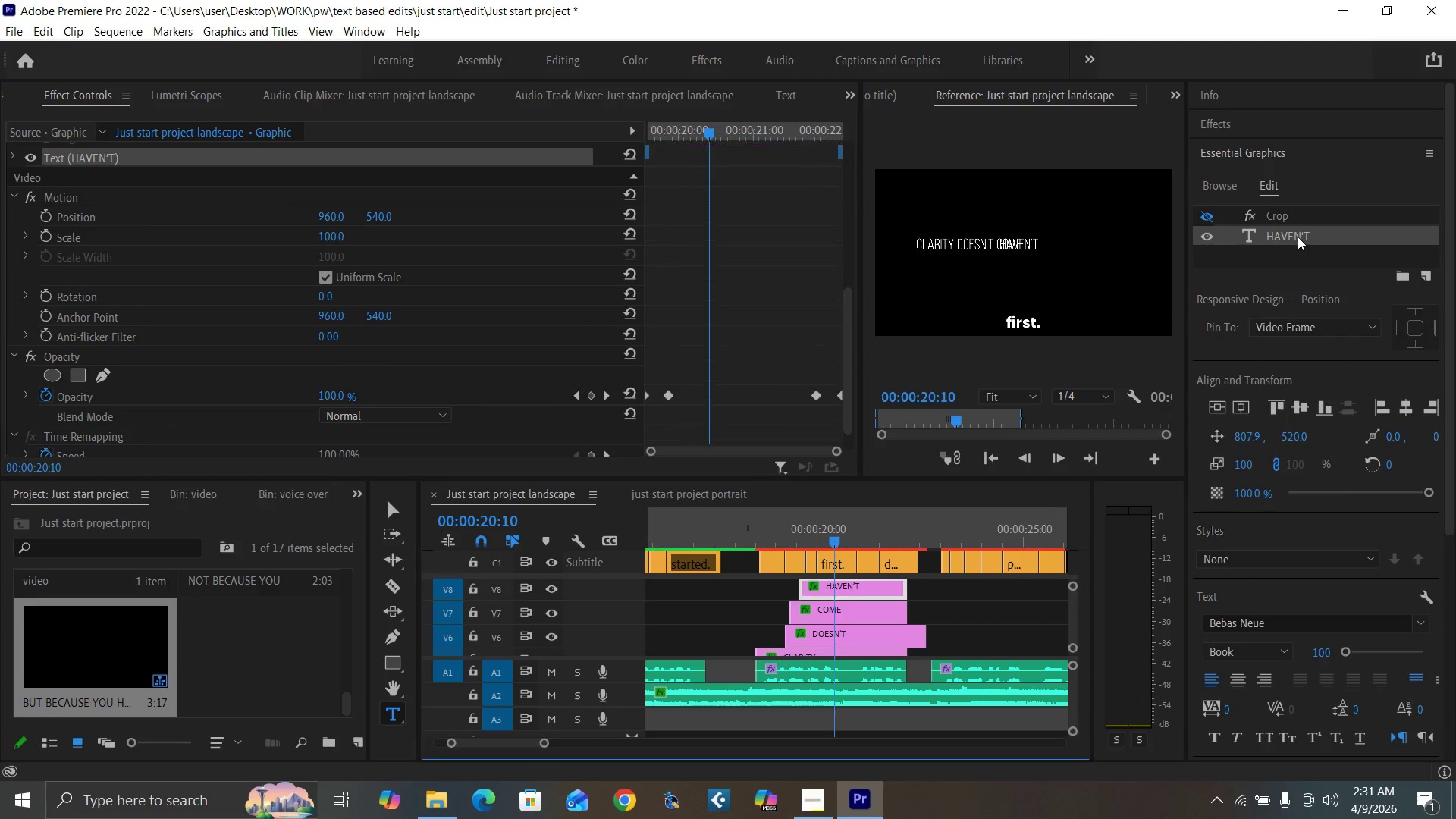 
double_click([1298, 237])
 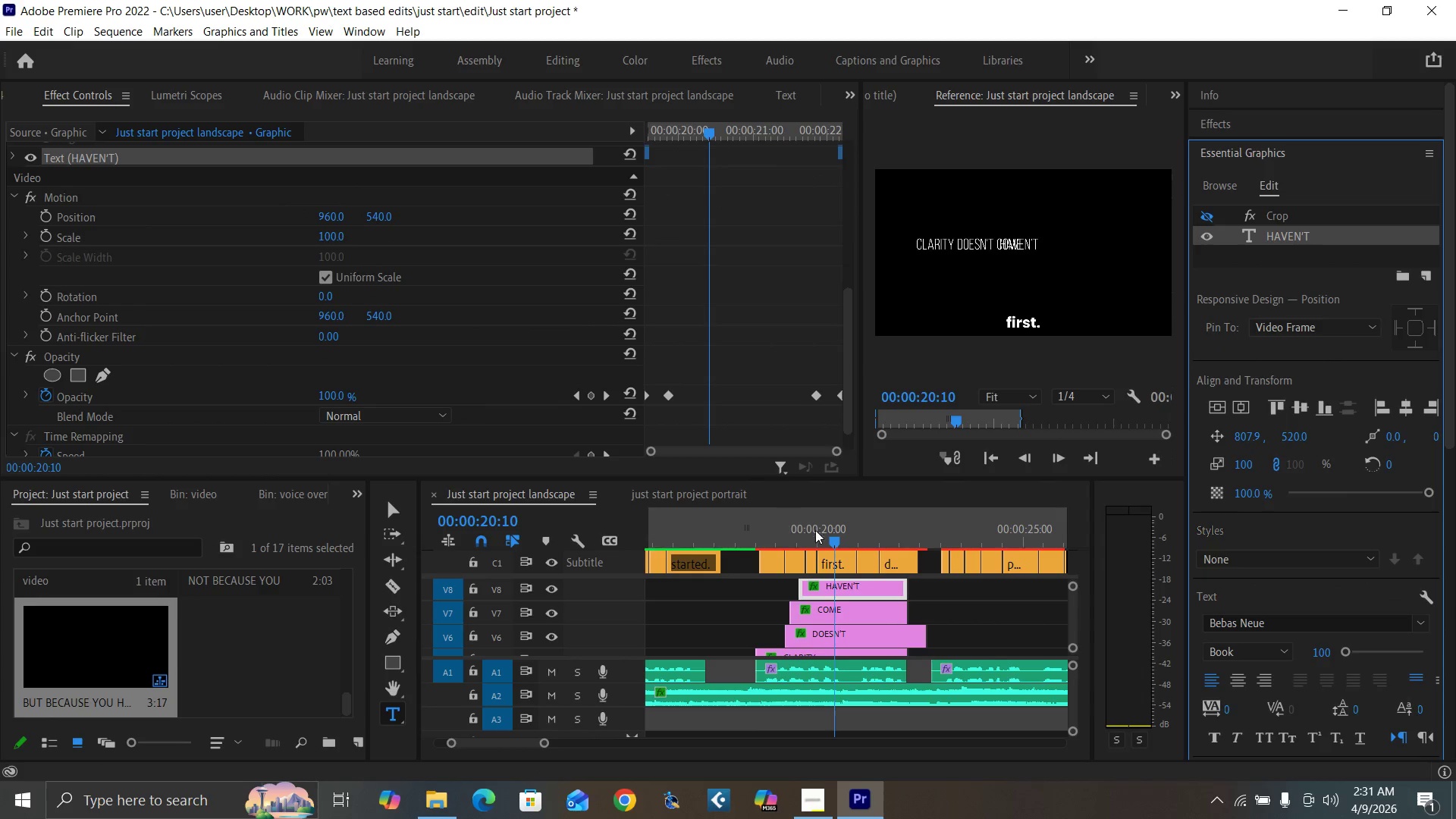 
left_click([852, 535])
 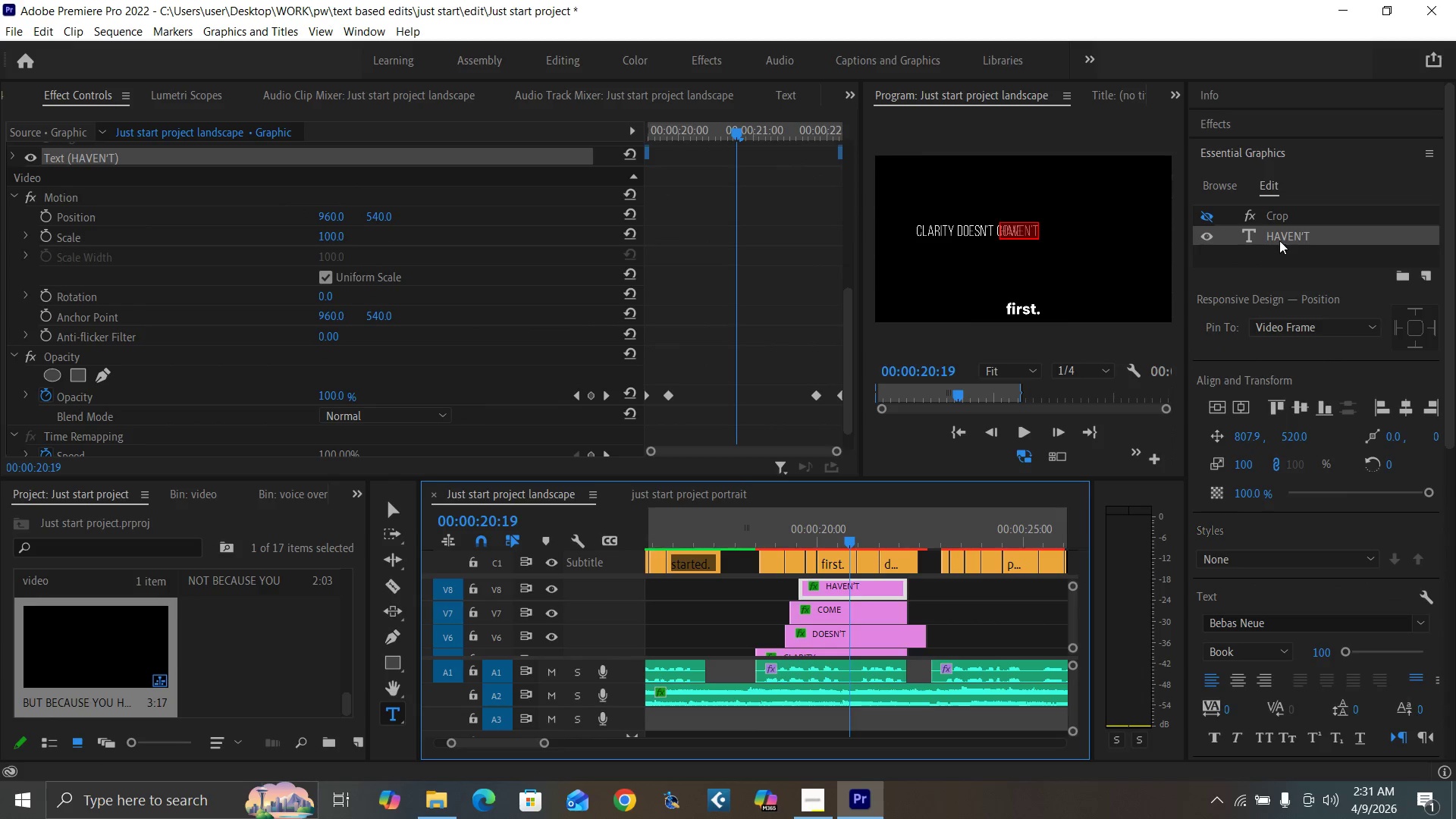 
double_click([1279, 237])
 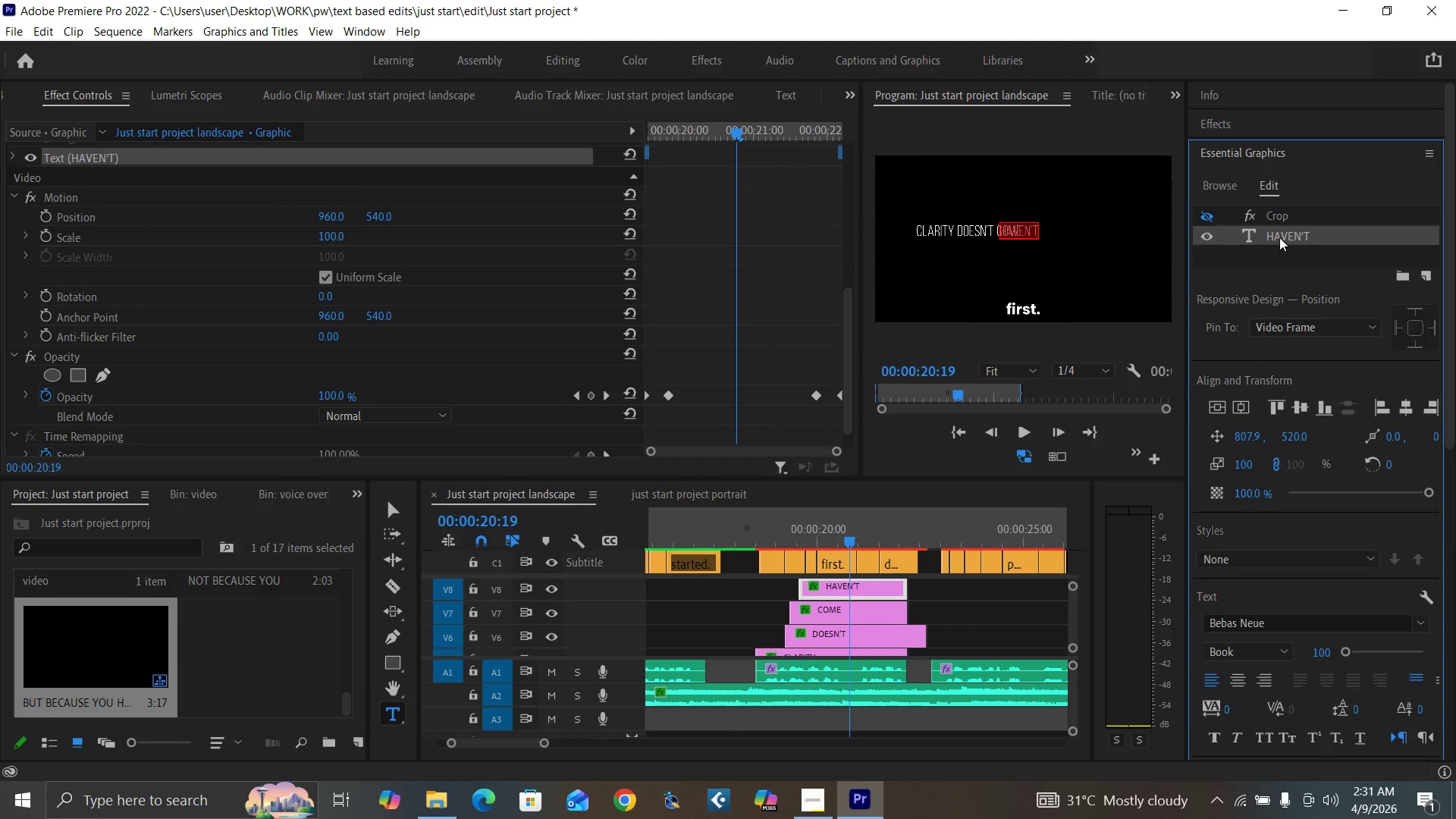 
type(FIRST)
 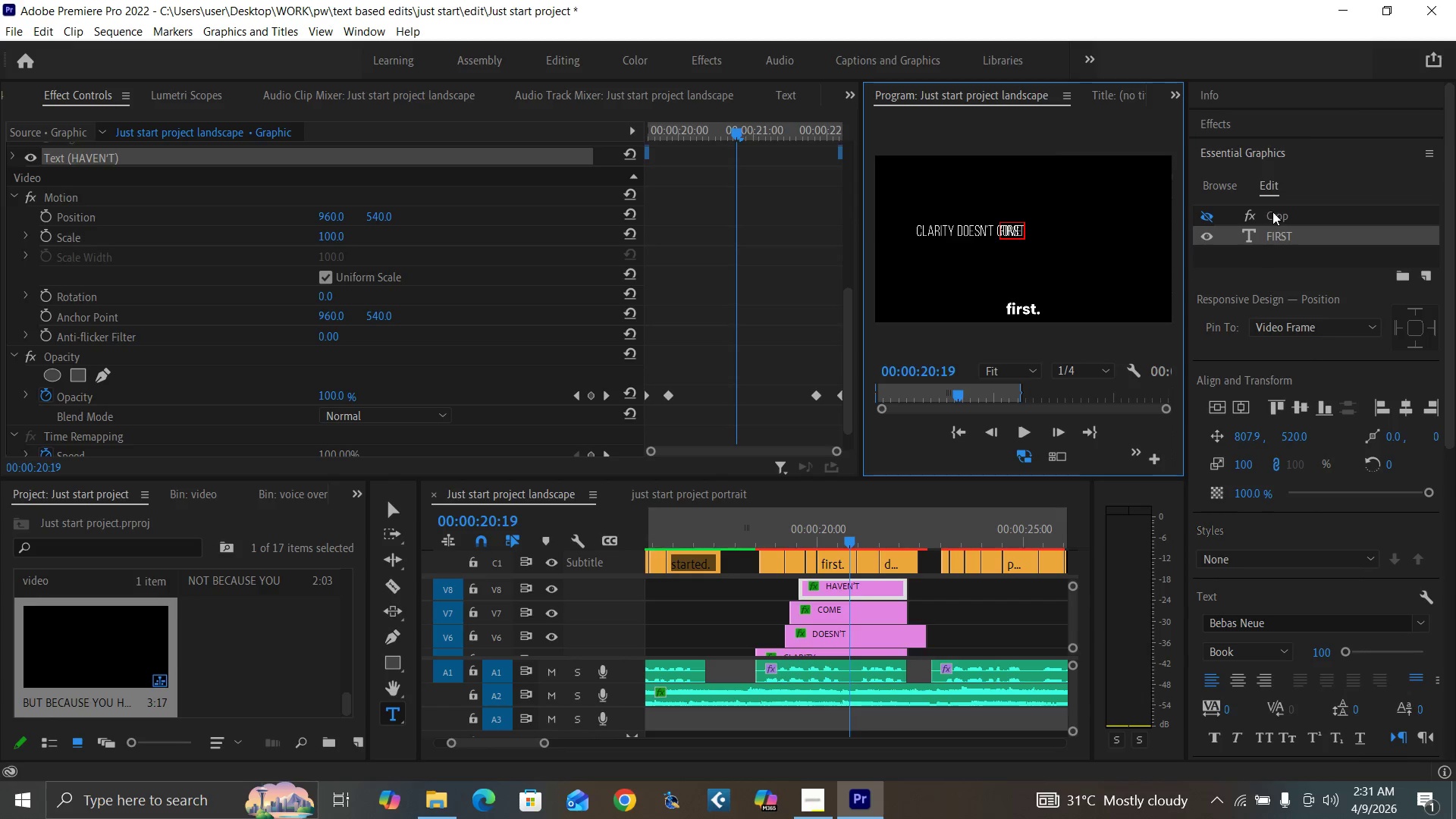 
double_click([1272, 229])
 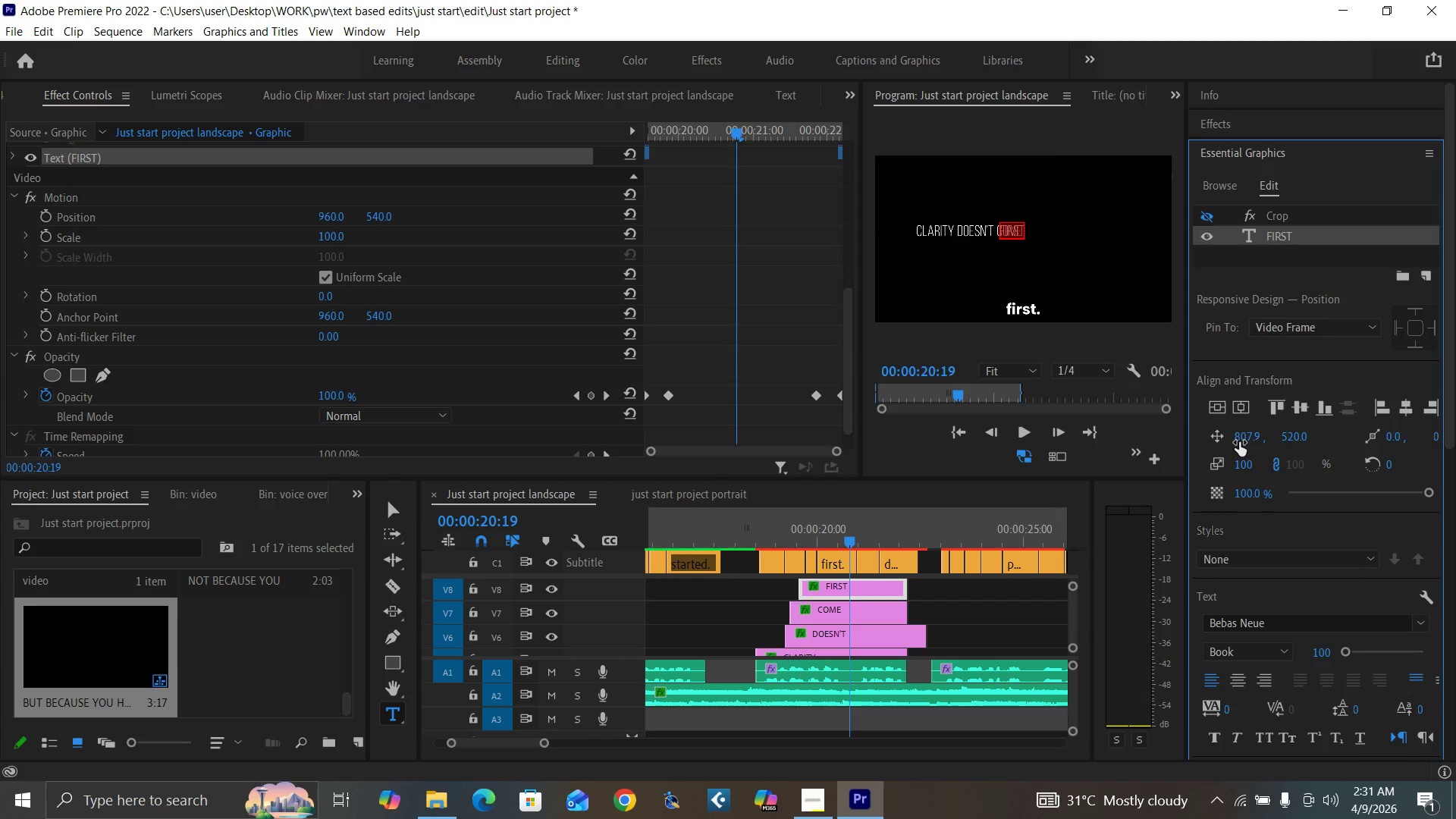 
left_click_drag(start_coordinate=[1239, 441], to_coordinate=[1385, 431])
 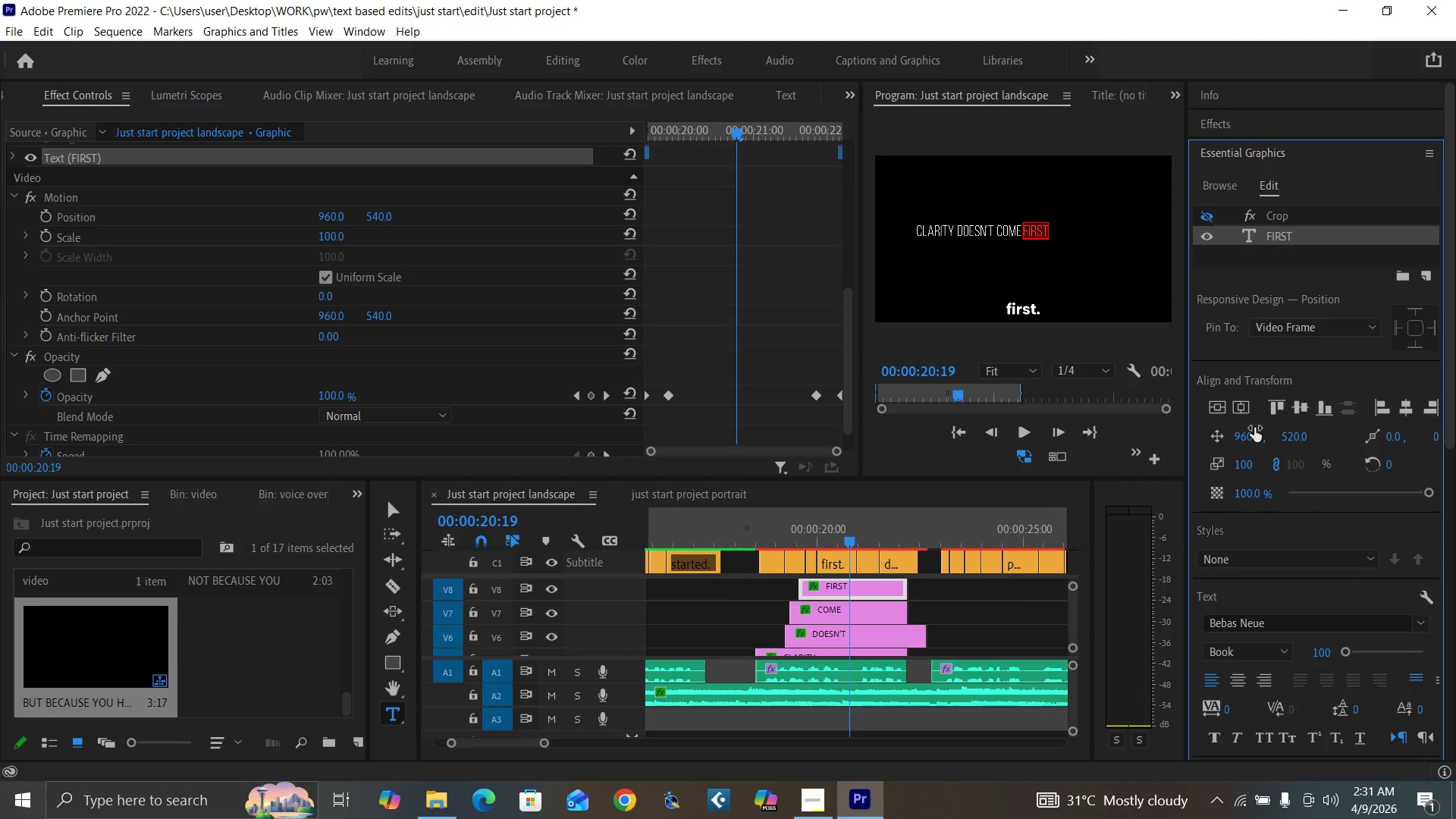 
key(Control+Backquote)
 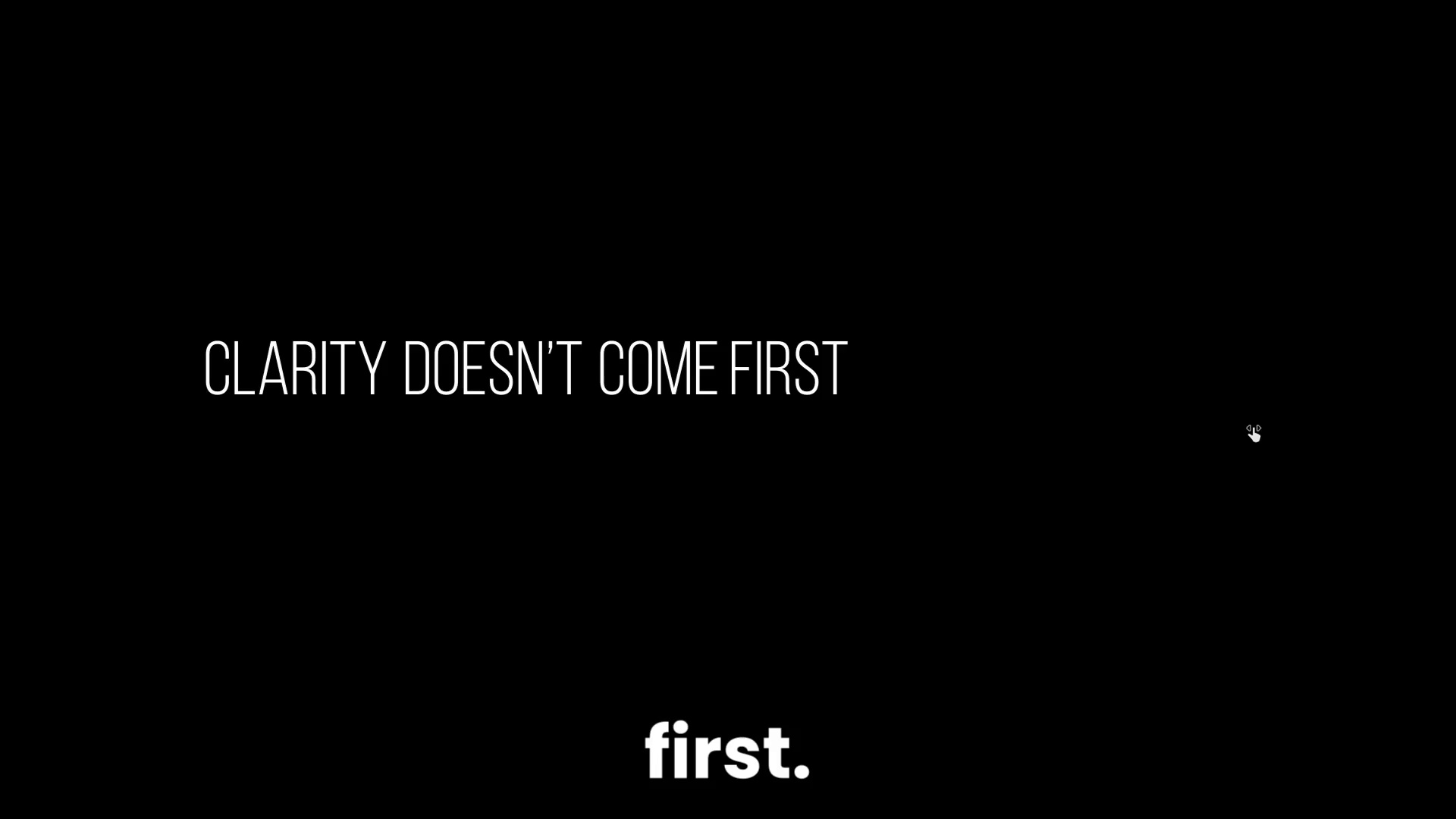 
key(Control+Backquote)
 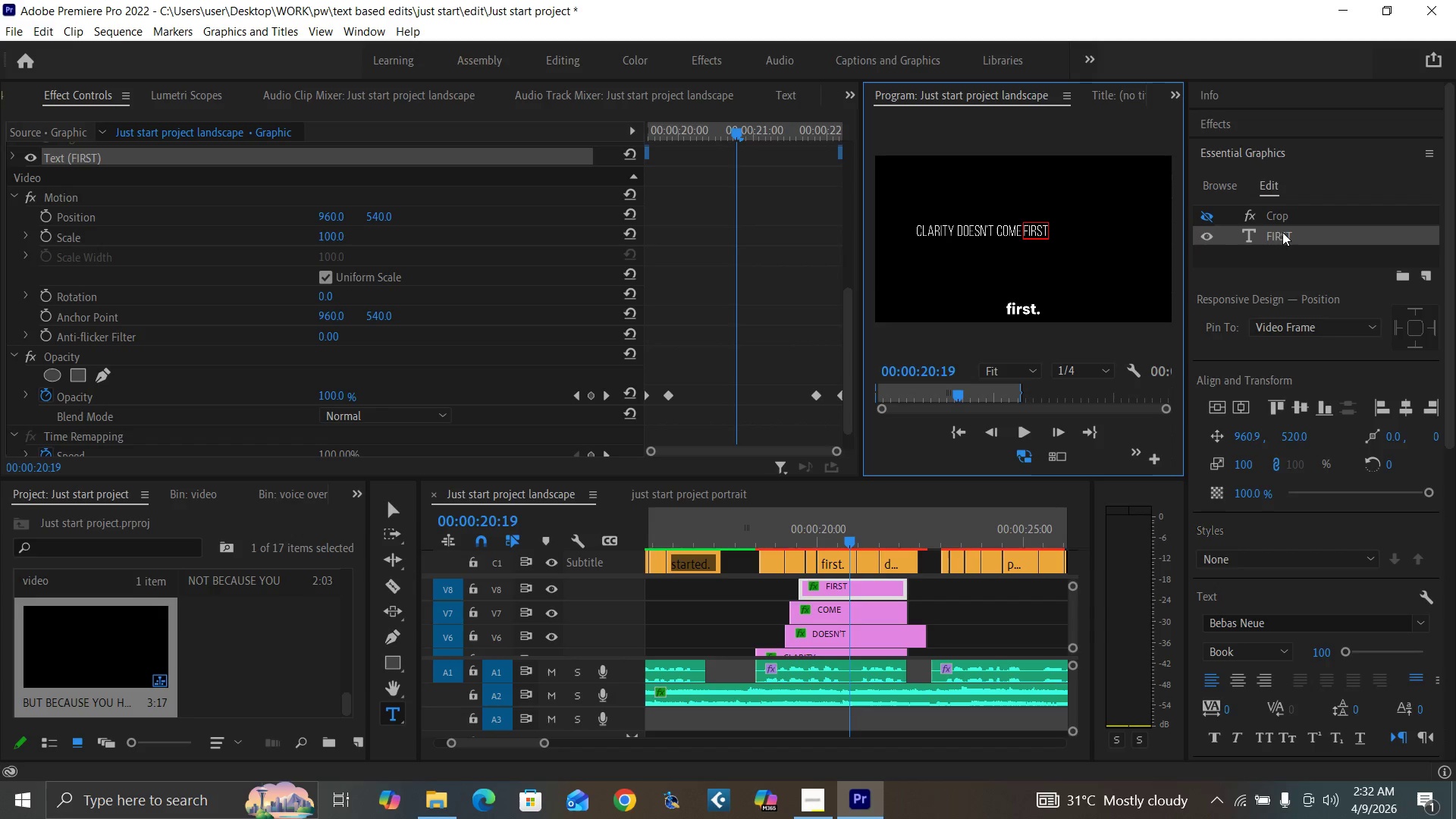 
double_click([1283, 232])
 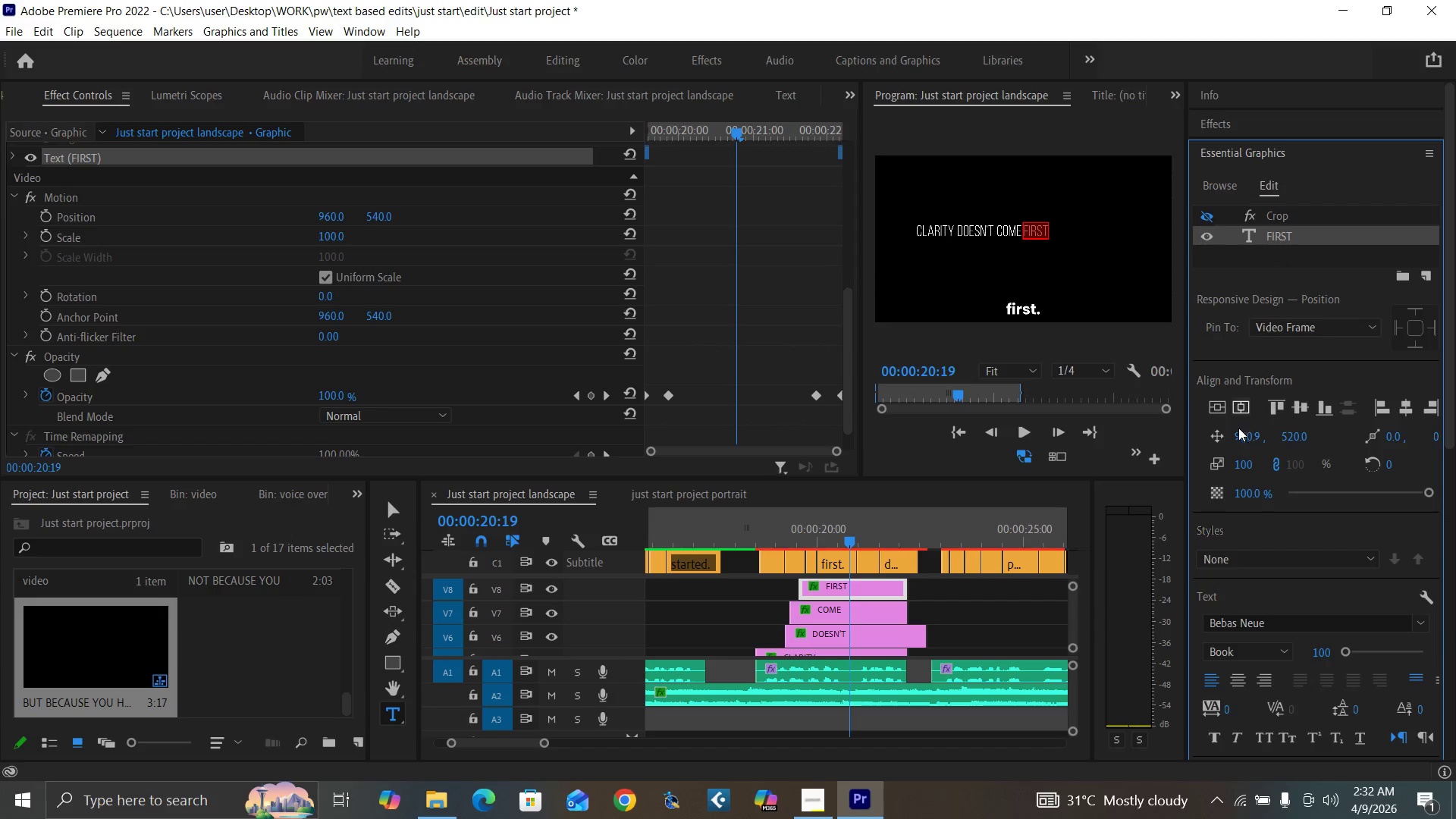 
left_click_drag(start_coordinate=[1238, 431], to_coordinate=[1248, 434])
 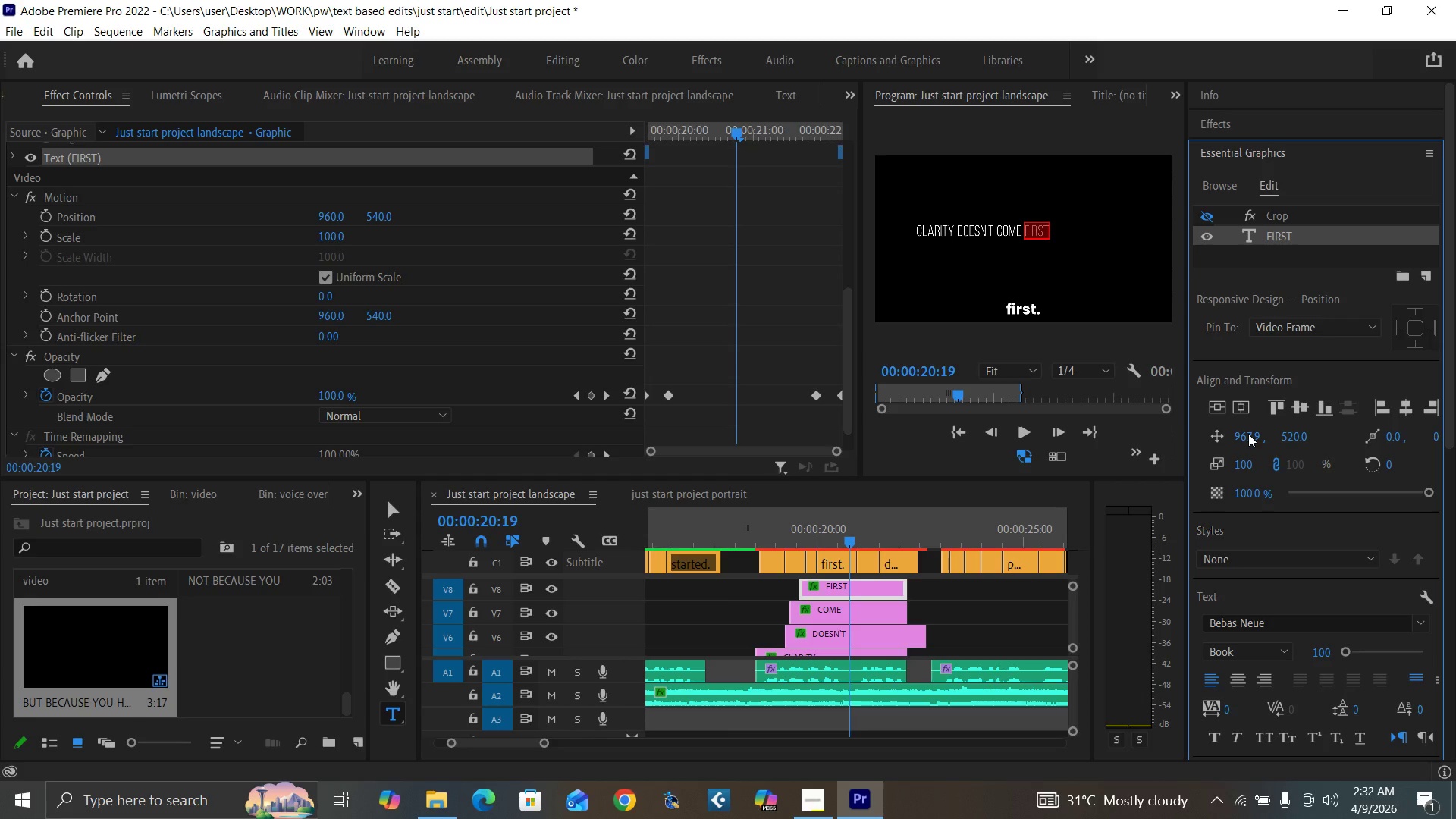 
hold_key(key=ControlLeft, duration=0.64)
 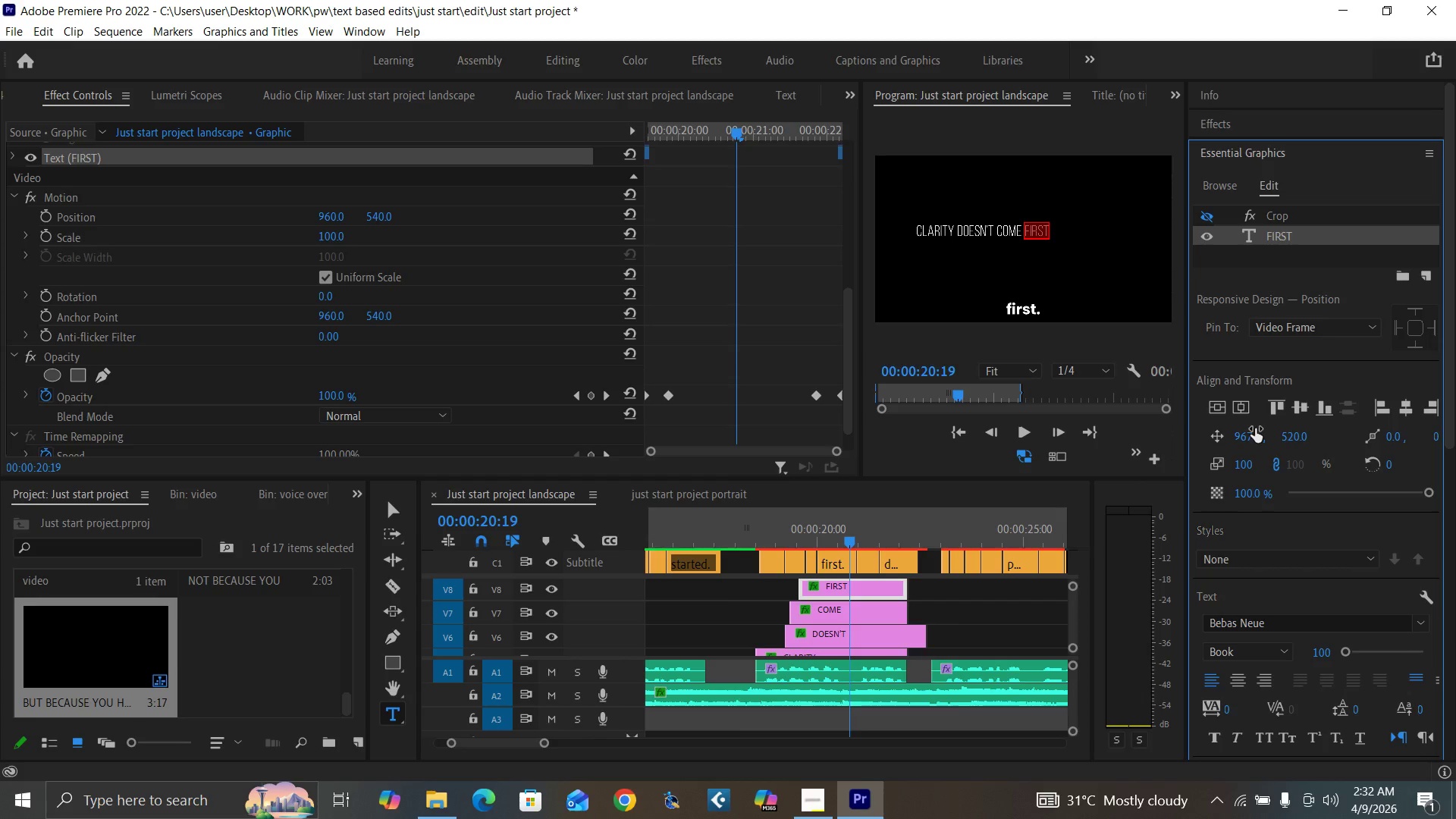 
hold_key(key=Backquote, duration=0.31)
 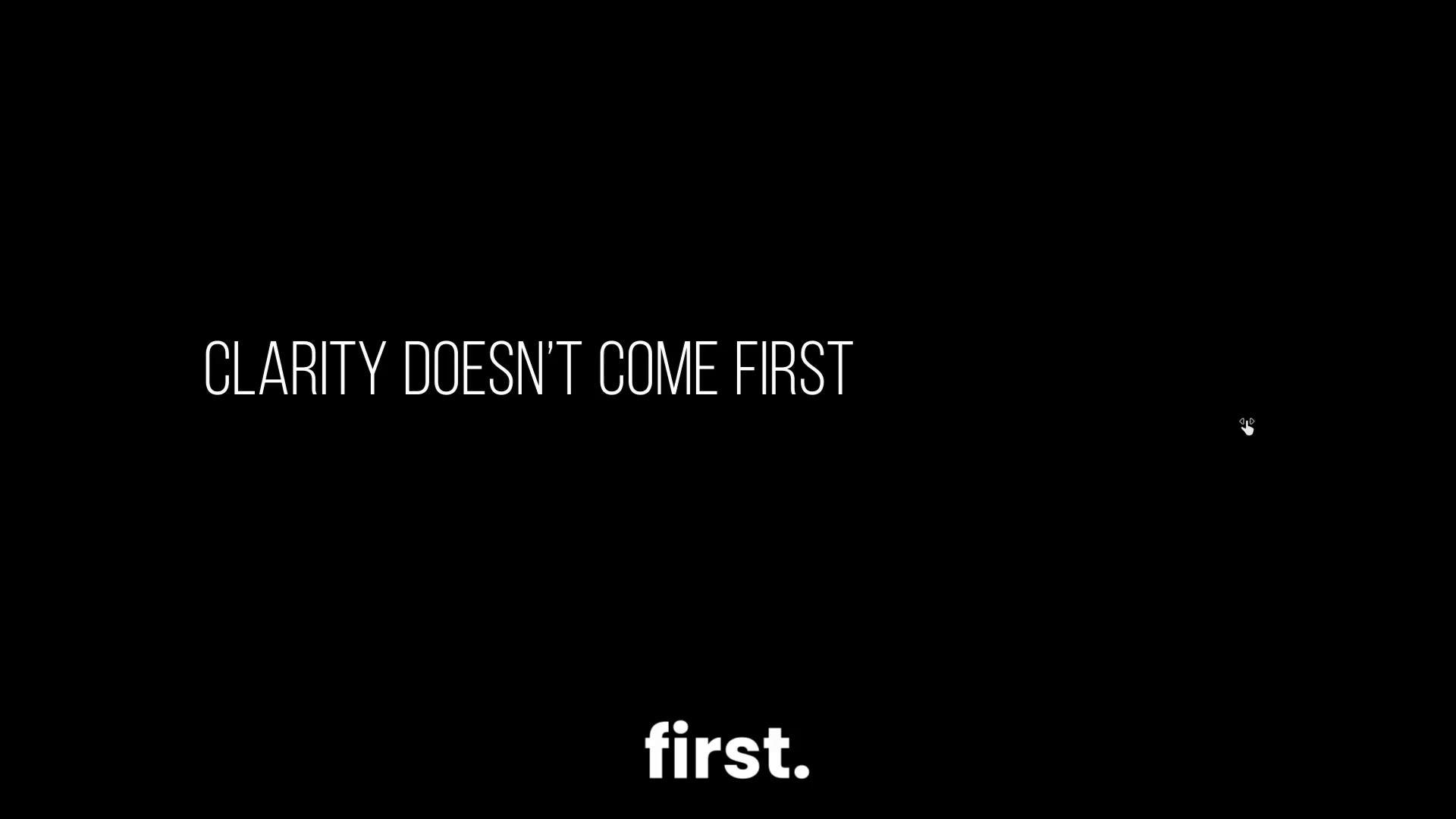 
wait(6.97)
 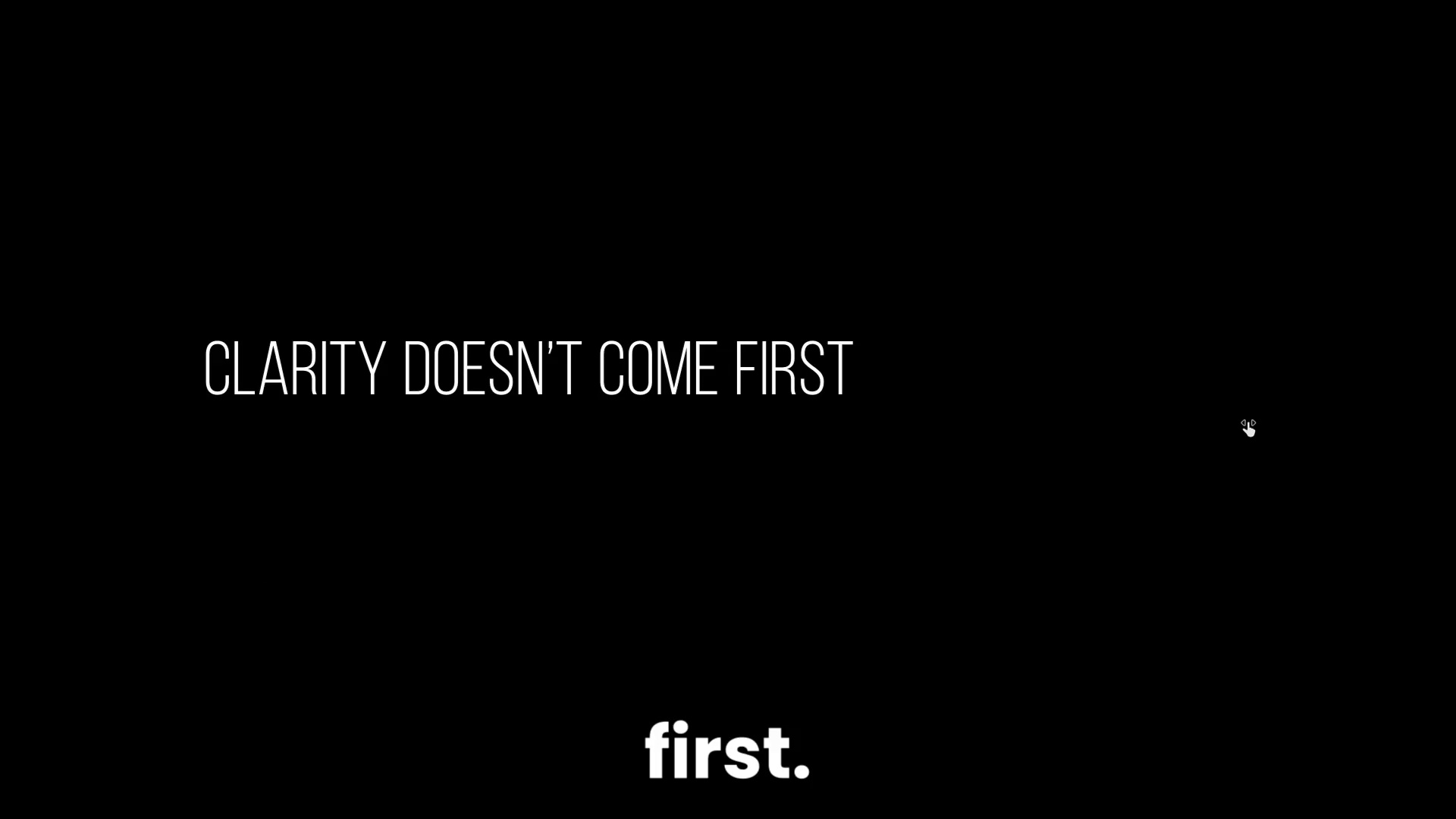 
key(Control+Backquote)
 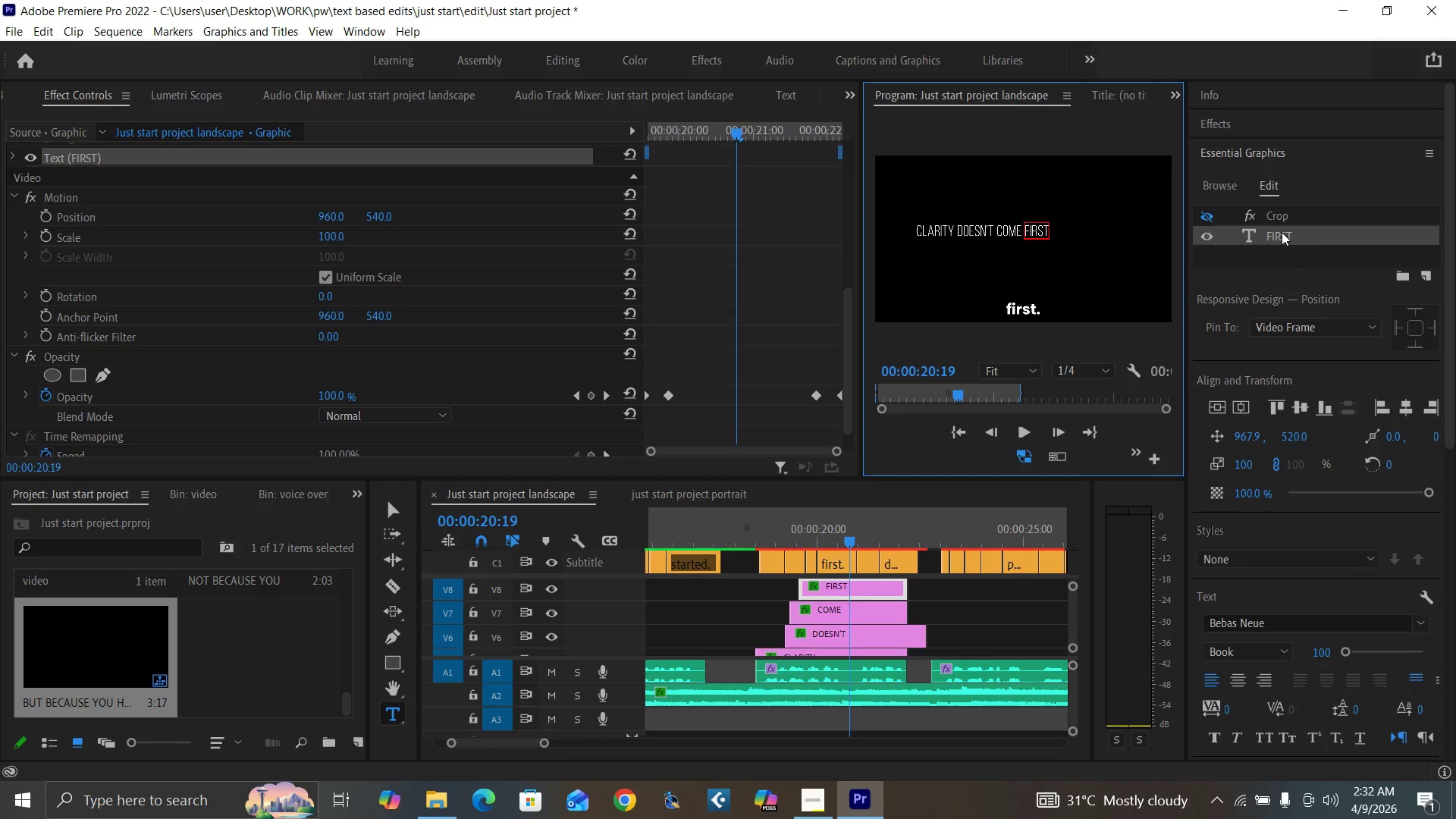 
double_click([1282, 233])
 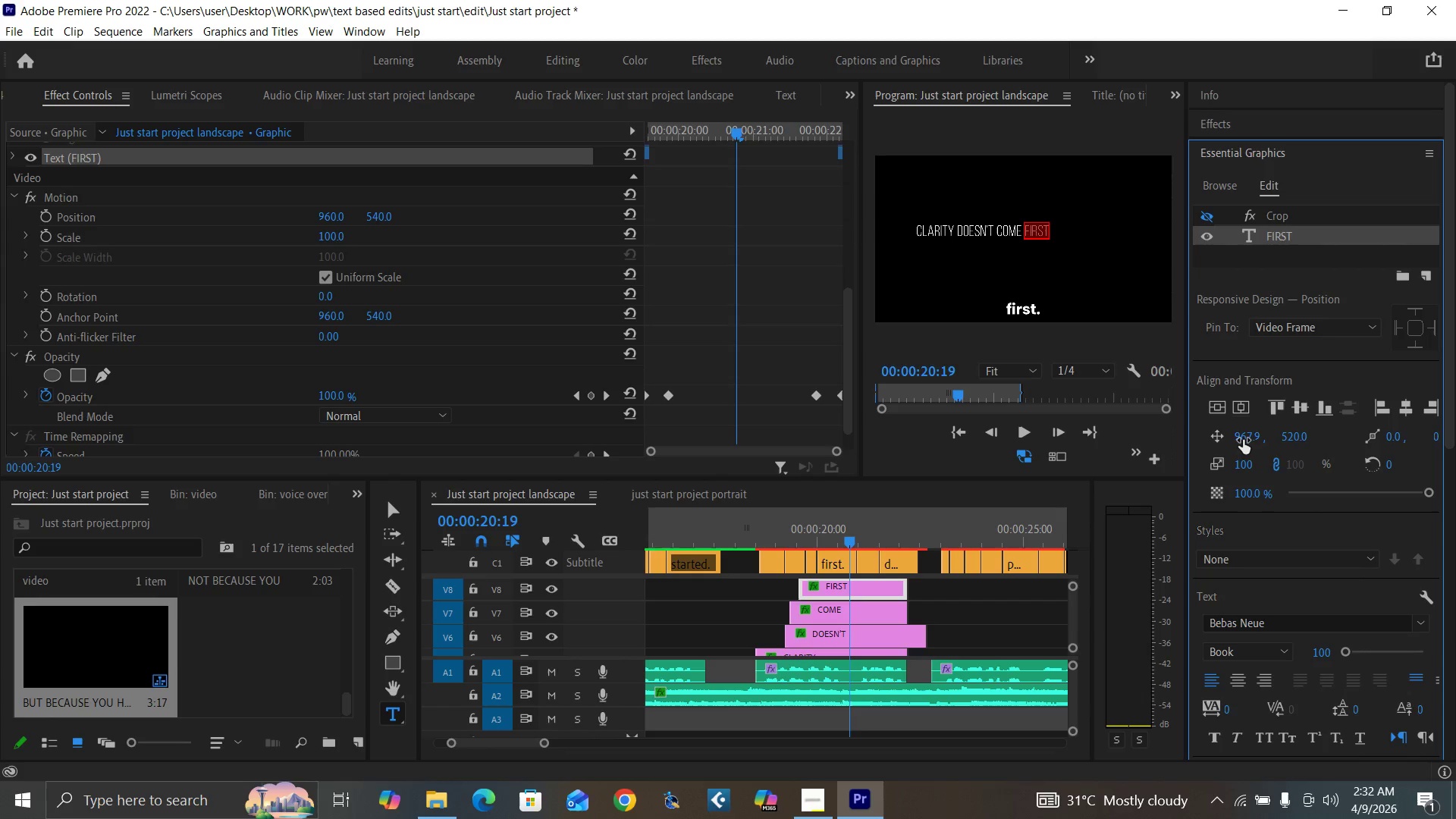 
left_click_drag(start_coordinate=[1244, 437], to_coordinate=[1250, 438])
 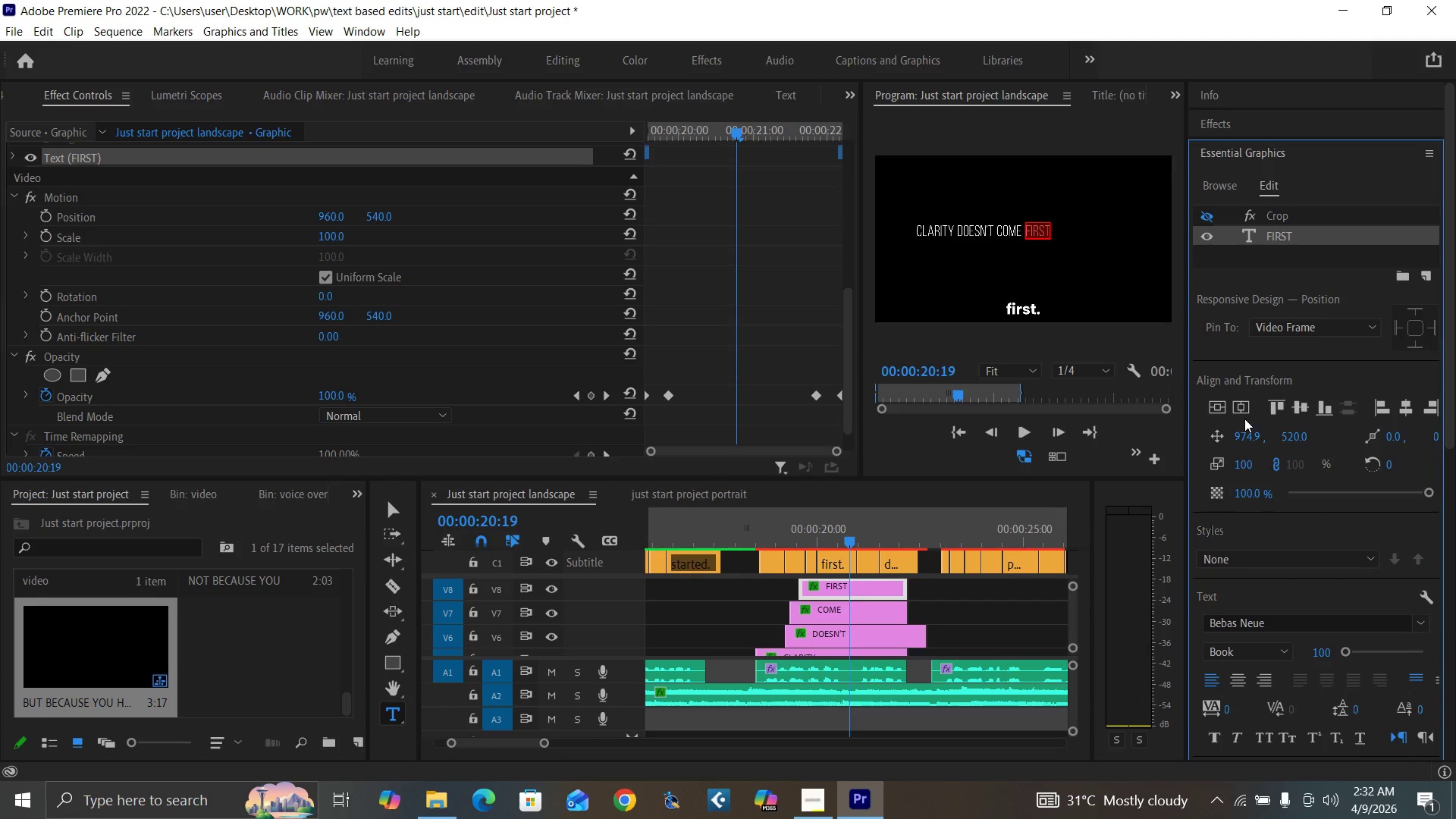 
key(Control+Backquote)
 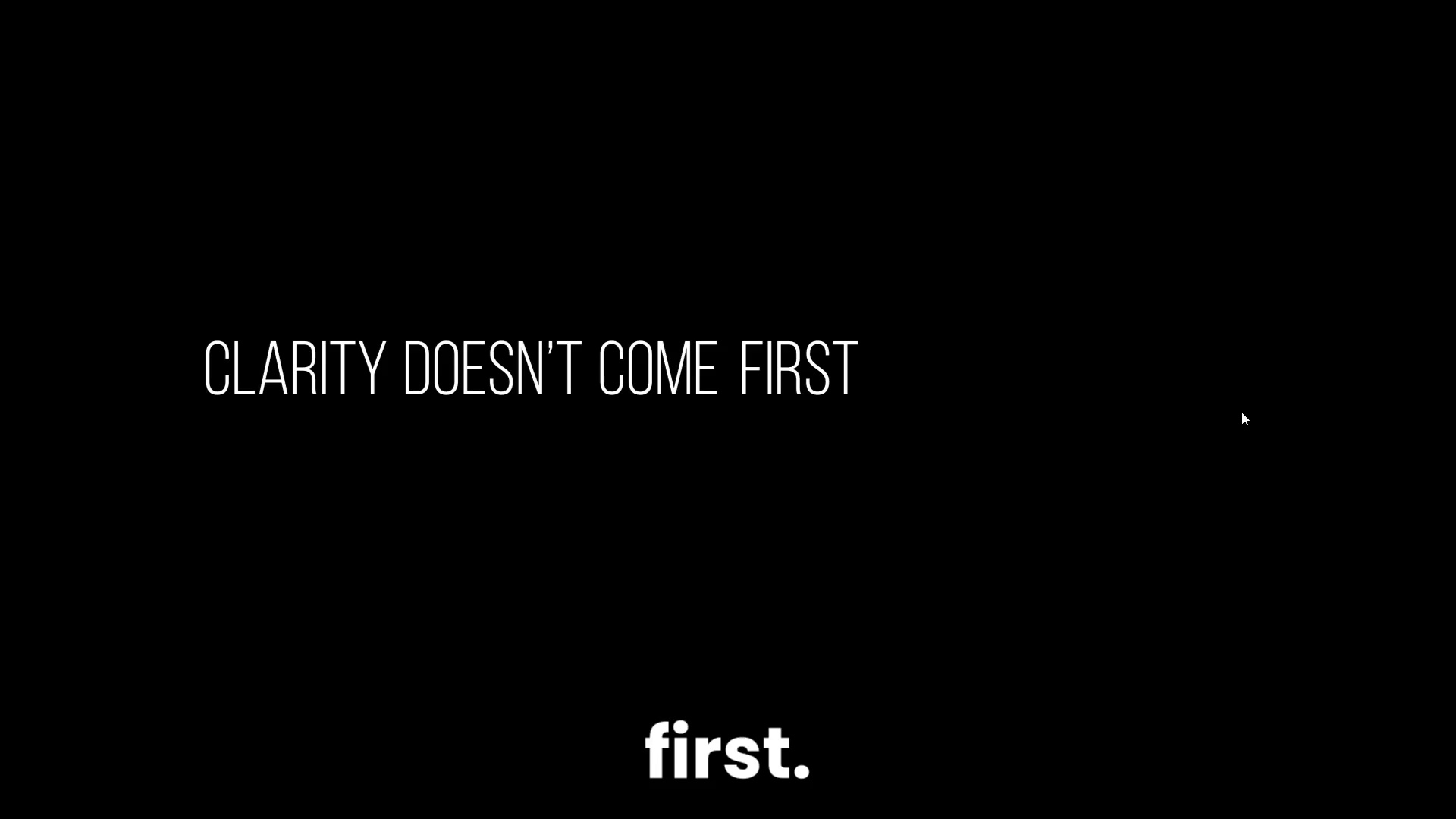 
hold_key(key=ControlLeft, duration=1.52)
 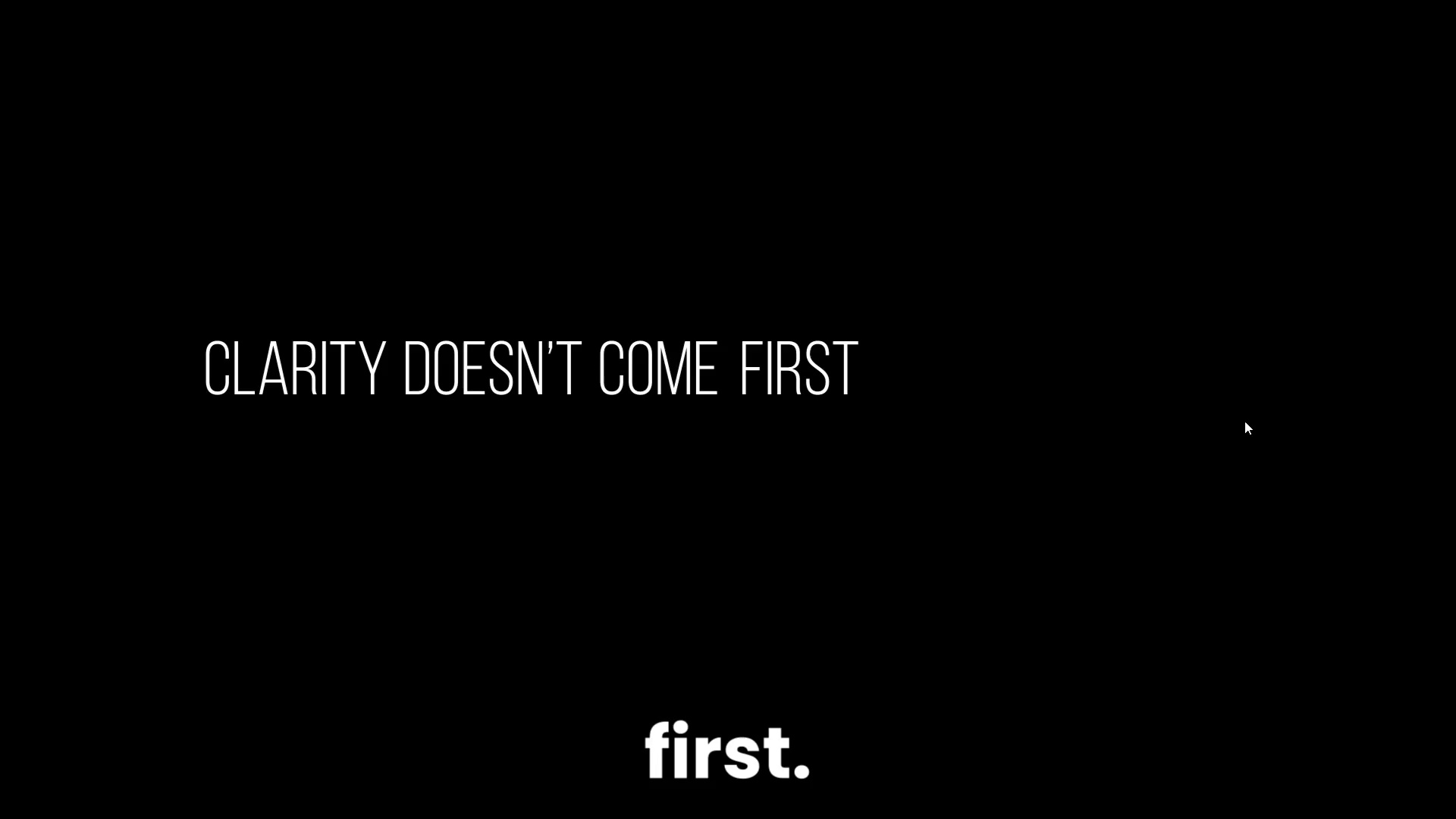 
key(Control+Backquote)
 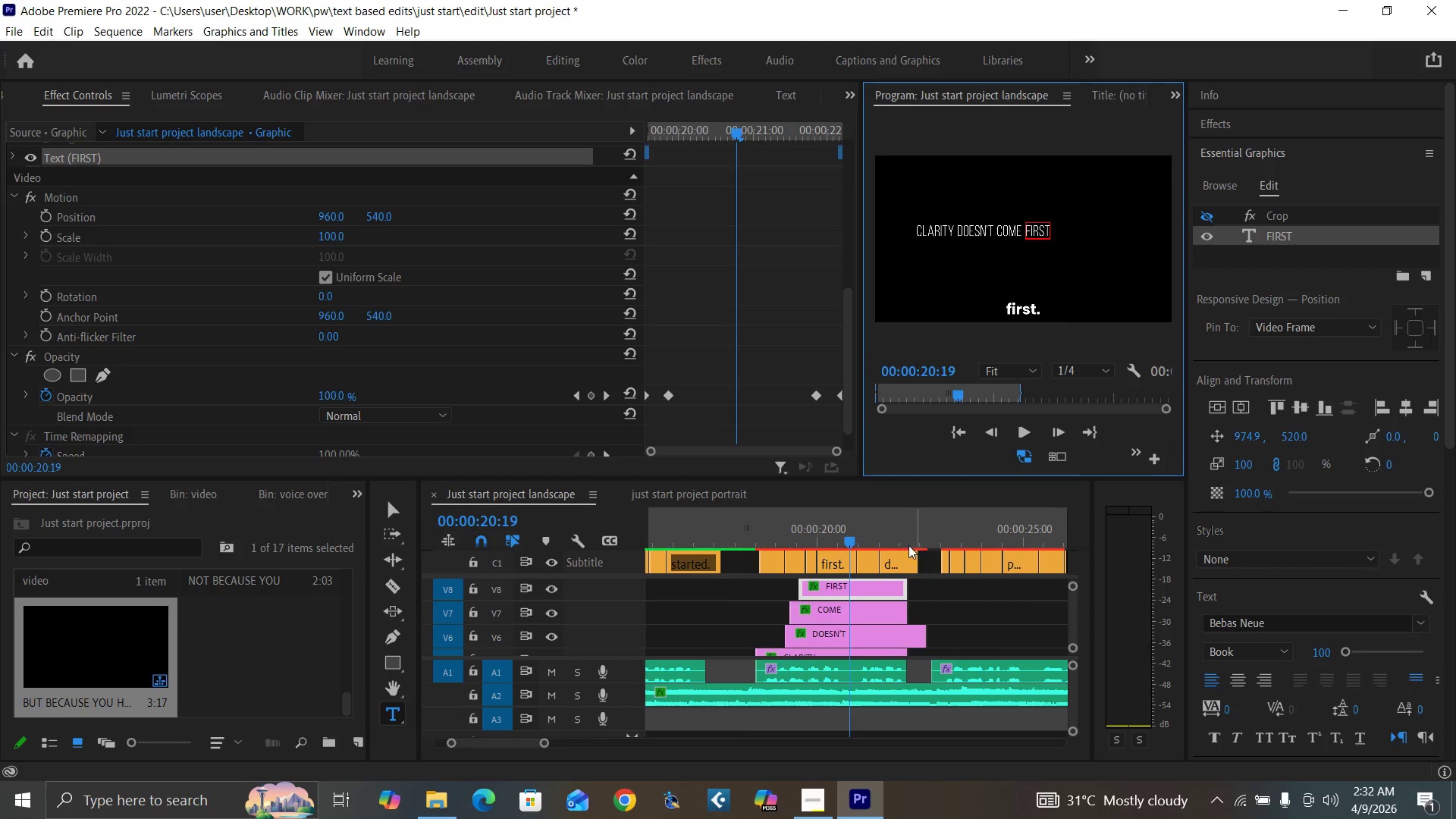 
key(Space)
 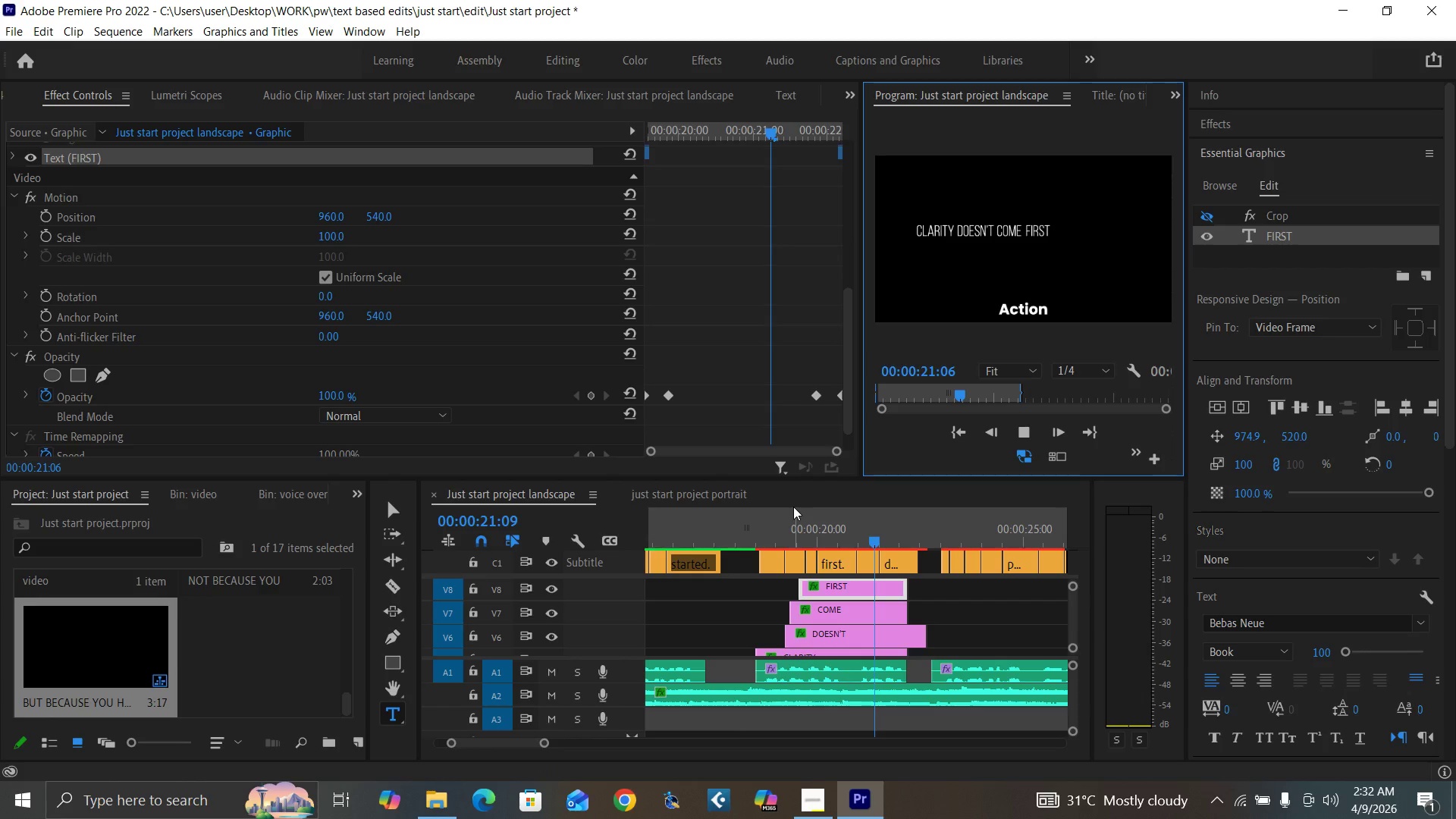 
key(Space)
 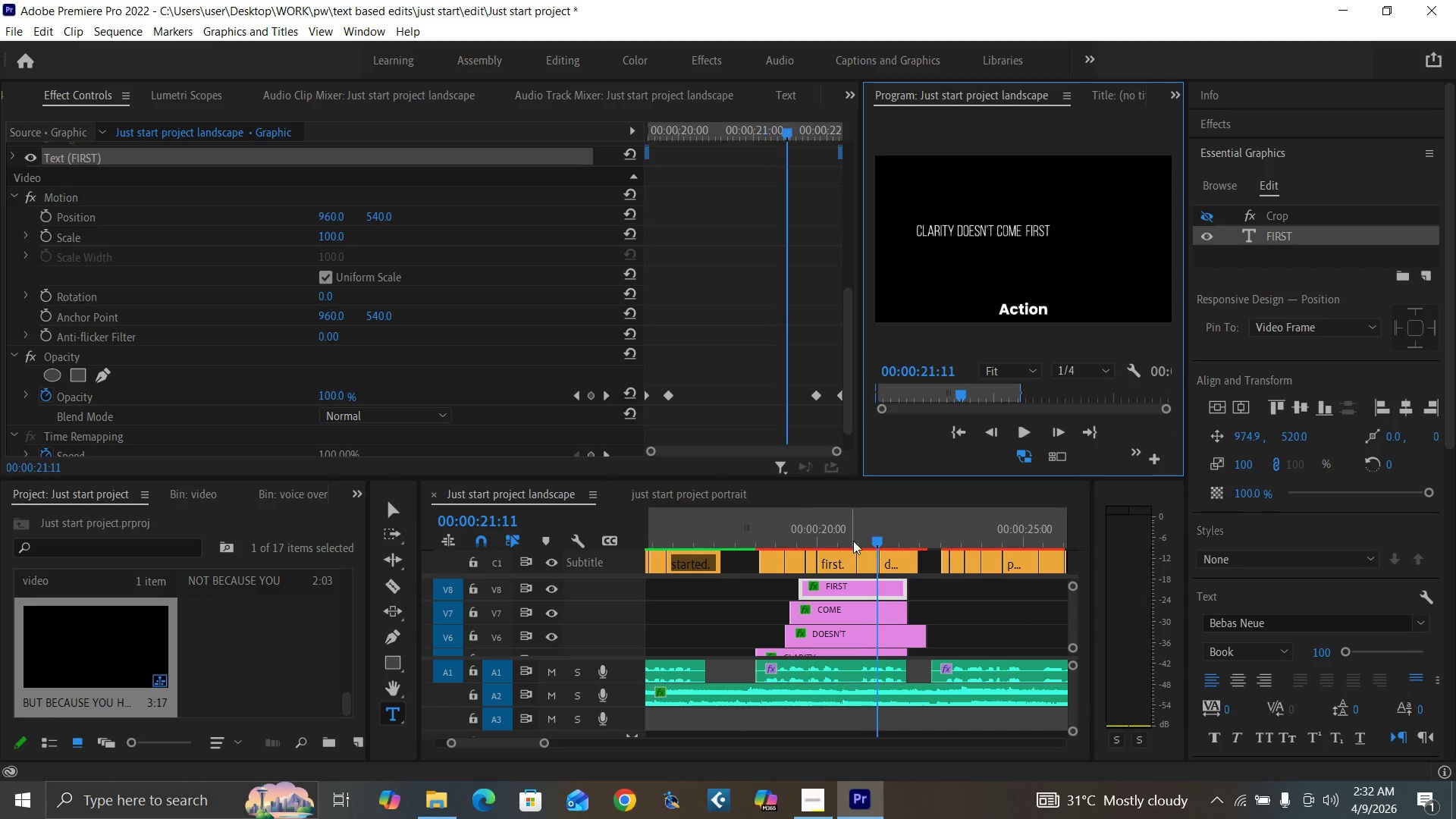 
left_click([857, 542])
 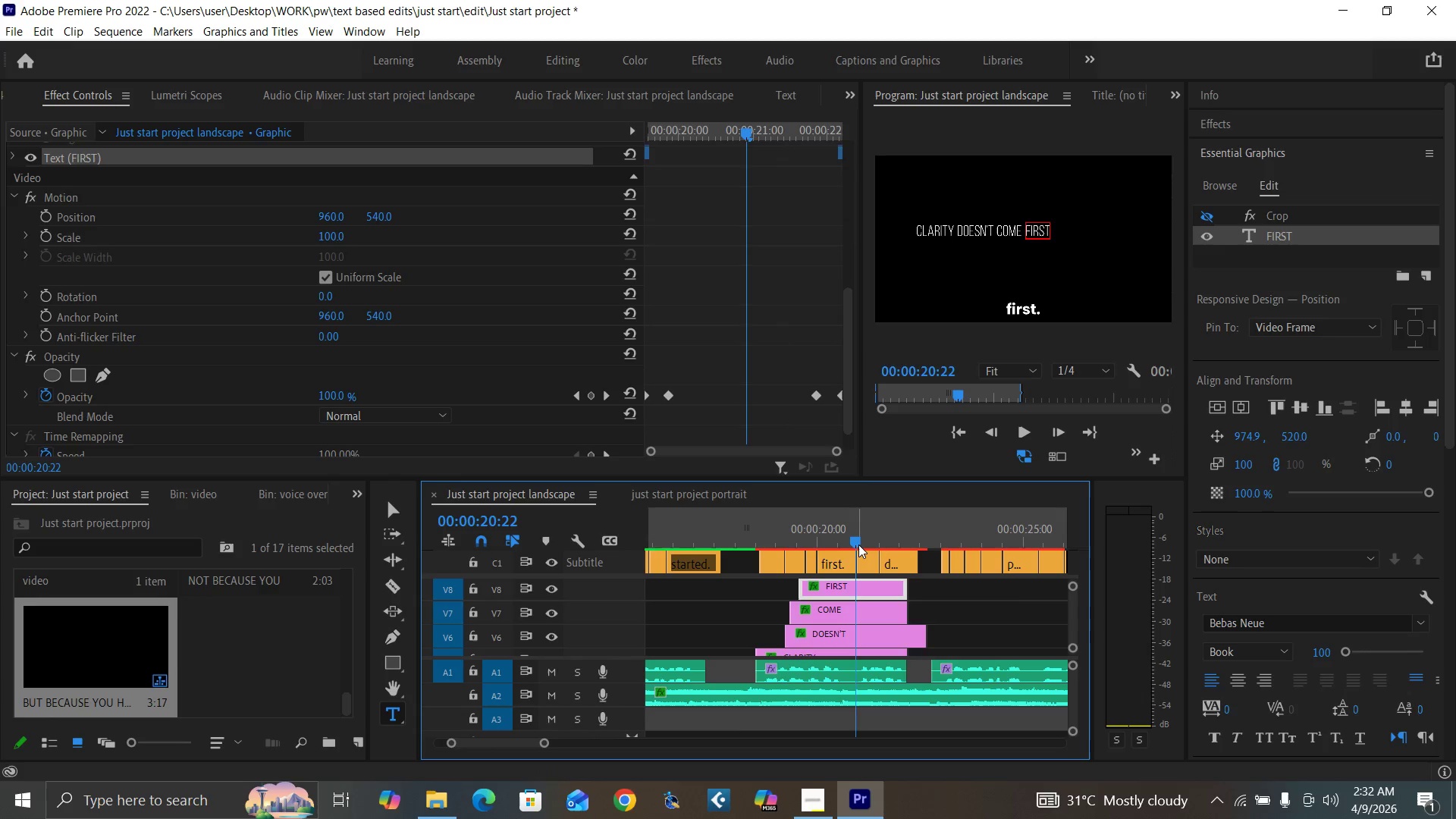 
key(Equal)
 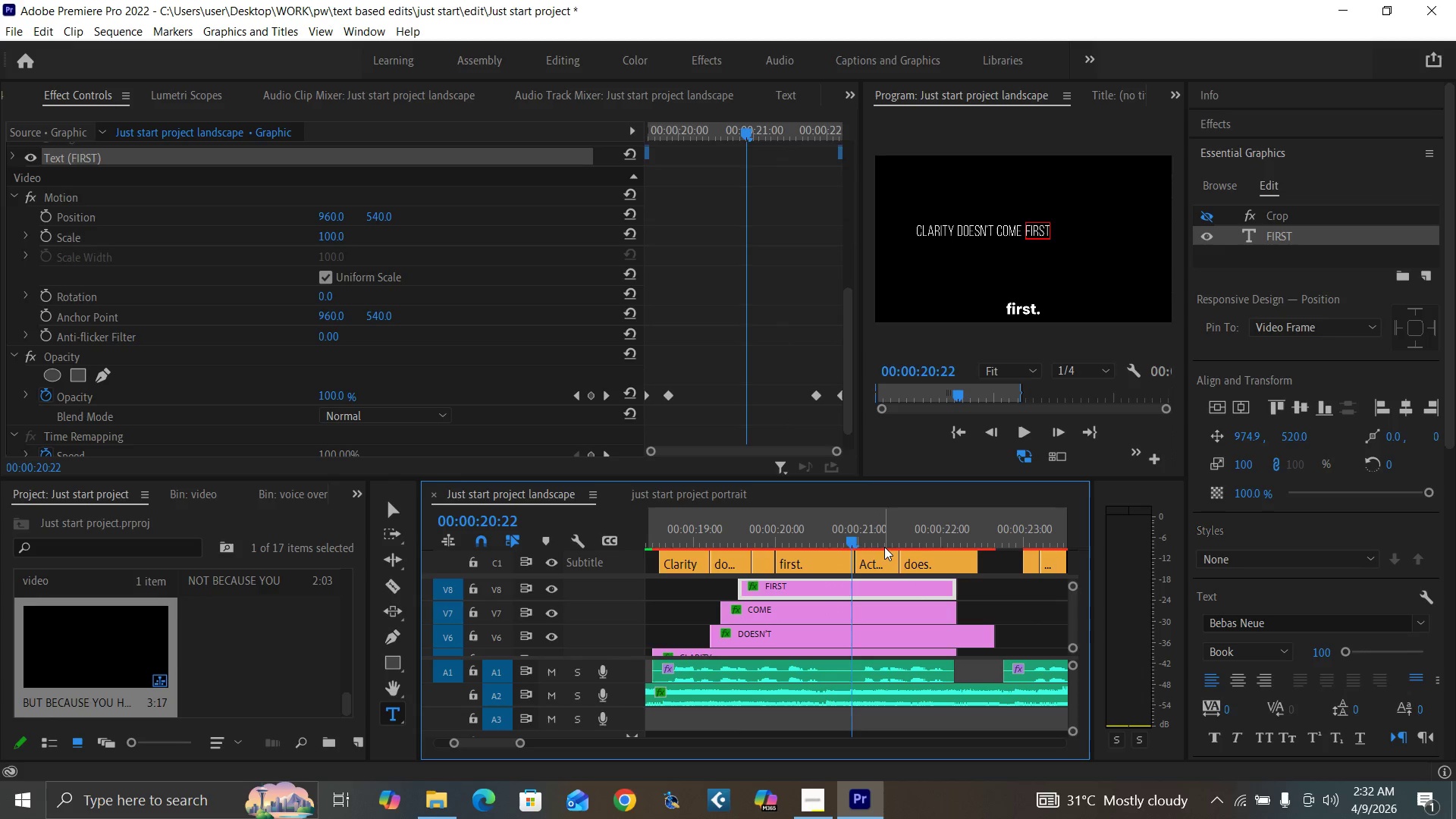 
key(Equal)
 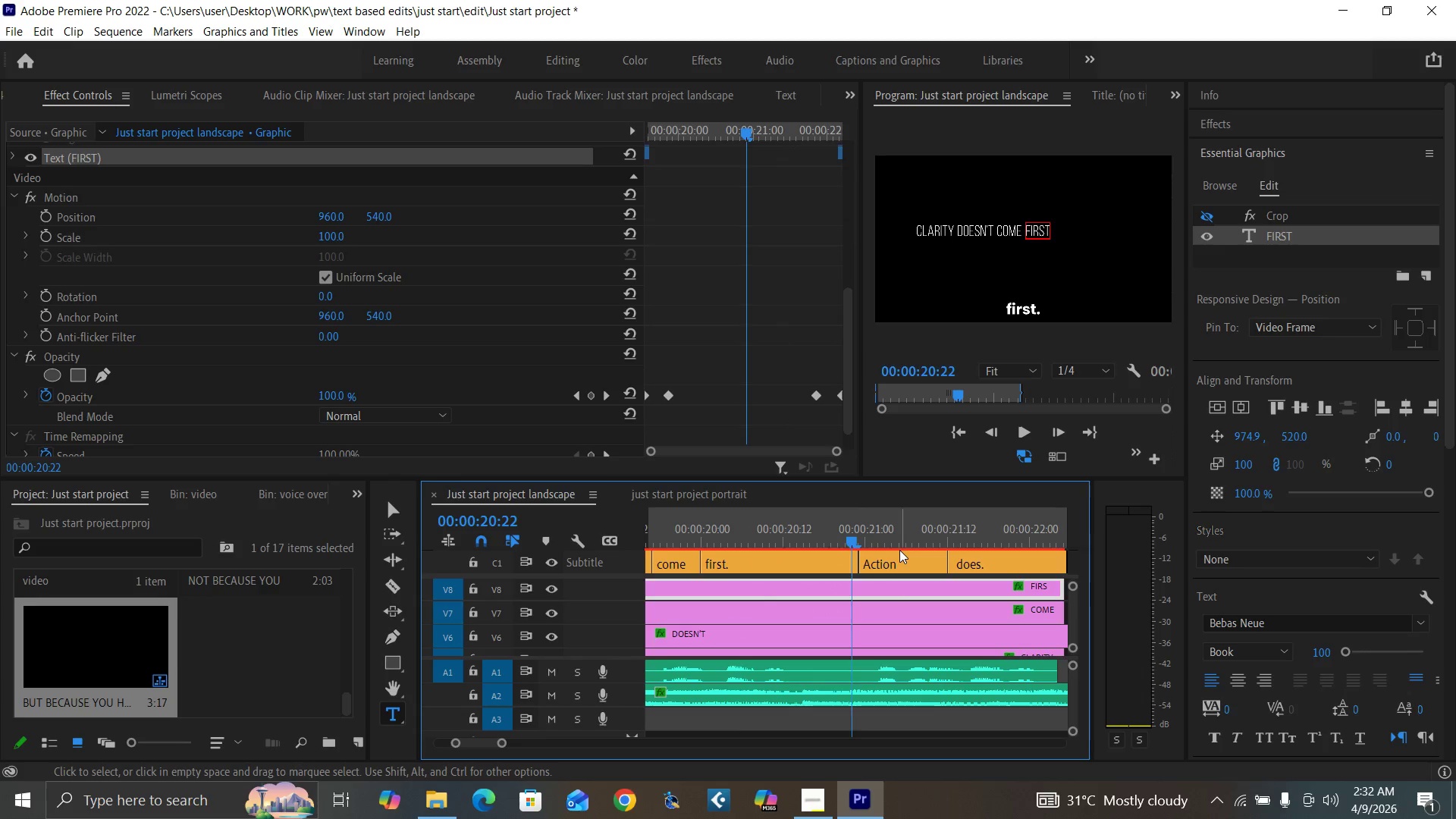 
key(ArrowRight)
 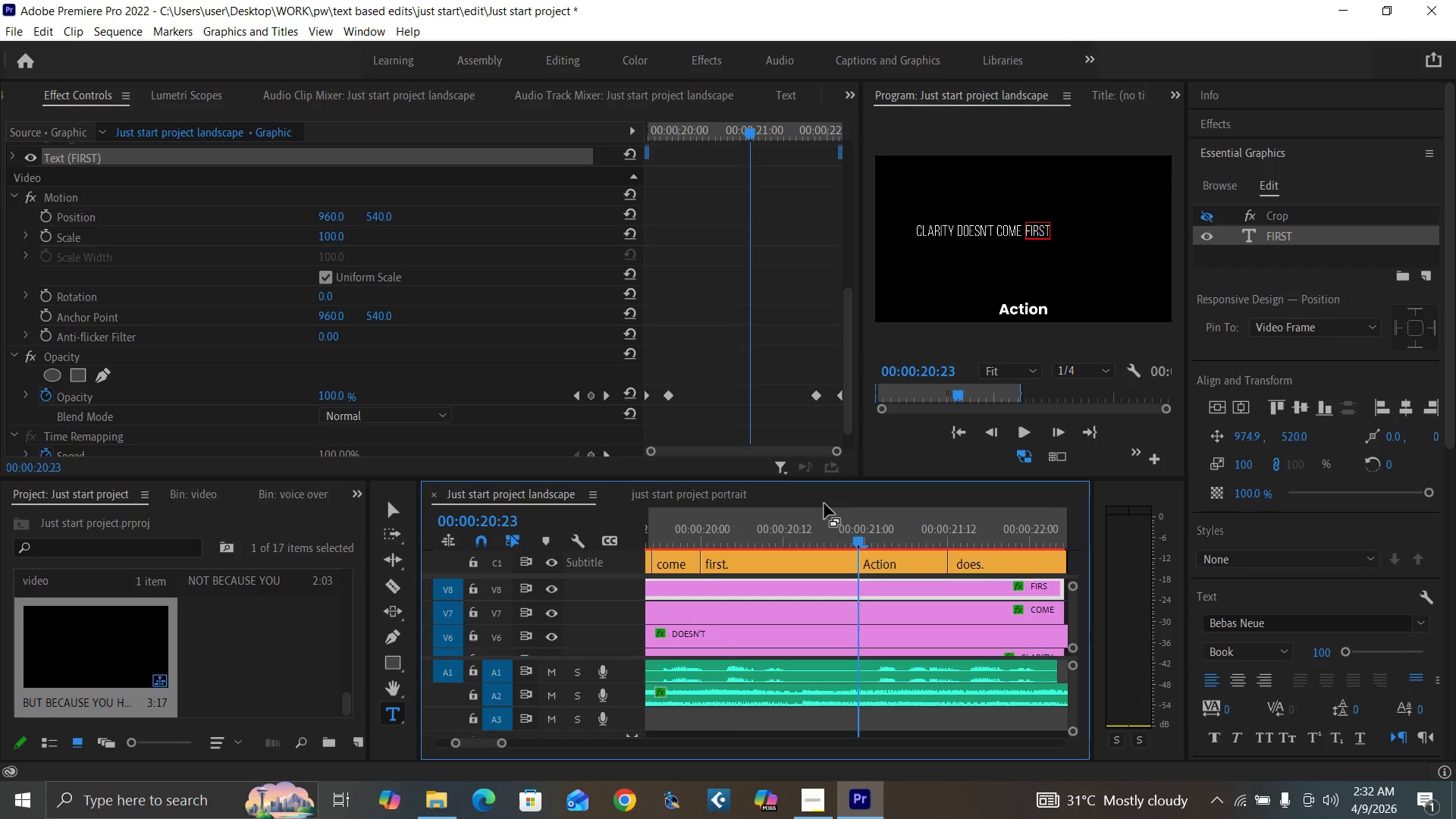 
left_click_drag(start_coordinate=[817, 394], to_coordinate=[725, 400])
 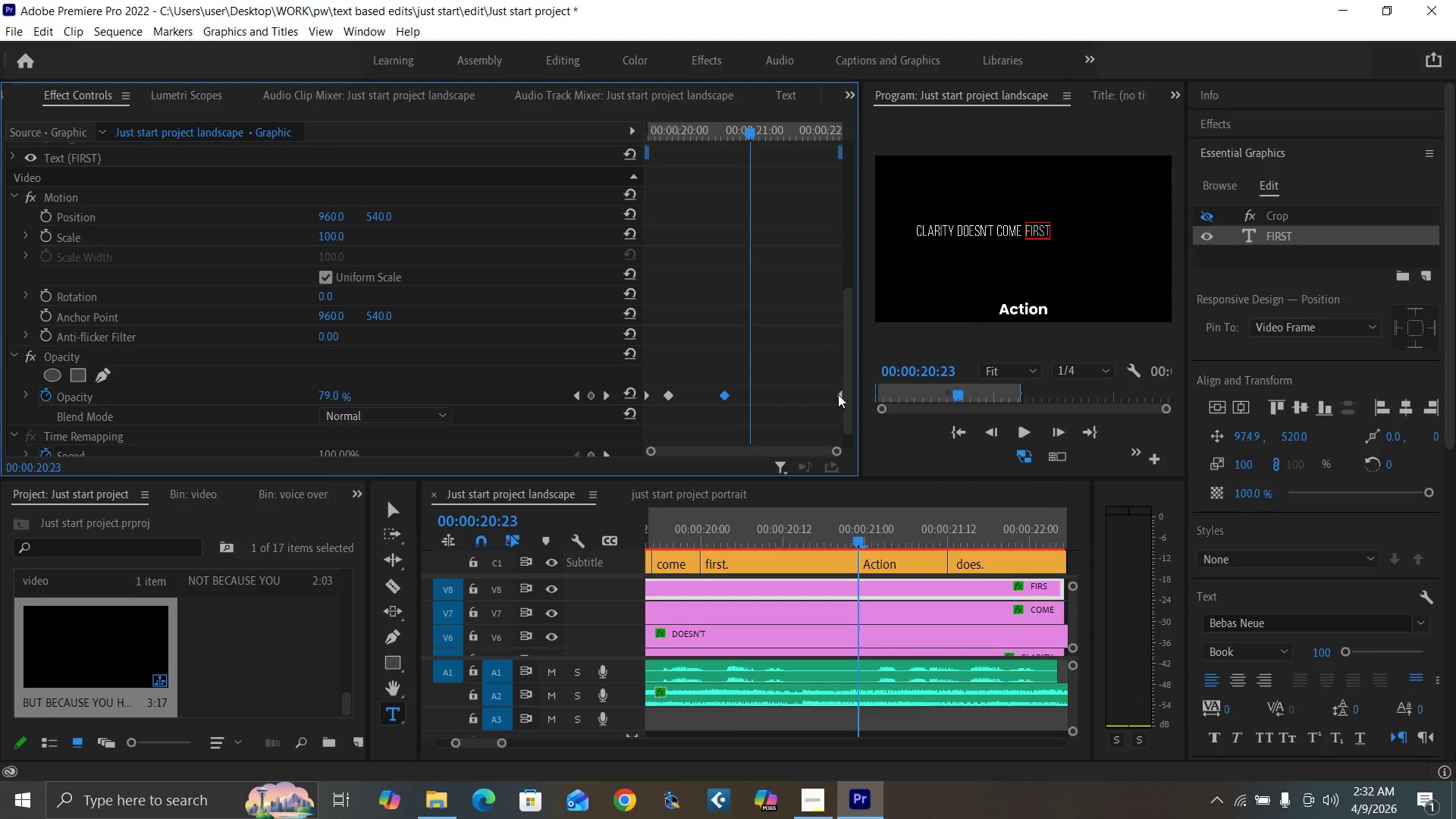 
left_click_drag(start_coordinate=[839, 394], to_coordinate=[753, 410])
 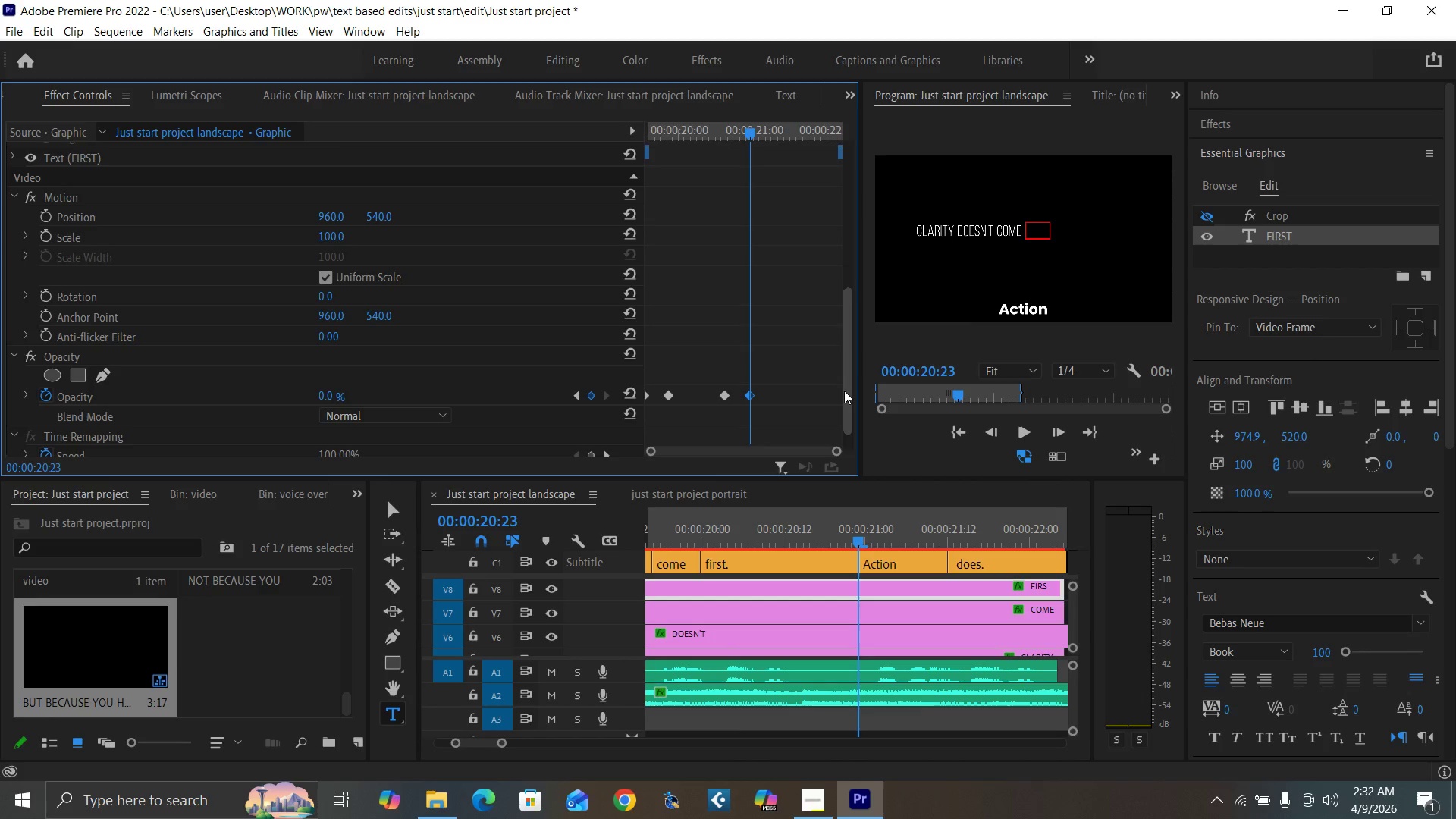 
left_click_drag(start_coordinate=[846, 397], to_coordinate=[844, 209])
 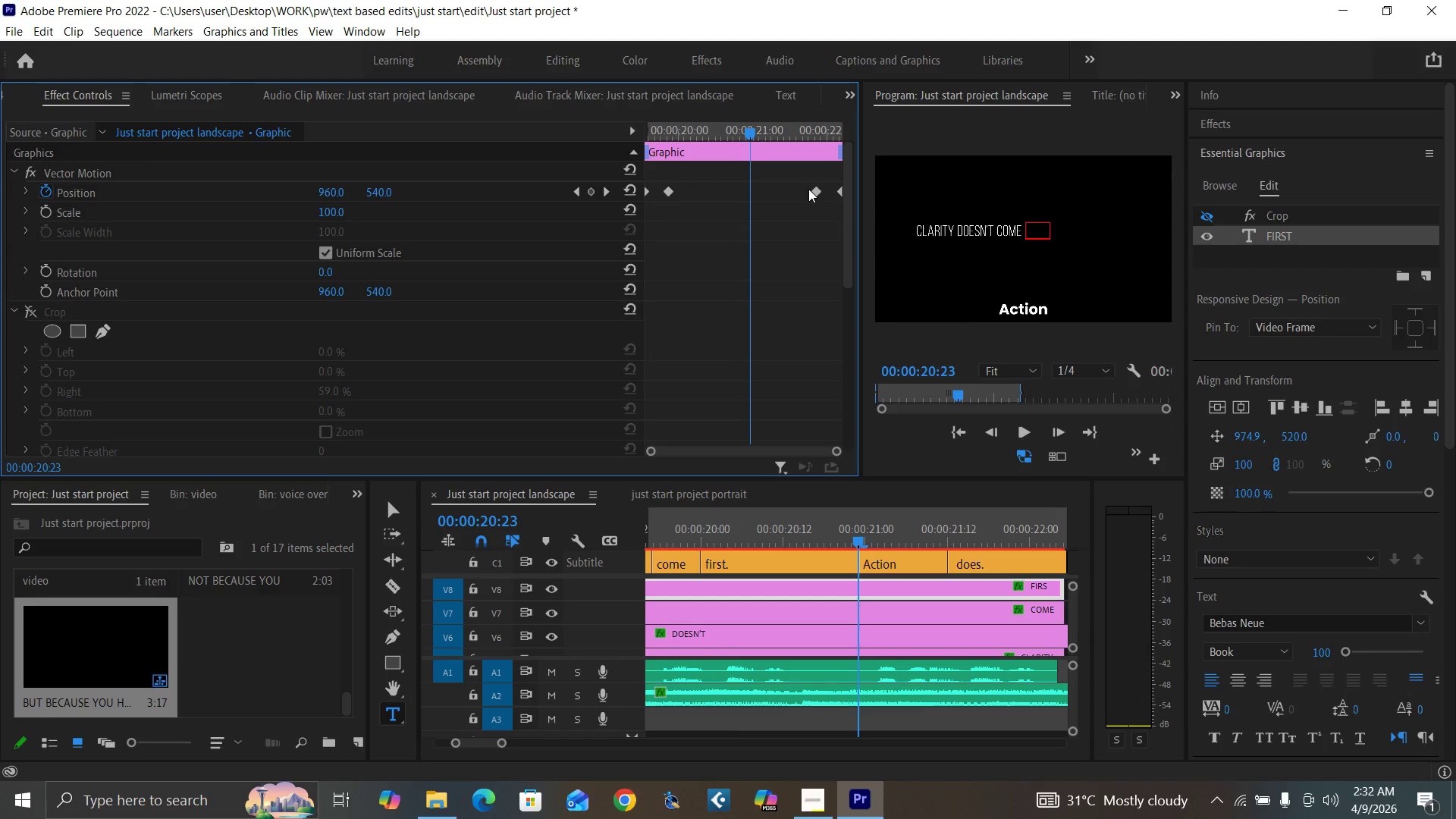 
left_click_drag(start_coordinate=[808, 189], to_coordinate=[746, 205])
 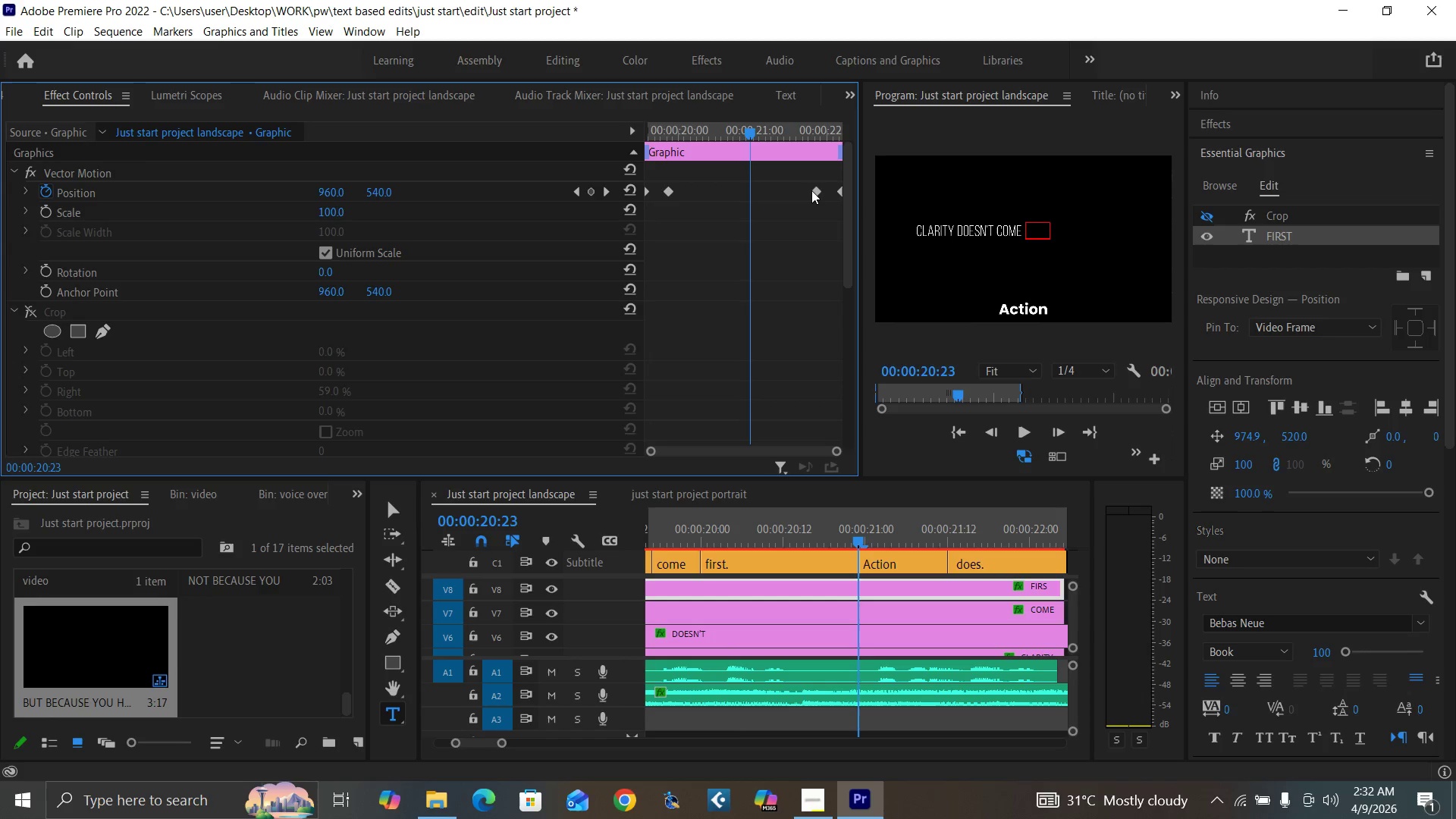 
left_click_drag(start_coordinate=[814, 190], to_coordinate=[728, 207])
 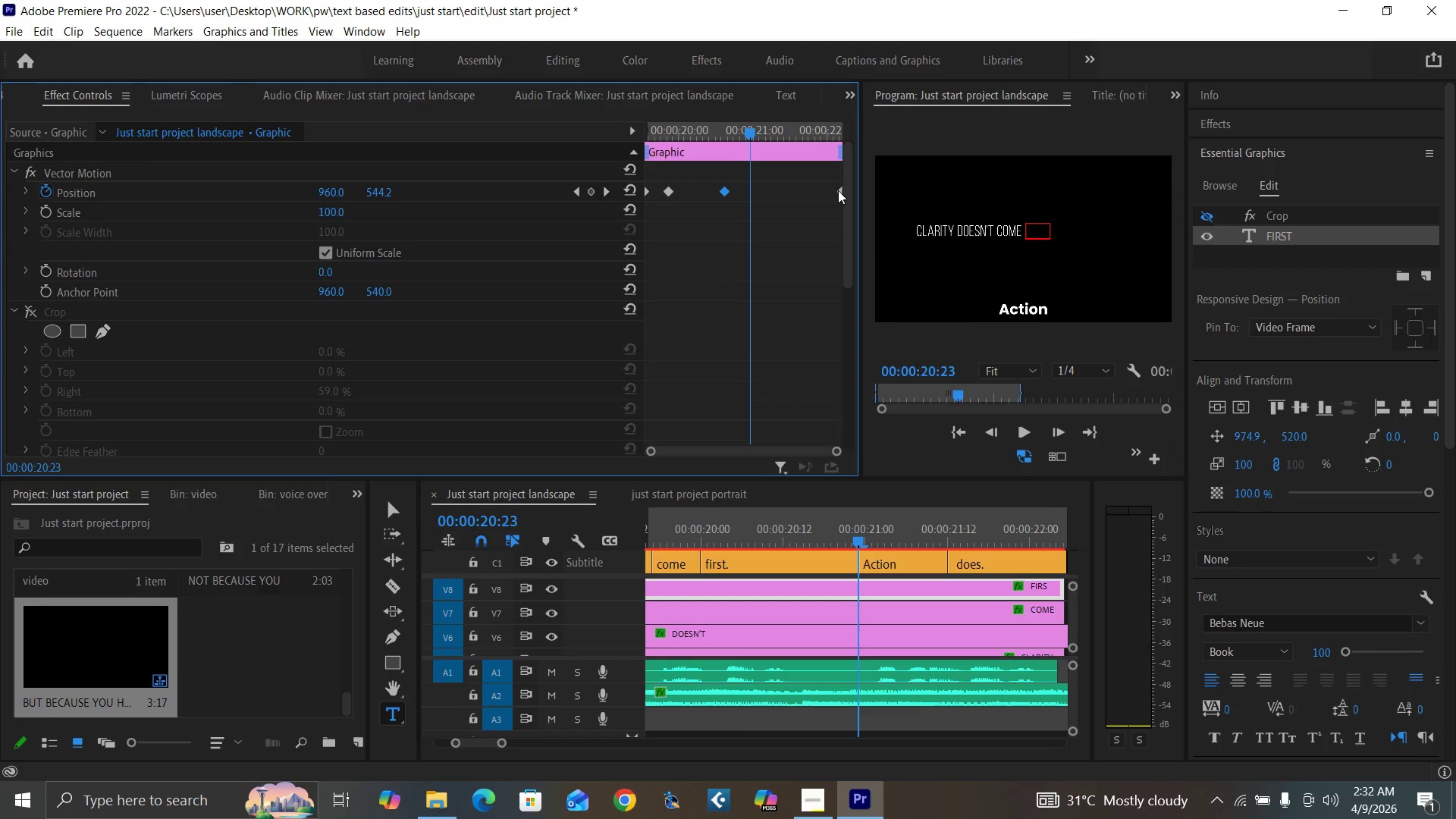 
left_click_drag(start_coordinate=[838, 190], to_coordinate=[748, 214])
 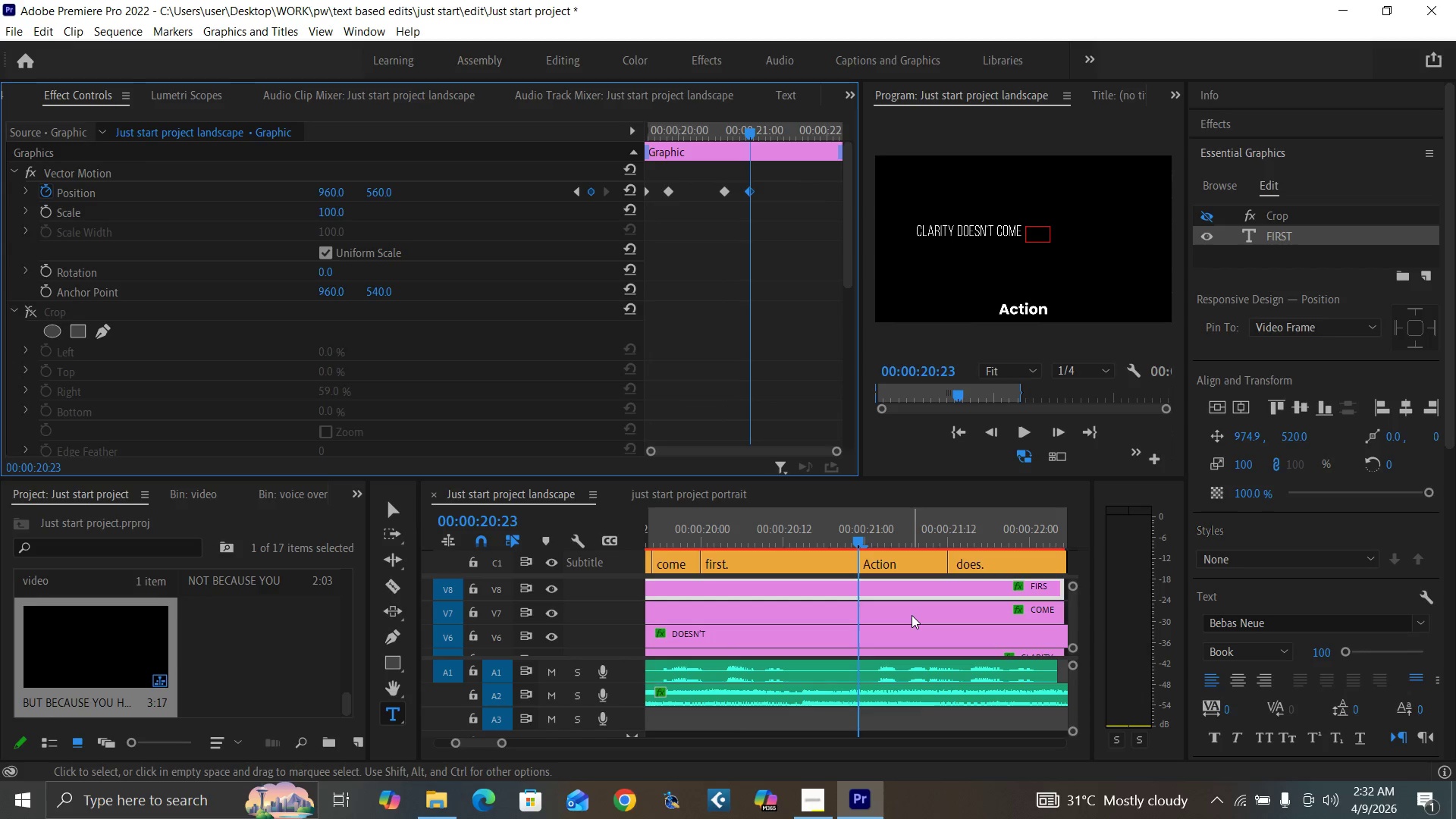 
left_click([910, 614])
 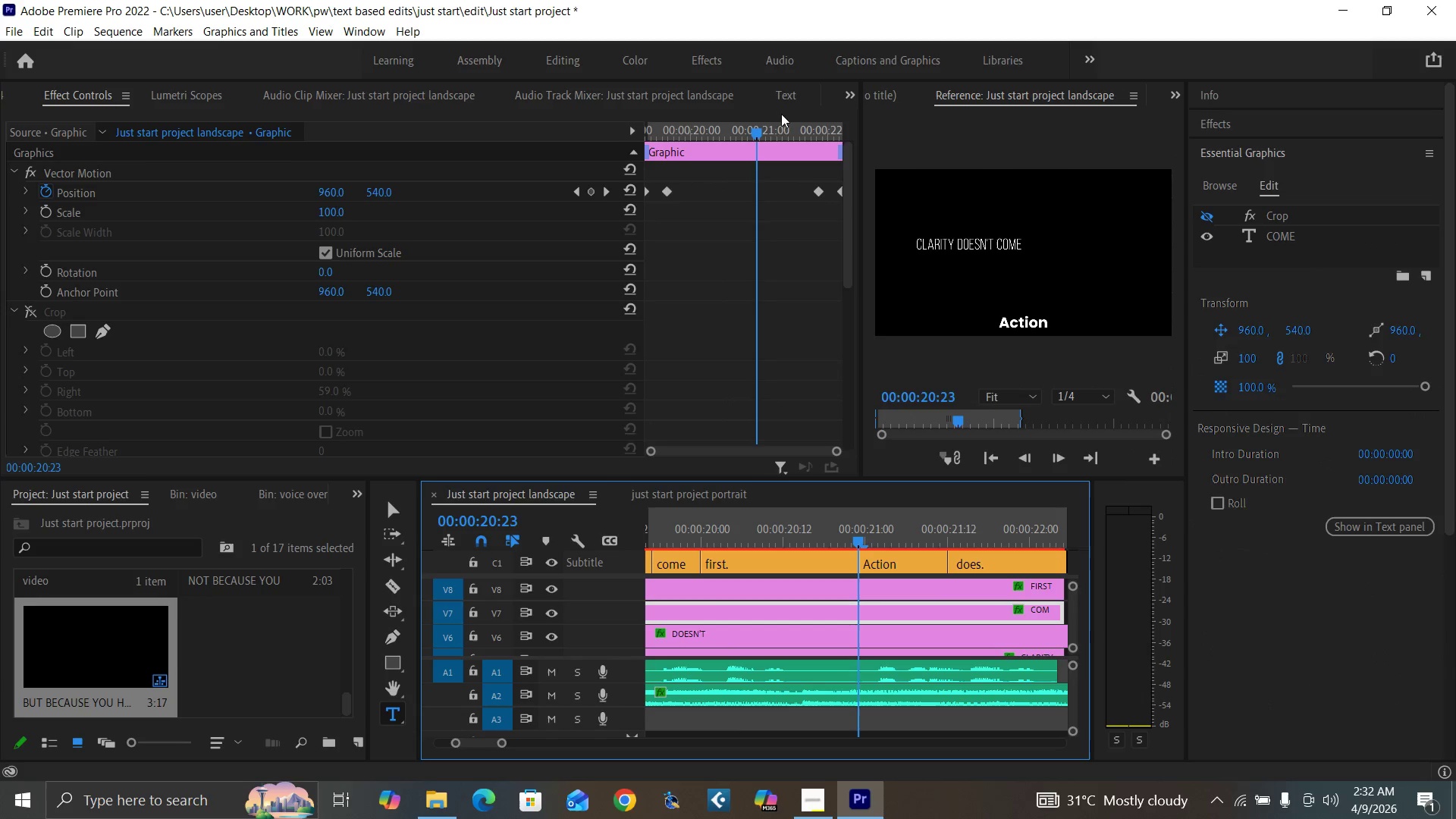 
left_click_drag(start_coordinate=[821, 192], to_coordinate=[719, 209])
 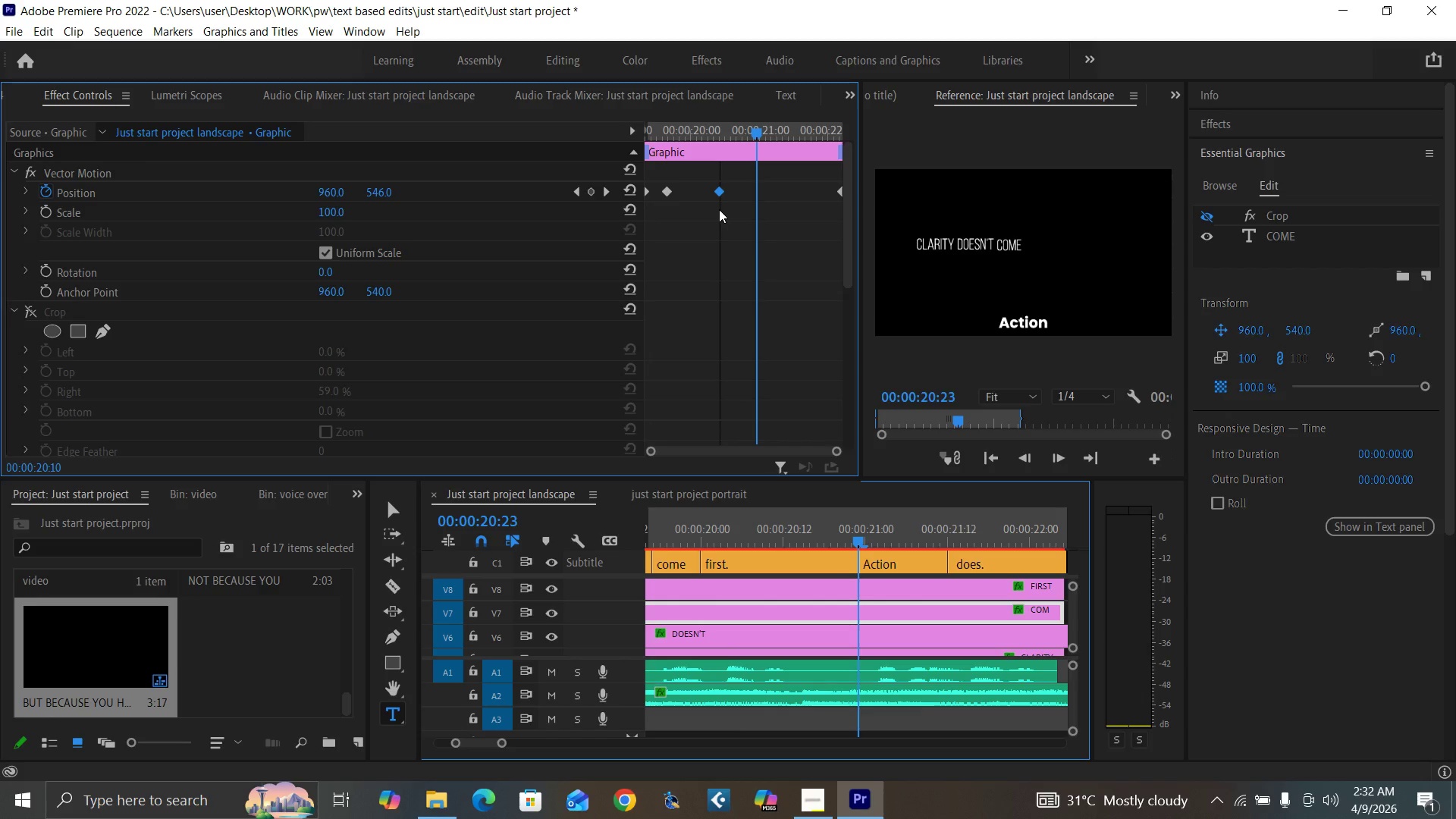 
left_click_drag(start_coordinate=[840, 190], to_coordinate=[760, 208])
 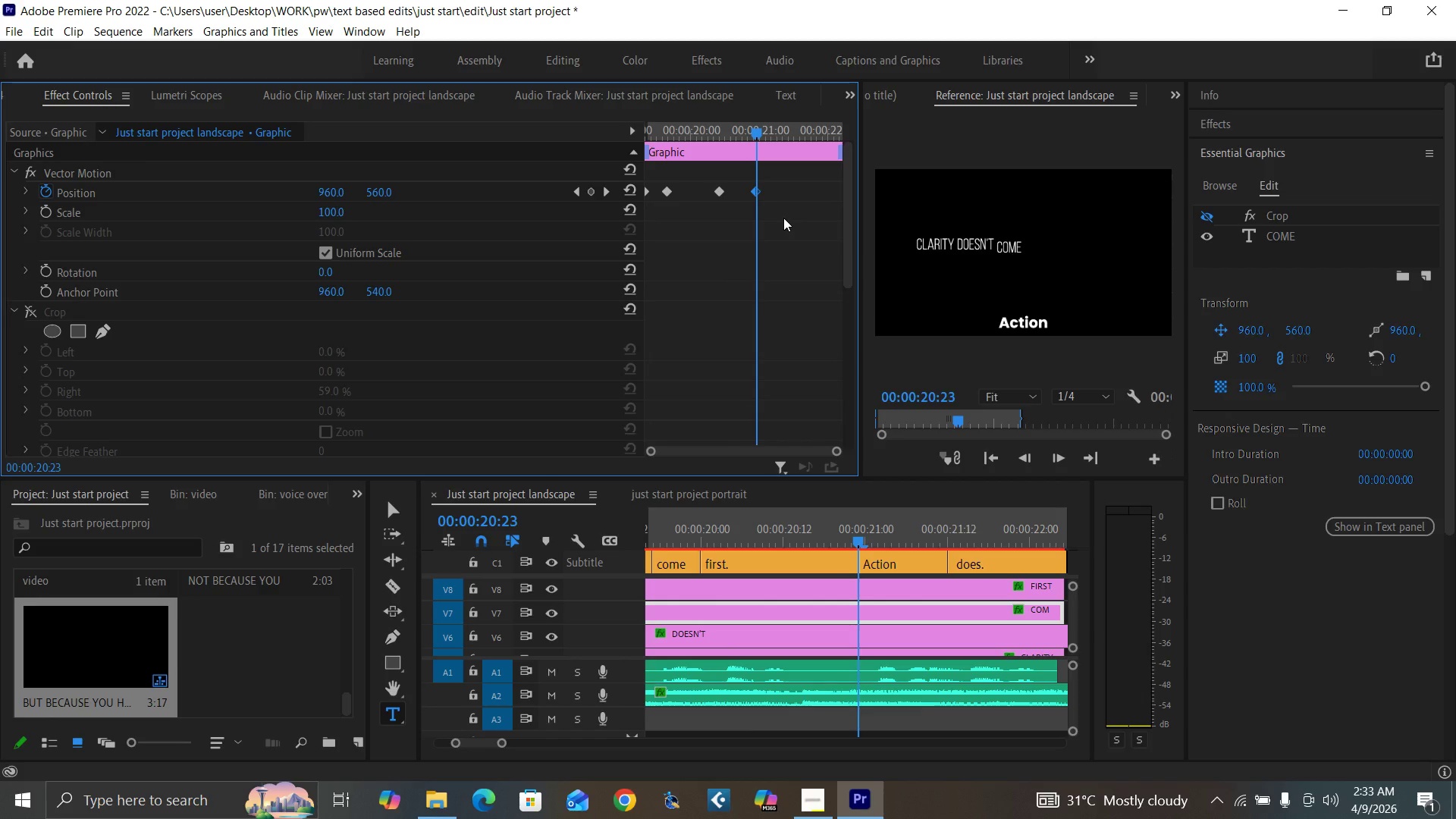 
left_click_drag(start_coordinate=[846, 258], to_coordinate=[825, 463])
 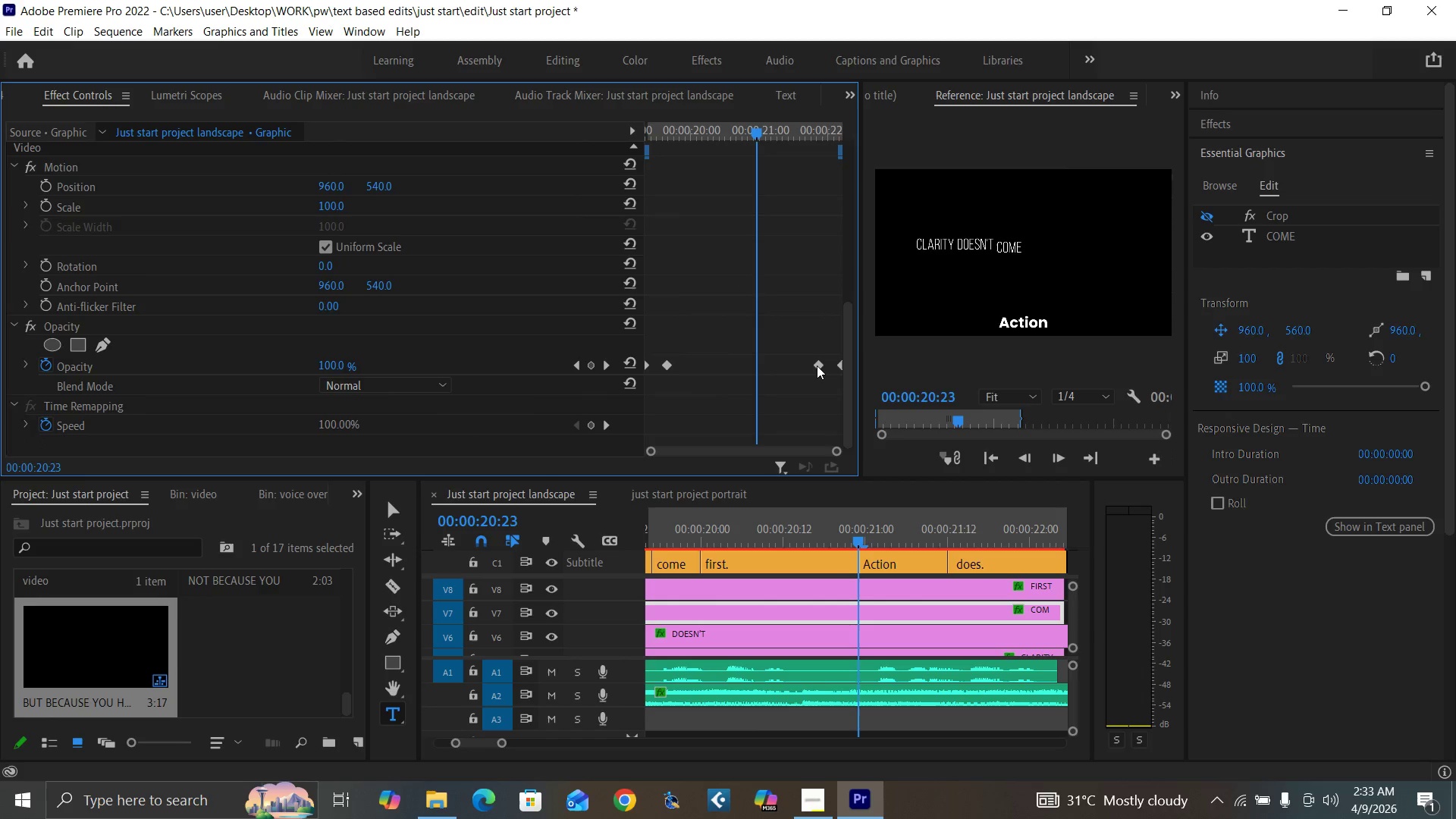 
left_click_drag(start_coordinate=[818, 365], to_coordinate=[739, 372])
 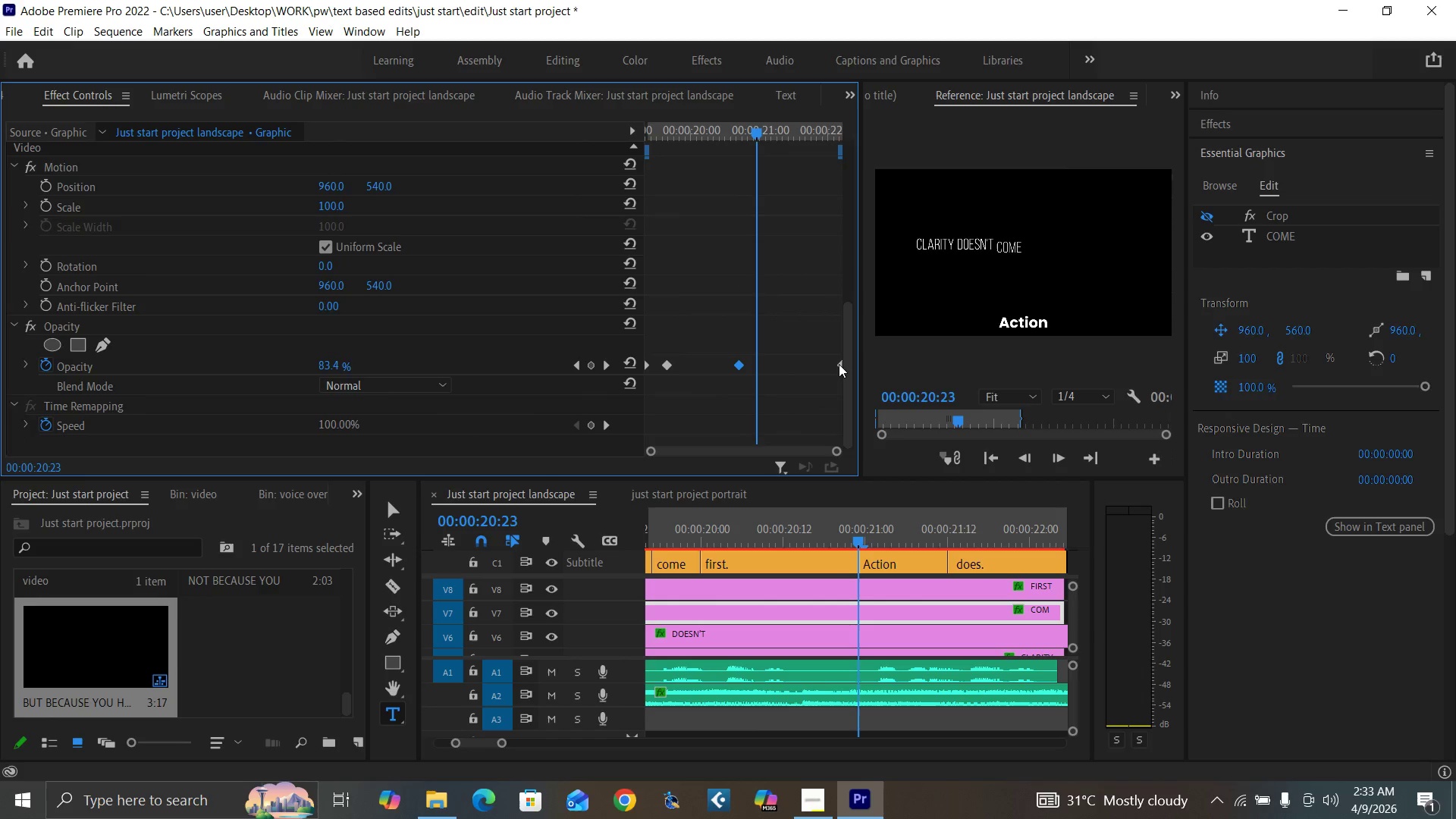 
left_click_drag(start_coordinate=[839, 364], to_coordinate=[761, 384])
 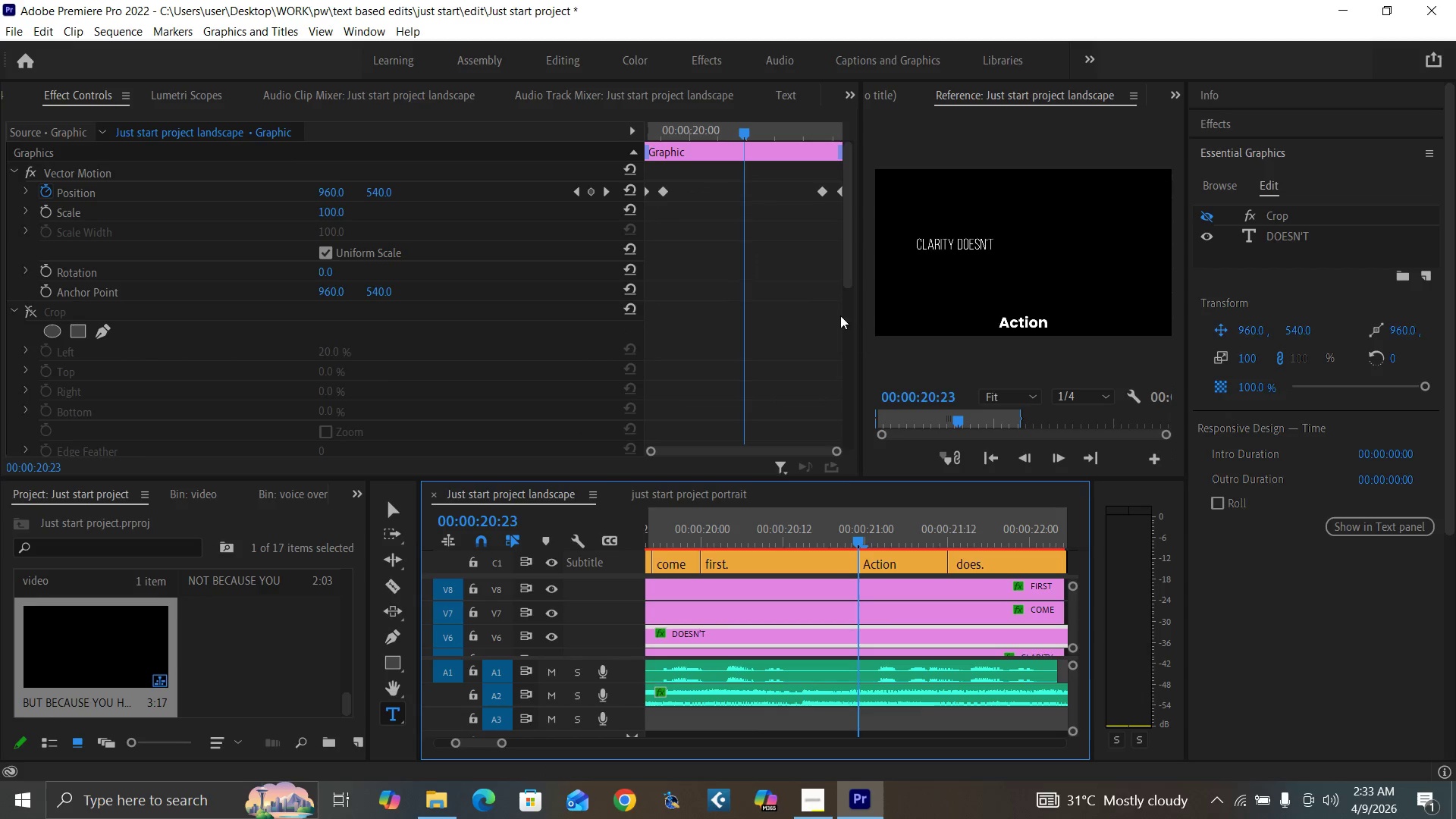 
left_click_drag(start_coordinate=[819, 190], to_coordinate=[715, 224])
 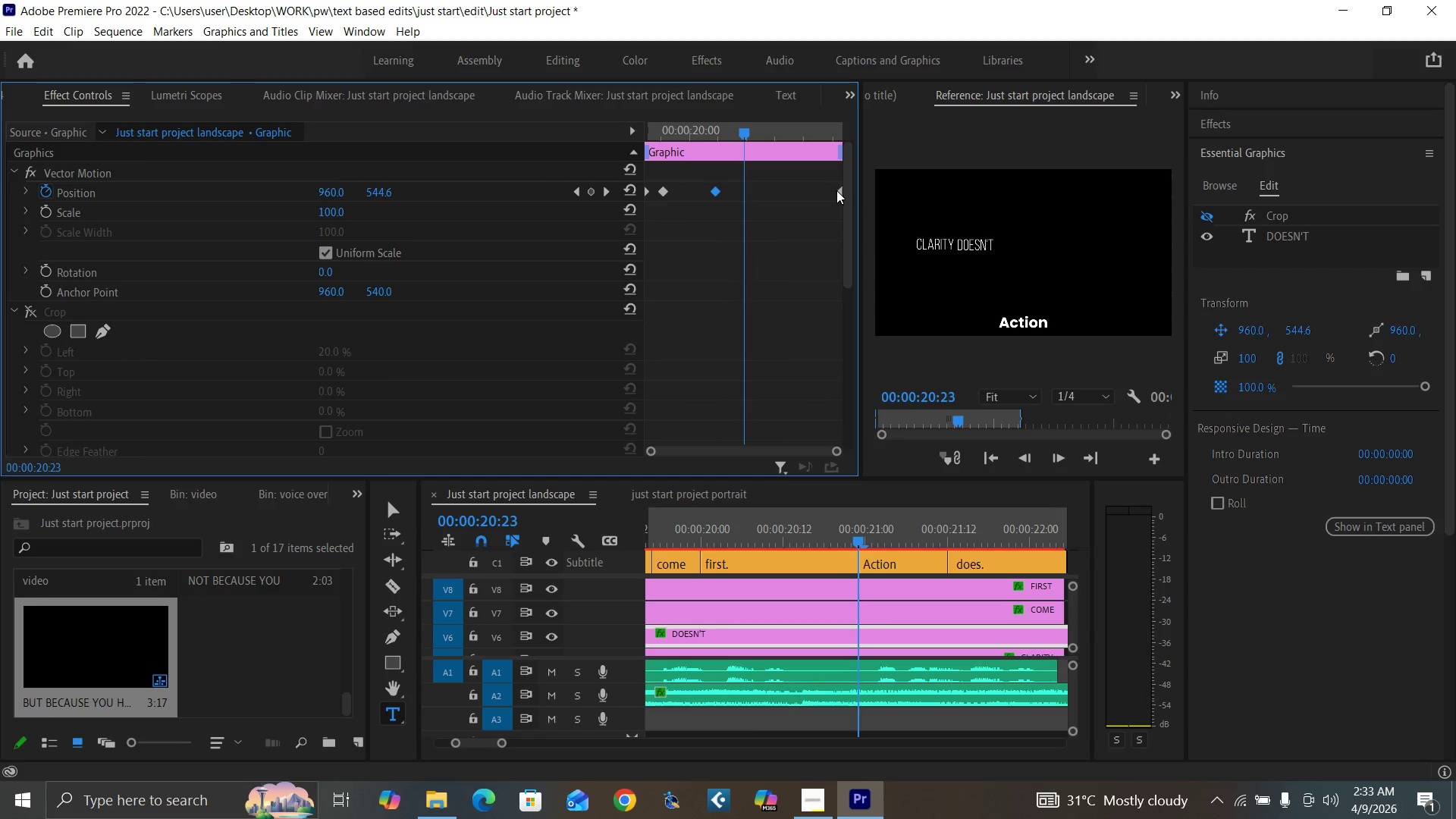 
left_click_drag(start_coordinate=[839, 191], to_coordinate=[745, 215])
 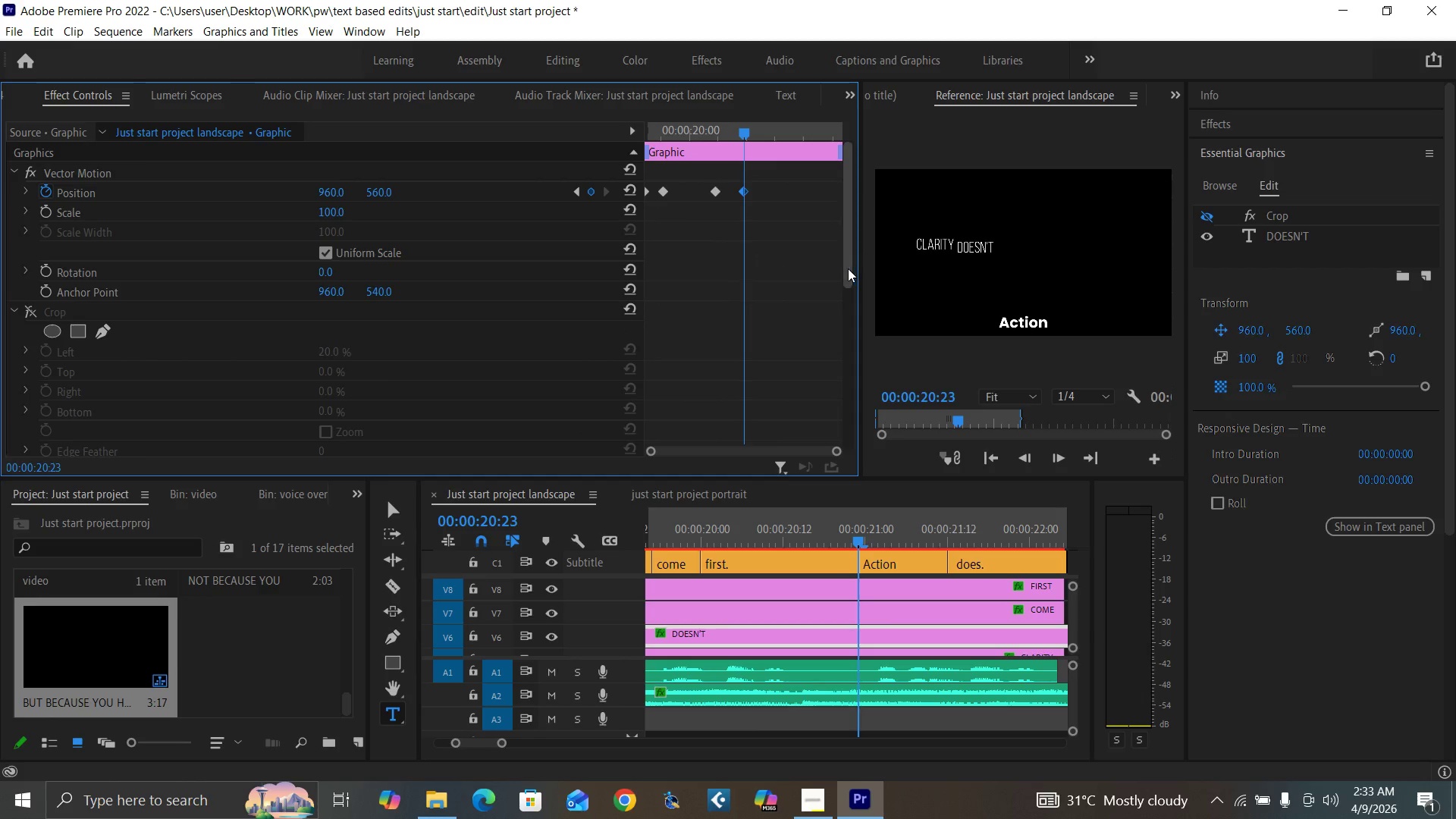 
left_click_drag(start_coordinate=[847, 268], to_coordinate=[838, 466])
 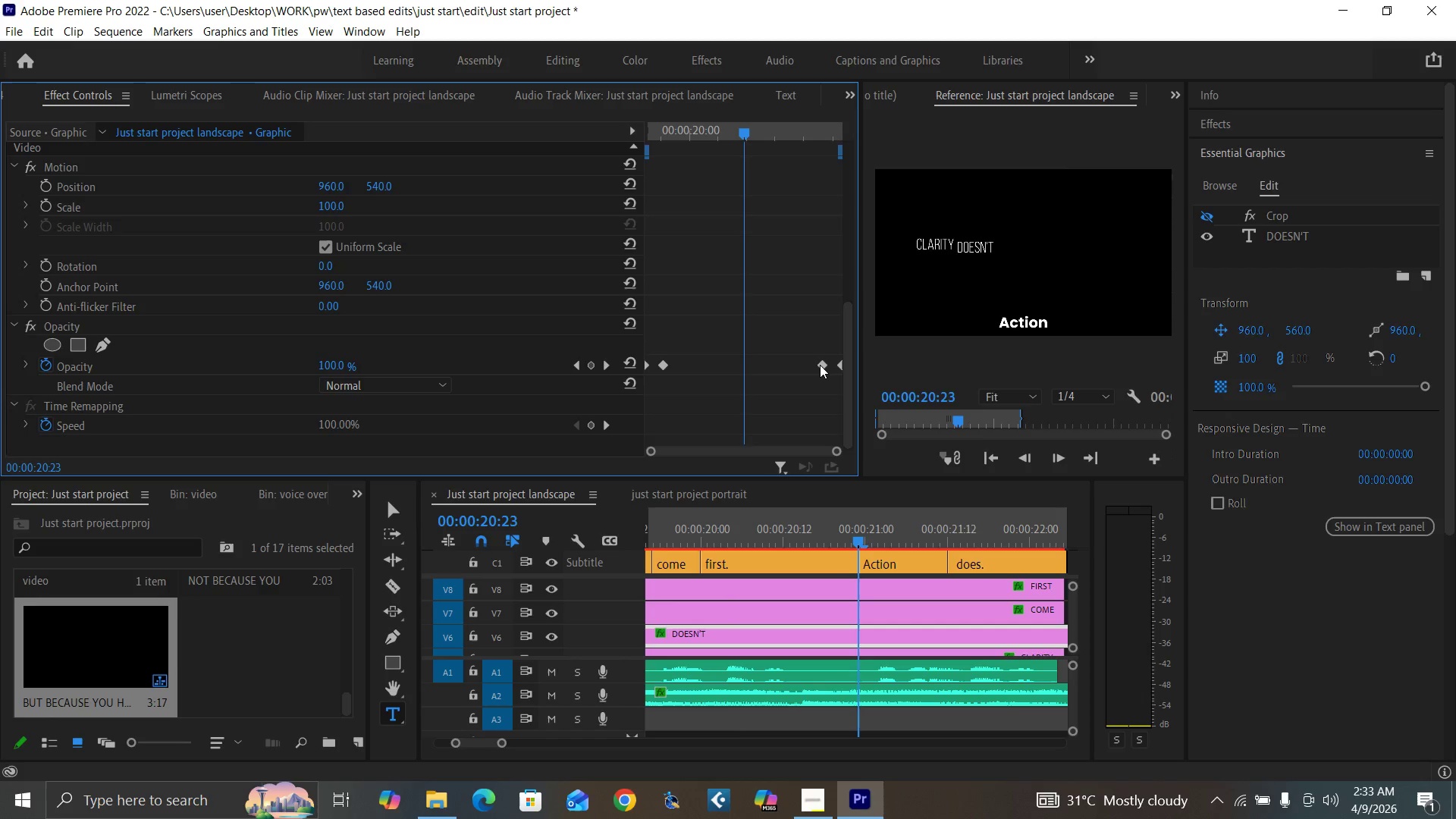 
left_click_drag(start_coordinate=[820, 365], to_coordinate=[726, 375])
 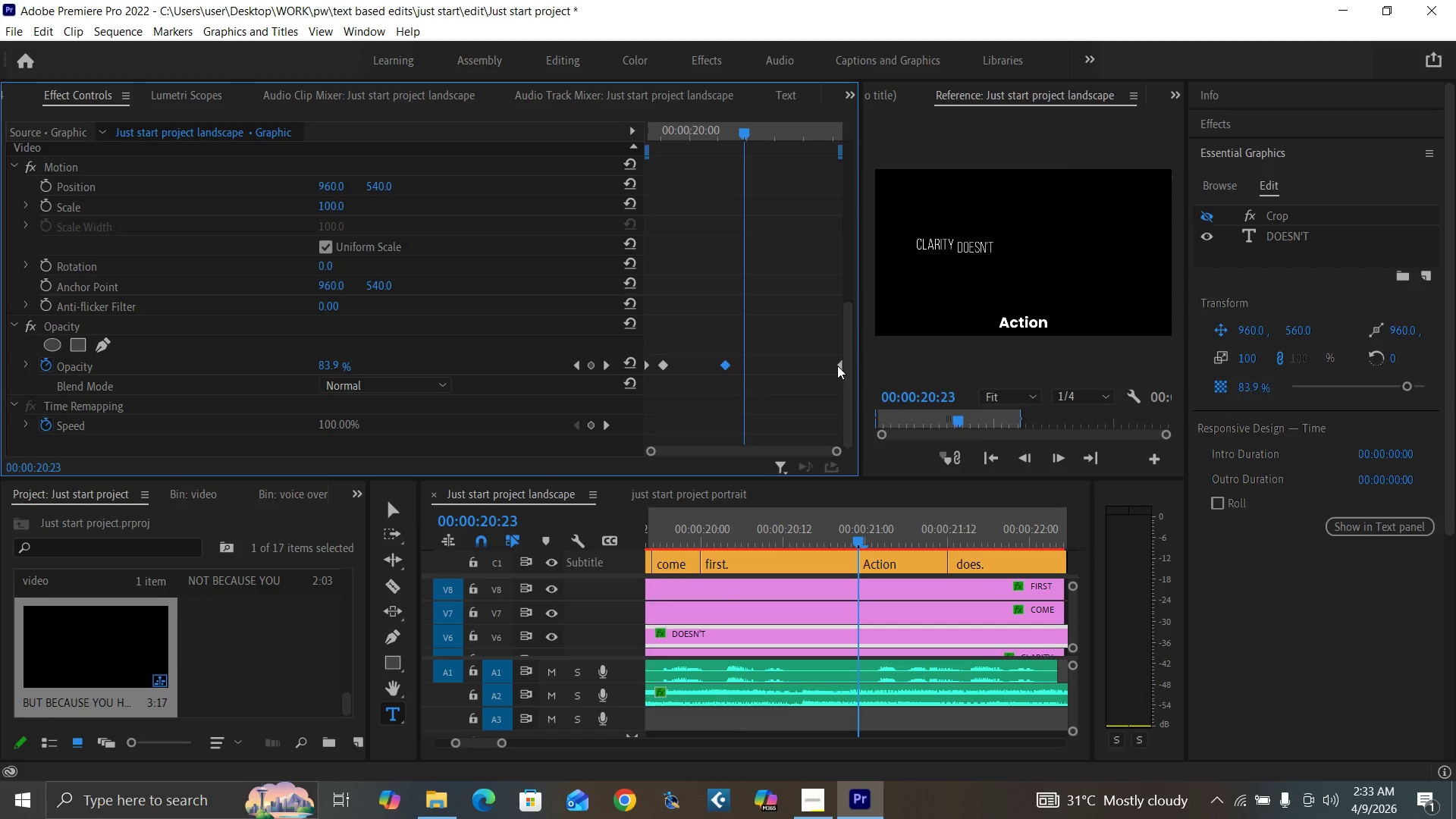 
left_click_drag(start_coordinate=[836, 366], to_coordinate=[745, 384])
 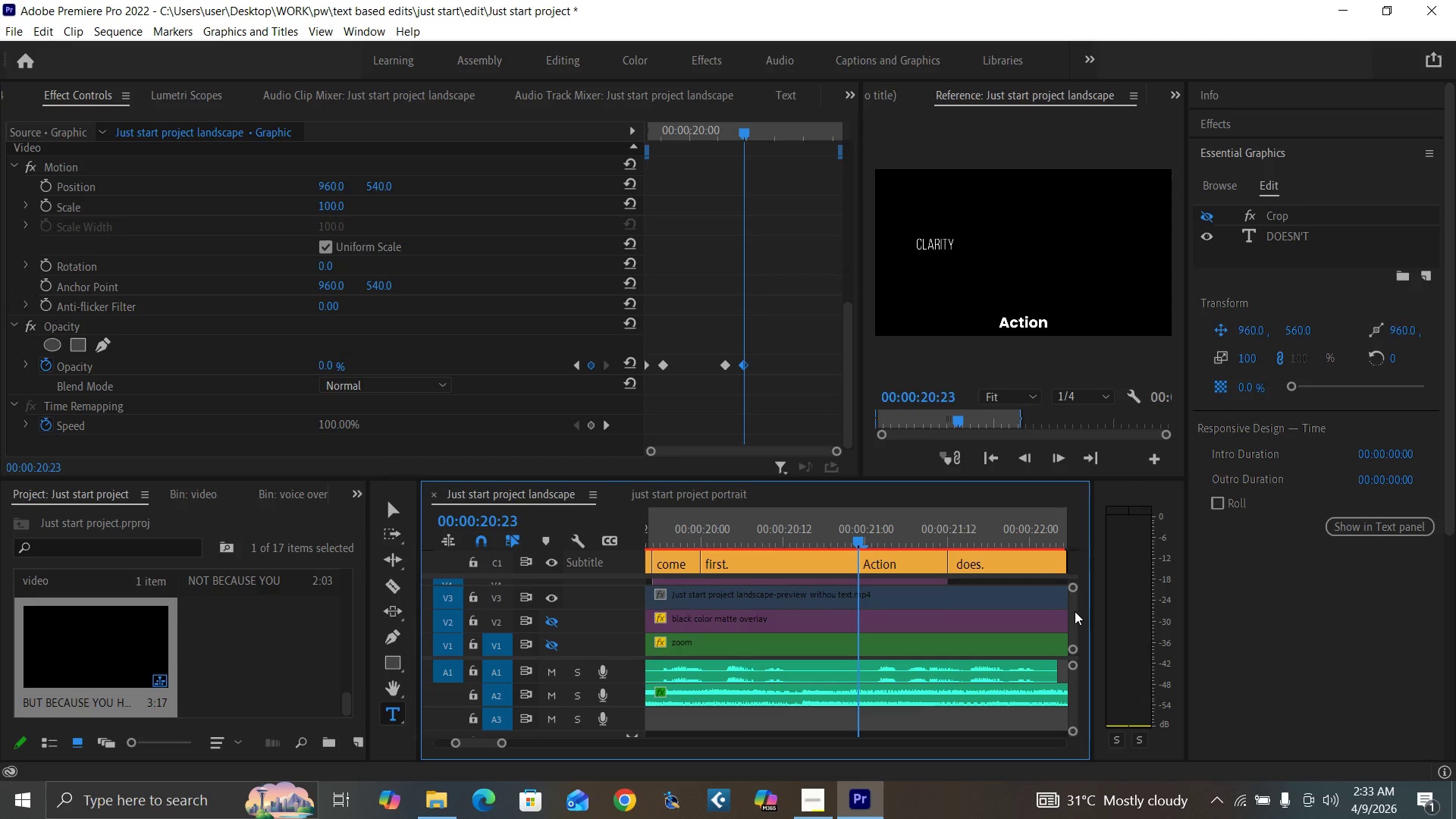 
wait(9.59)
 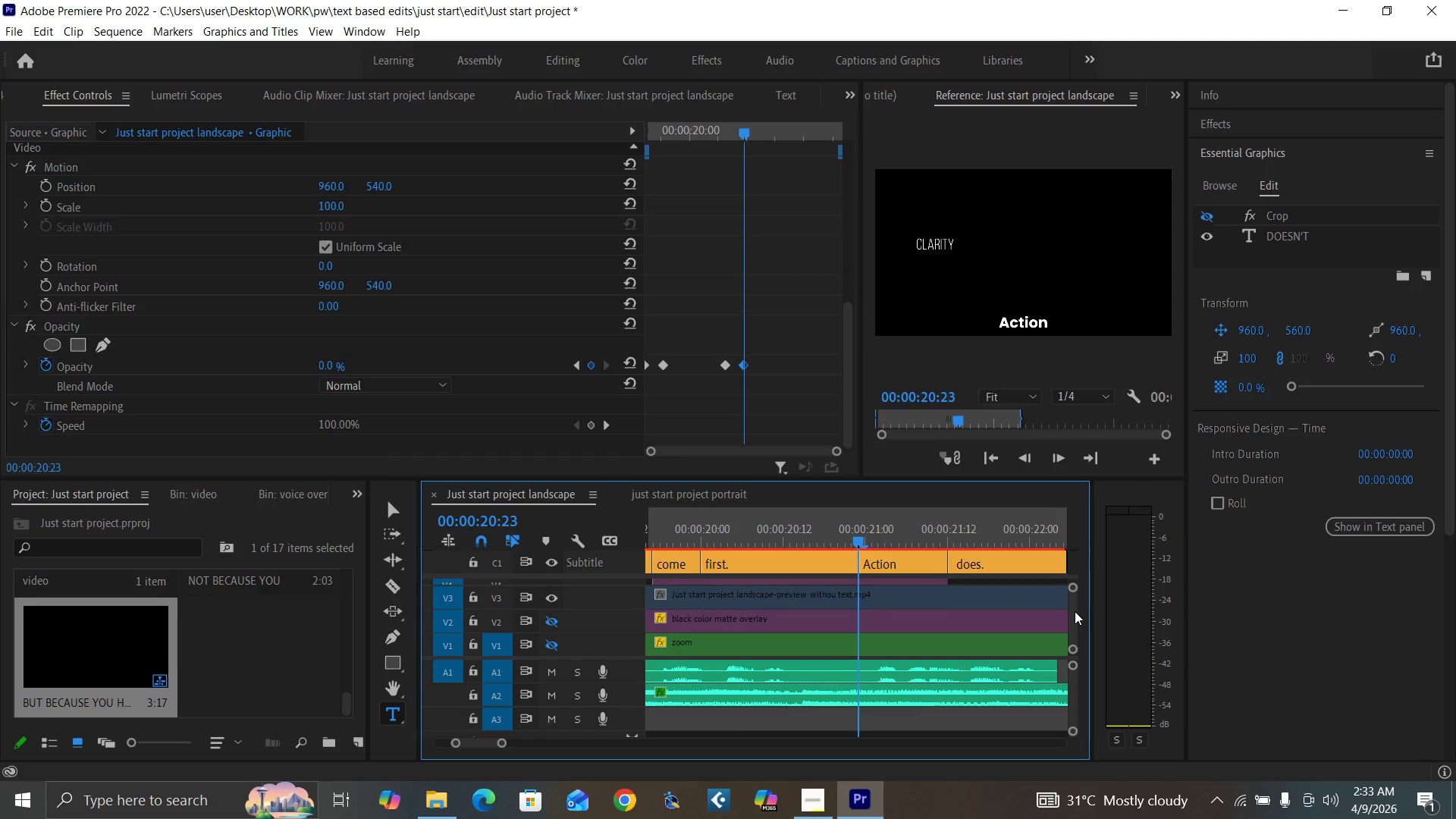 
left_click_drag(start_coordinate=[823, 188], to_coordinate=[751, 202])
 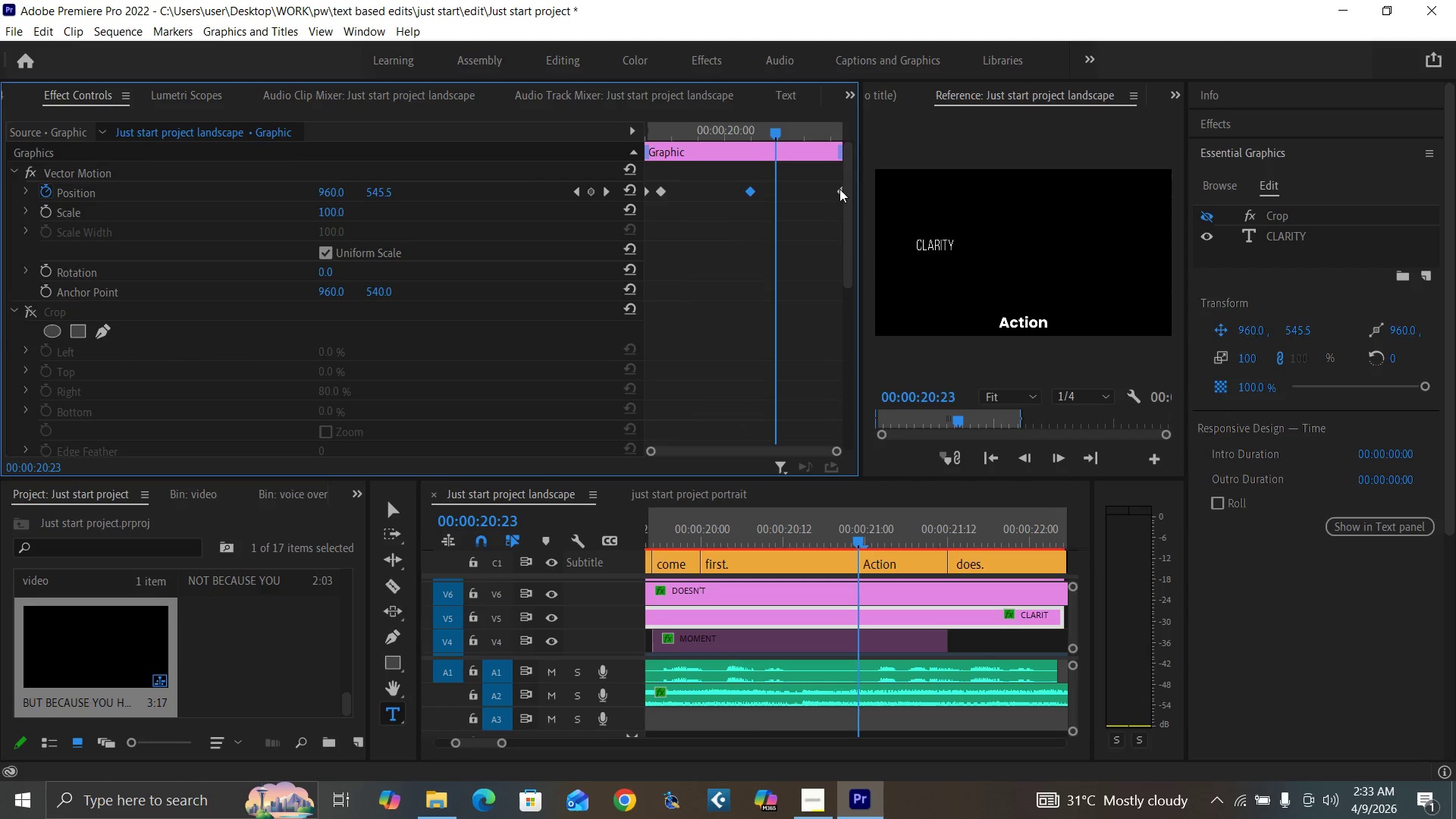 
left_click_drag(start_coordinate=[837, 190], to_coordinate=[777, 213])
 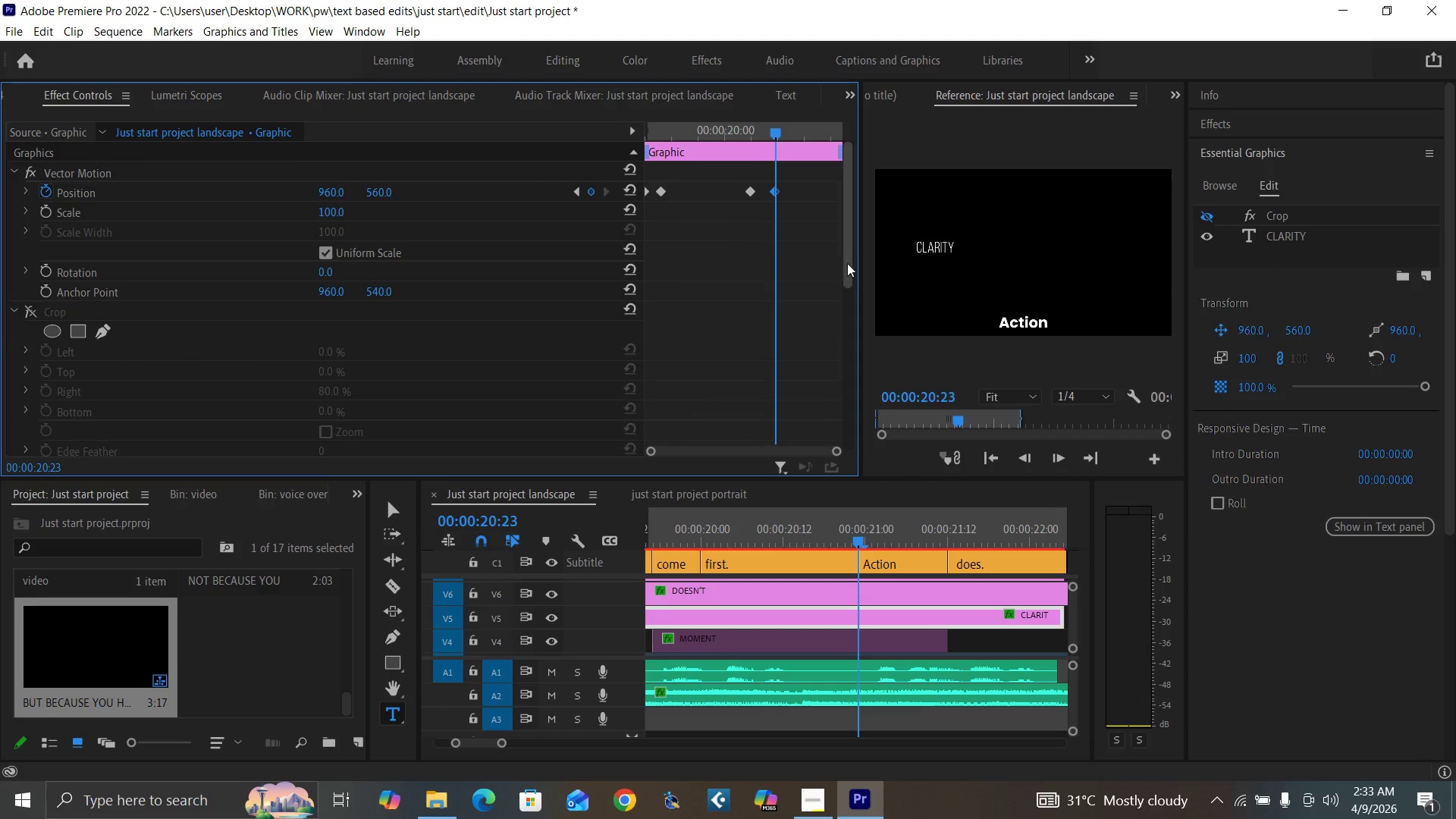 
left_click_drag(start_coordinate=[847, 263], to_coordinate=[838, 472])
 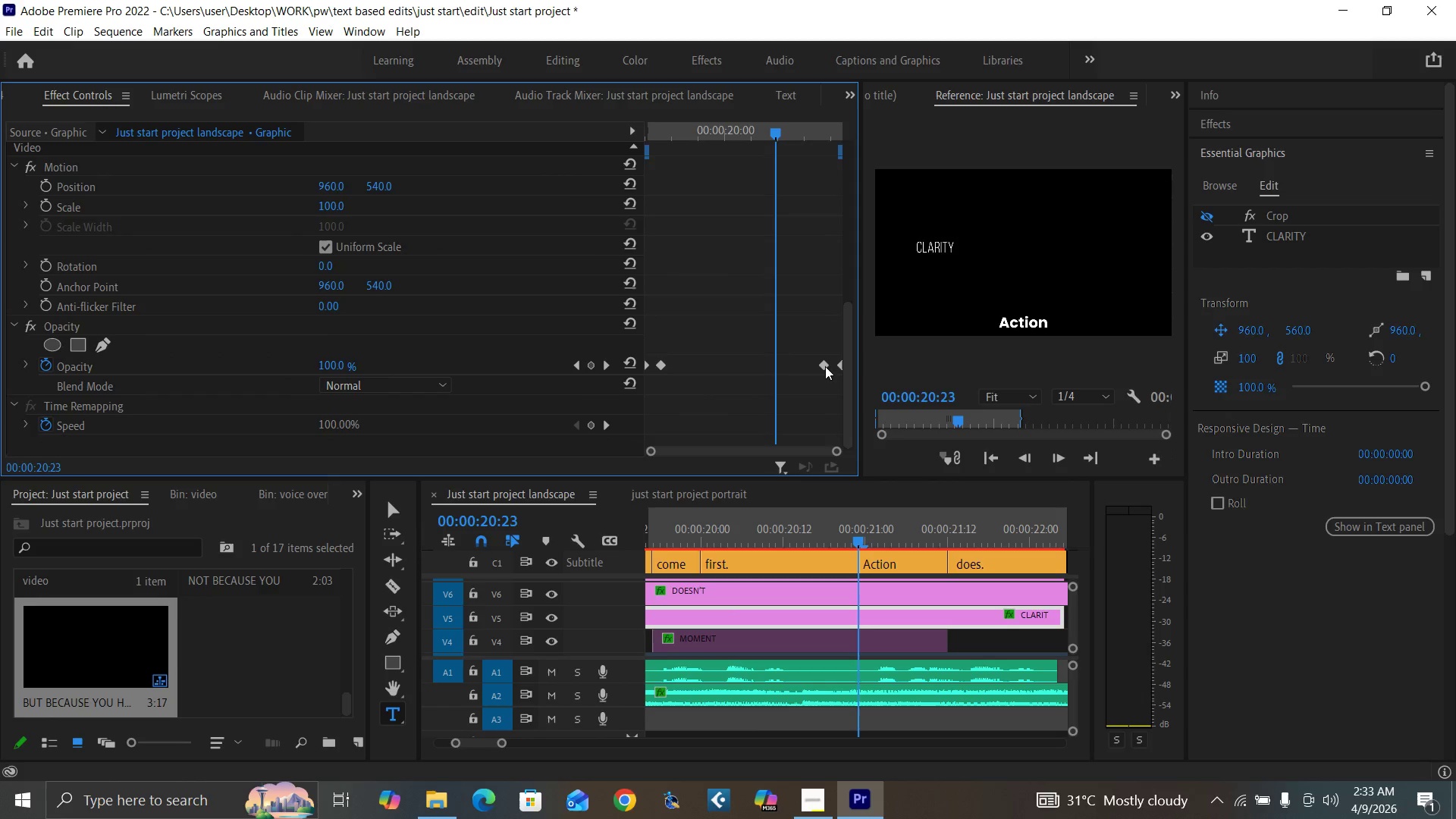 
left_click_drag(start_coordinate=[823, 365], to_coordinate=[748, 384])
 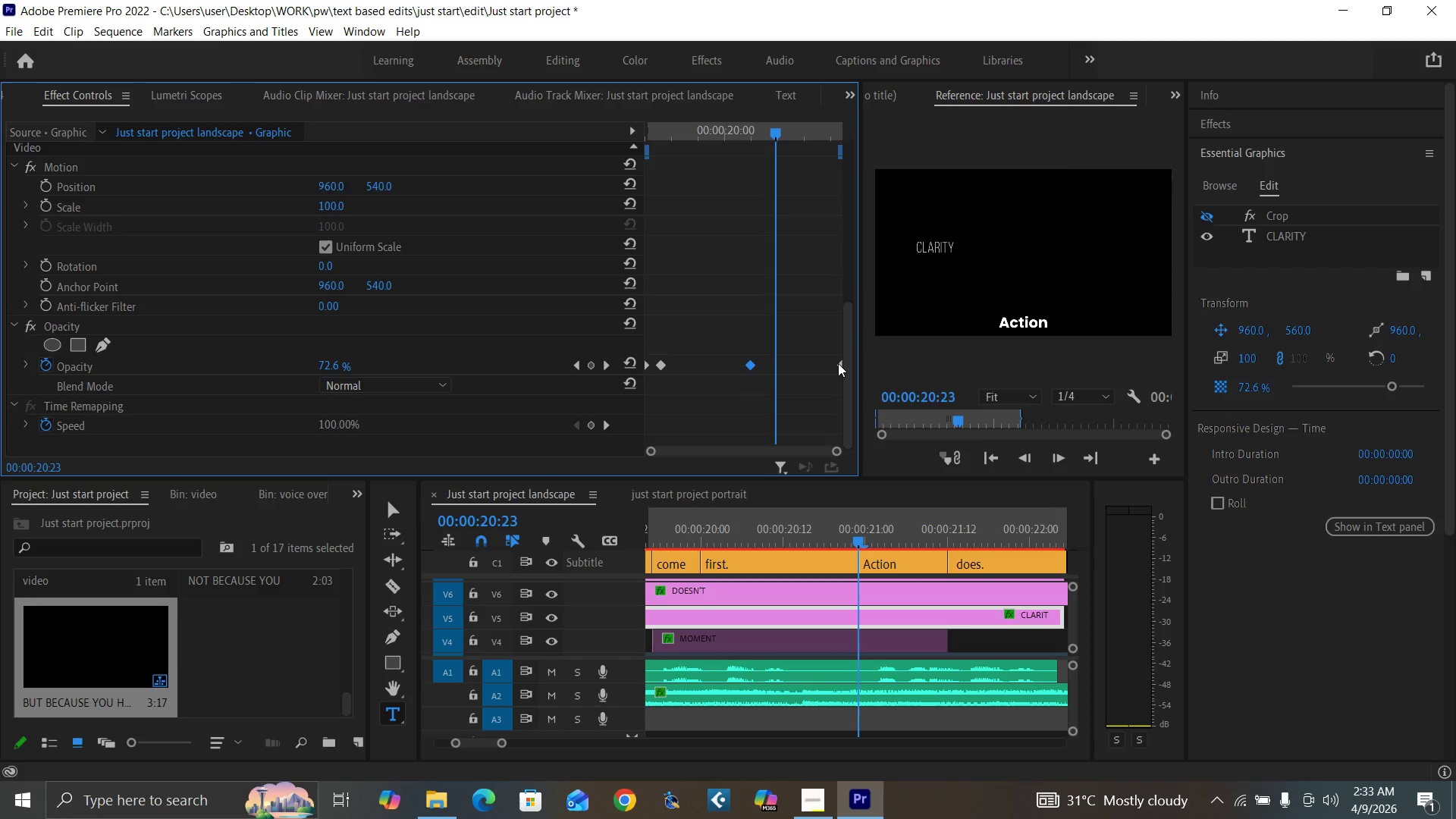 
left_click_drag(start_coordinate=[836, 363], to_coordinate=[773, 387])
 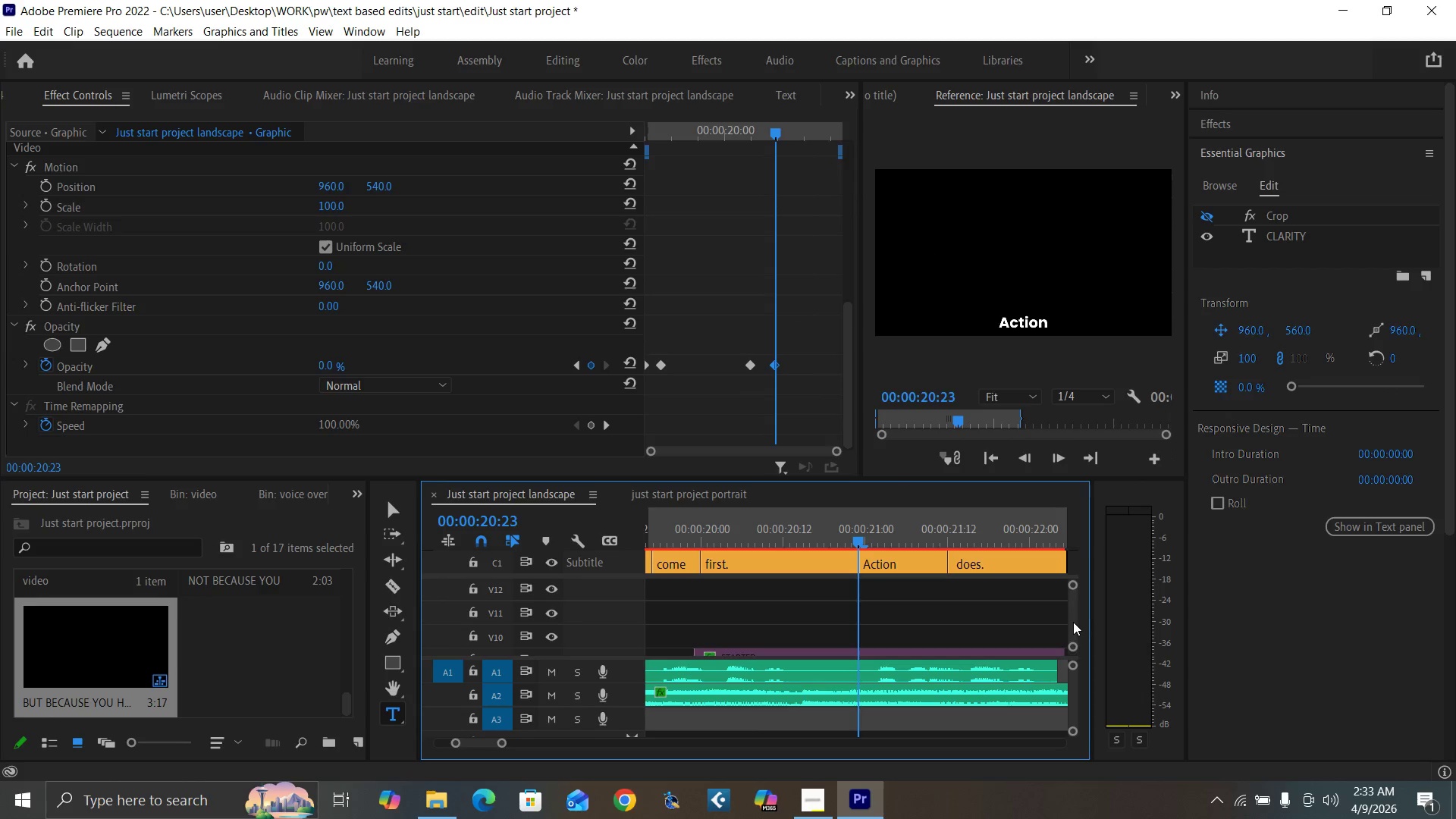 
wait(10.91)
 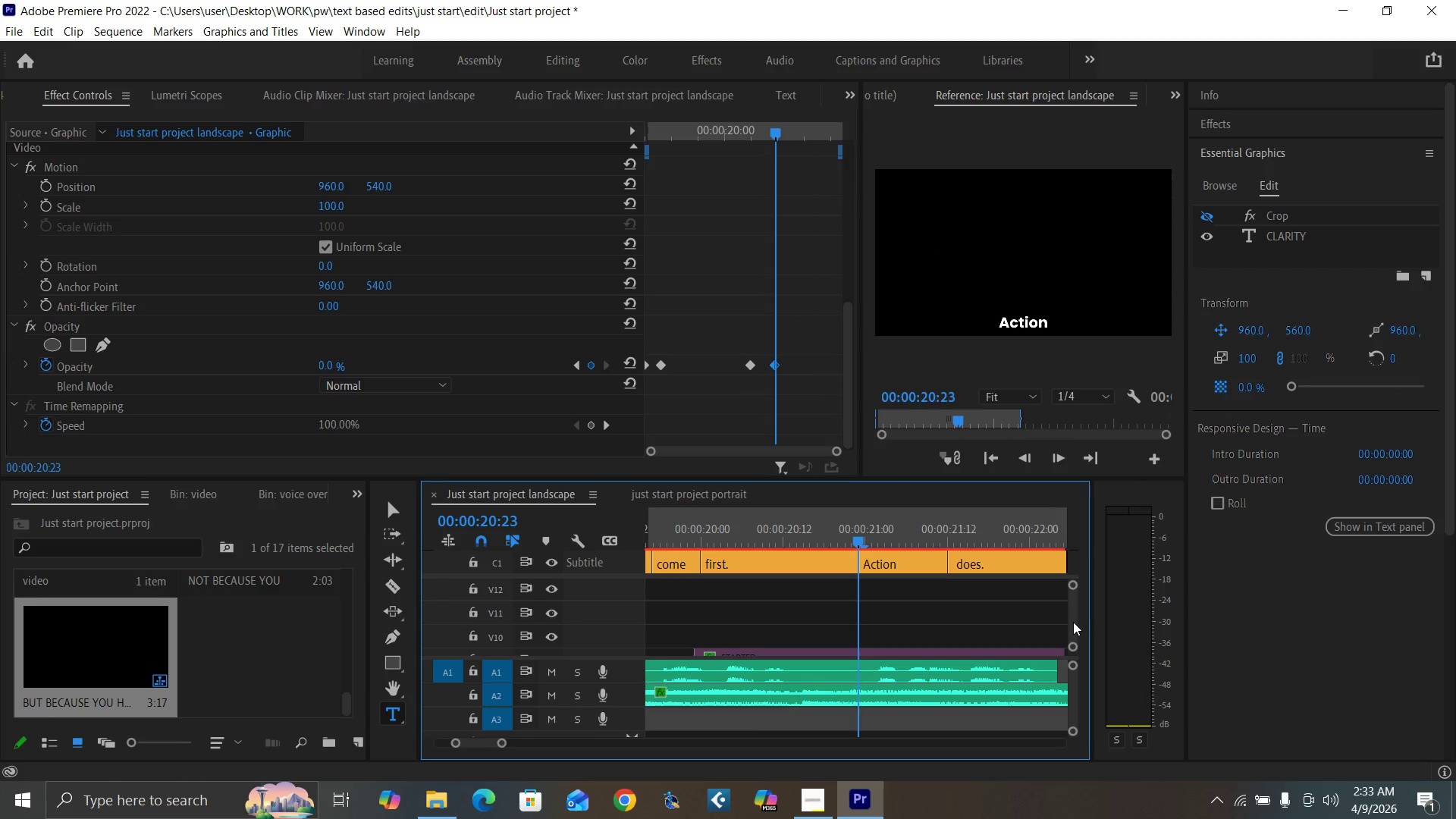 
left_click([882, 610])
 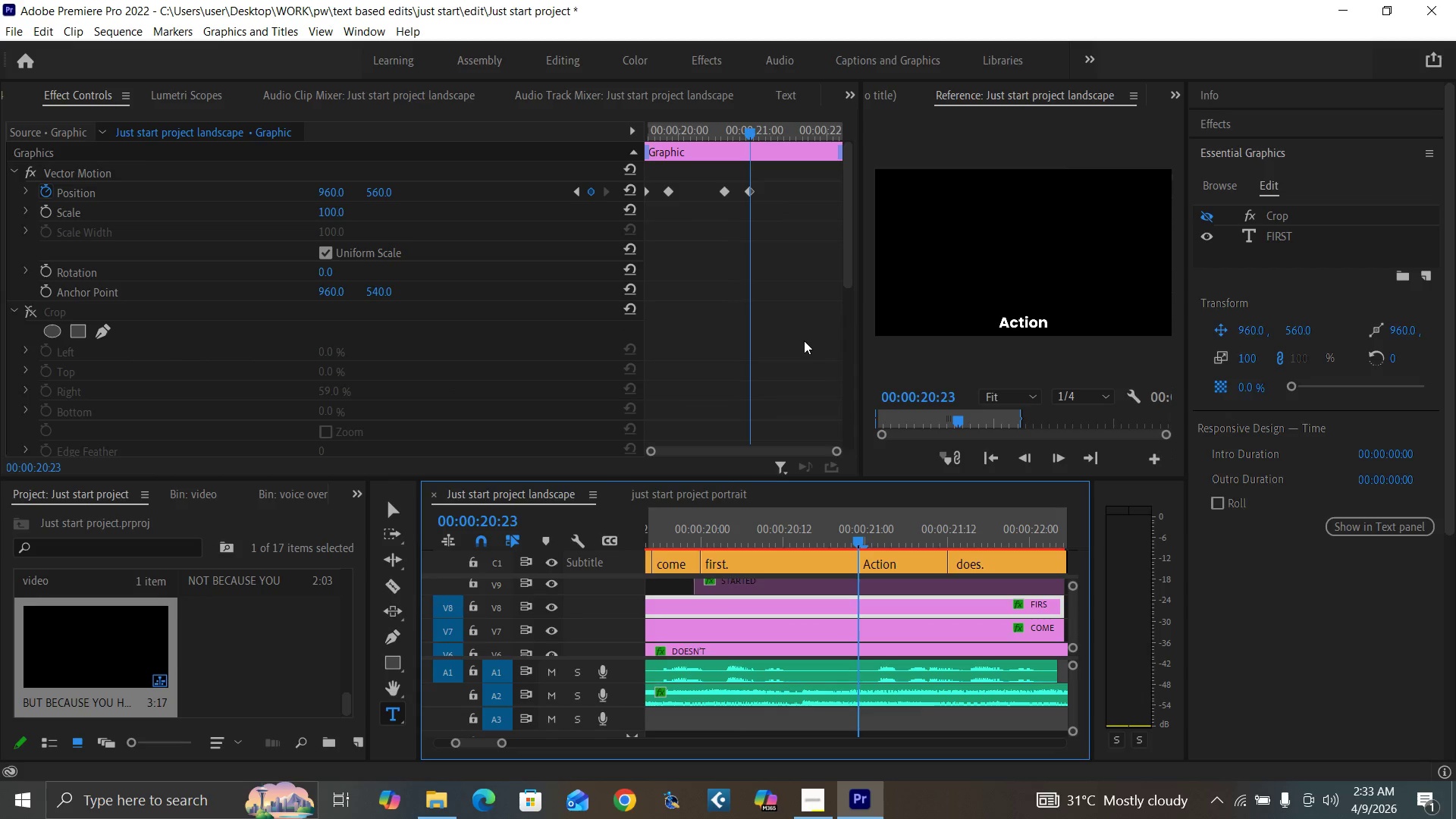 
key(ArrowLeft)
 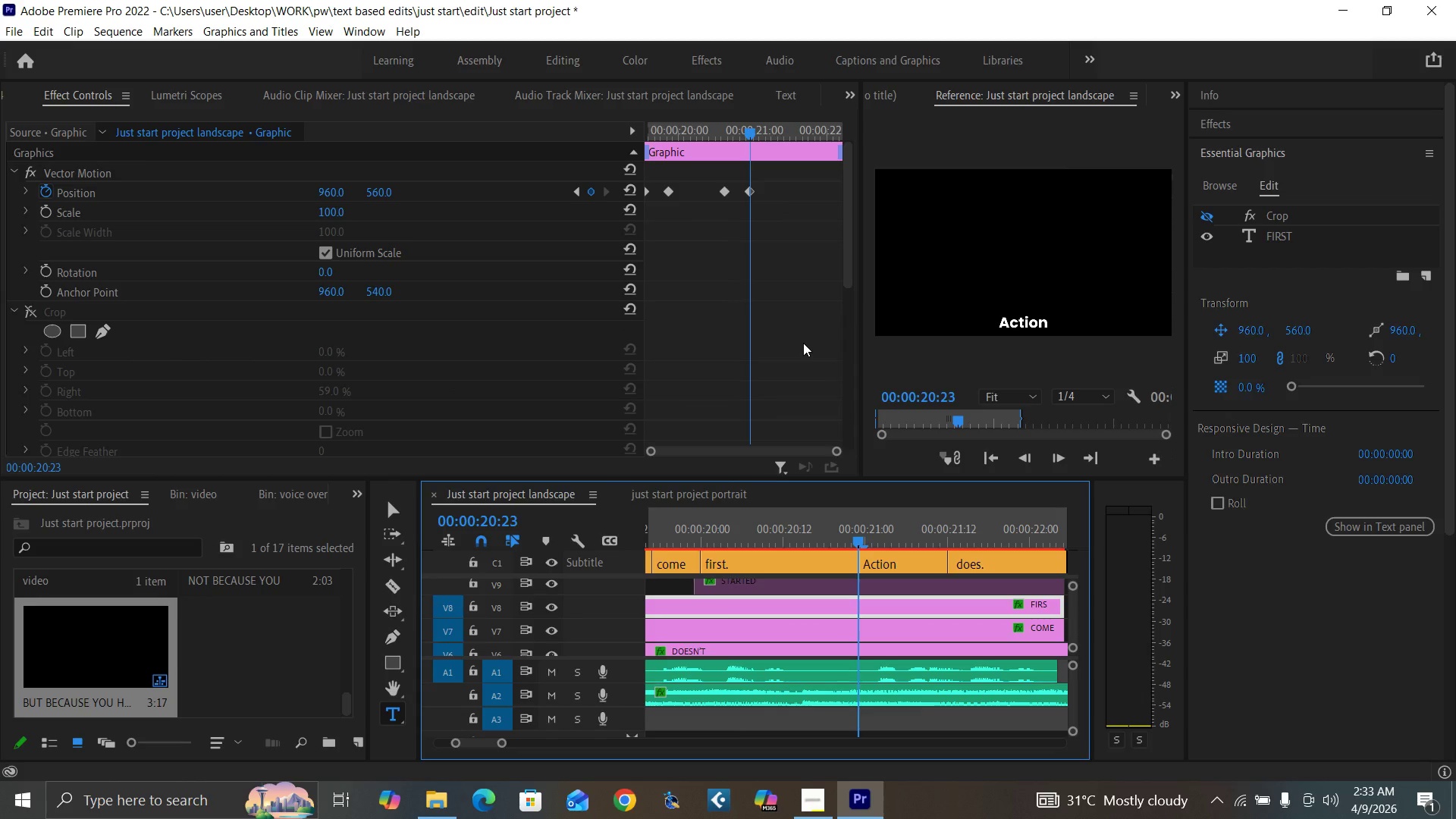 
key(ArrowLeft)
 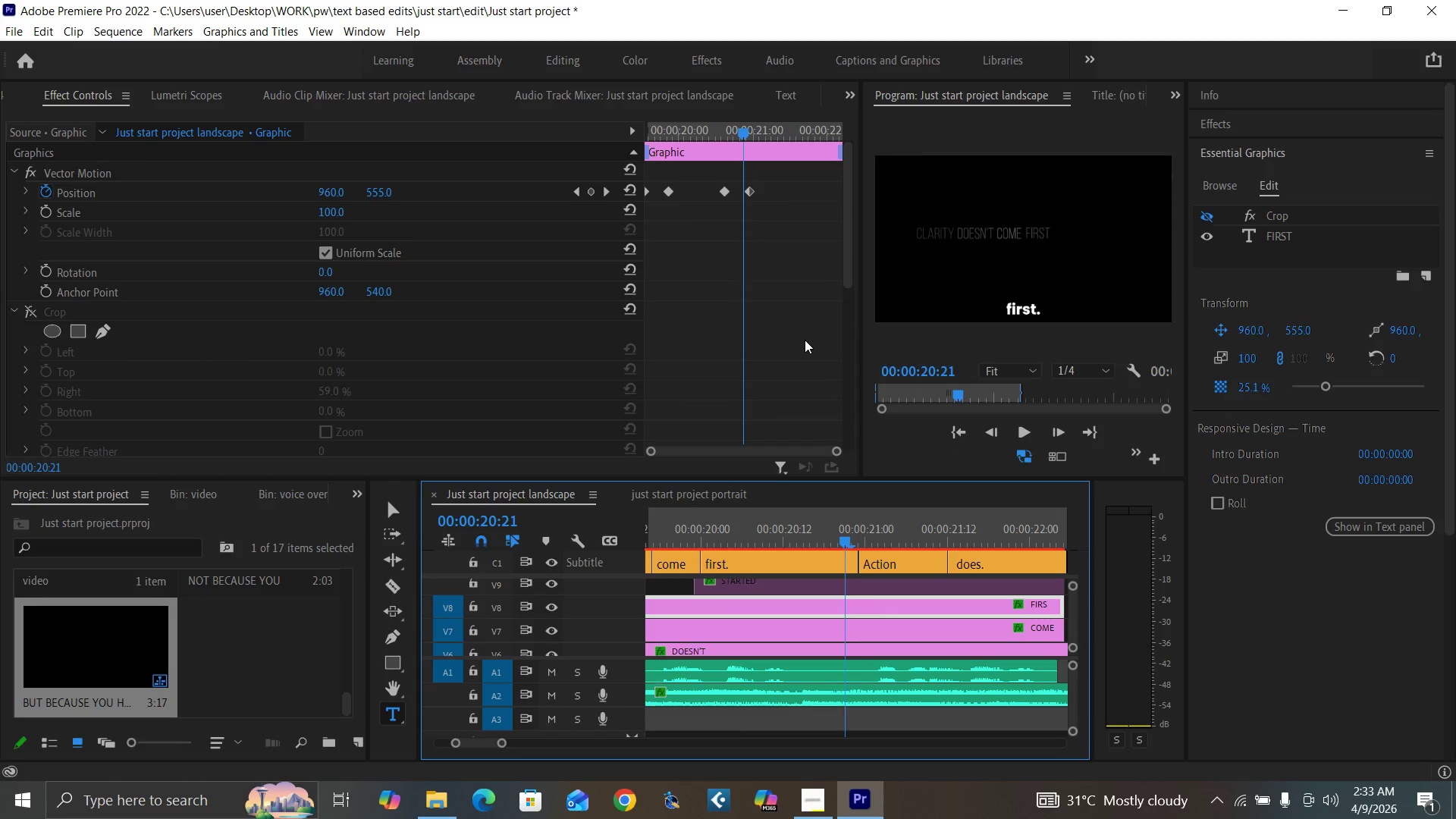 
key(ArrowLeft)
 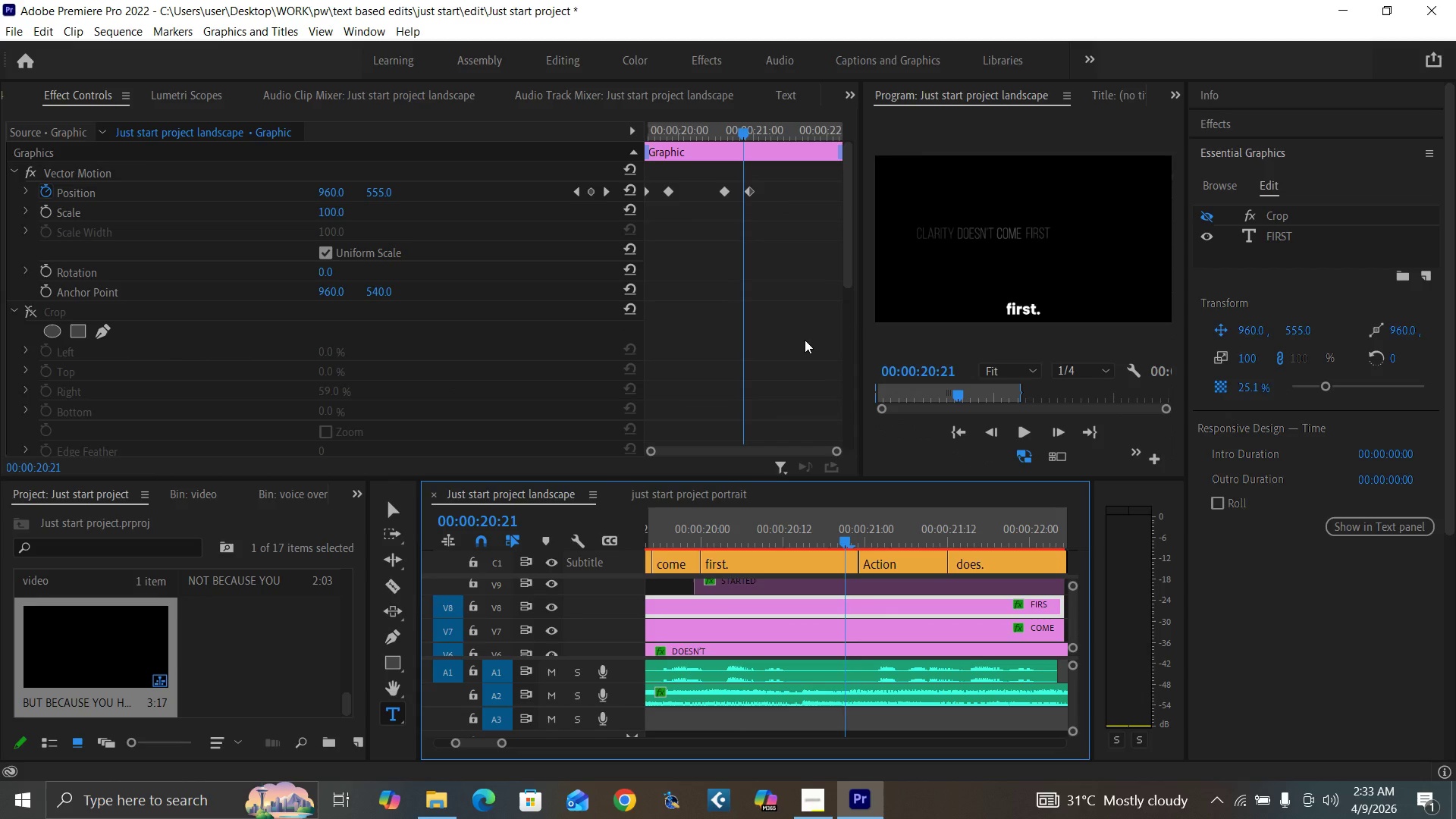 
key(ArrowLeft)
 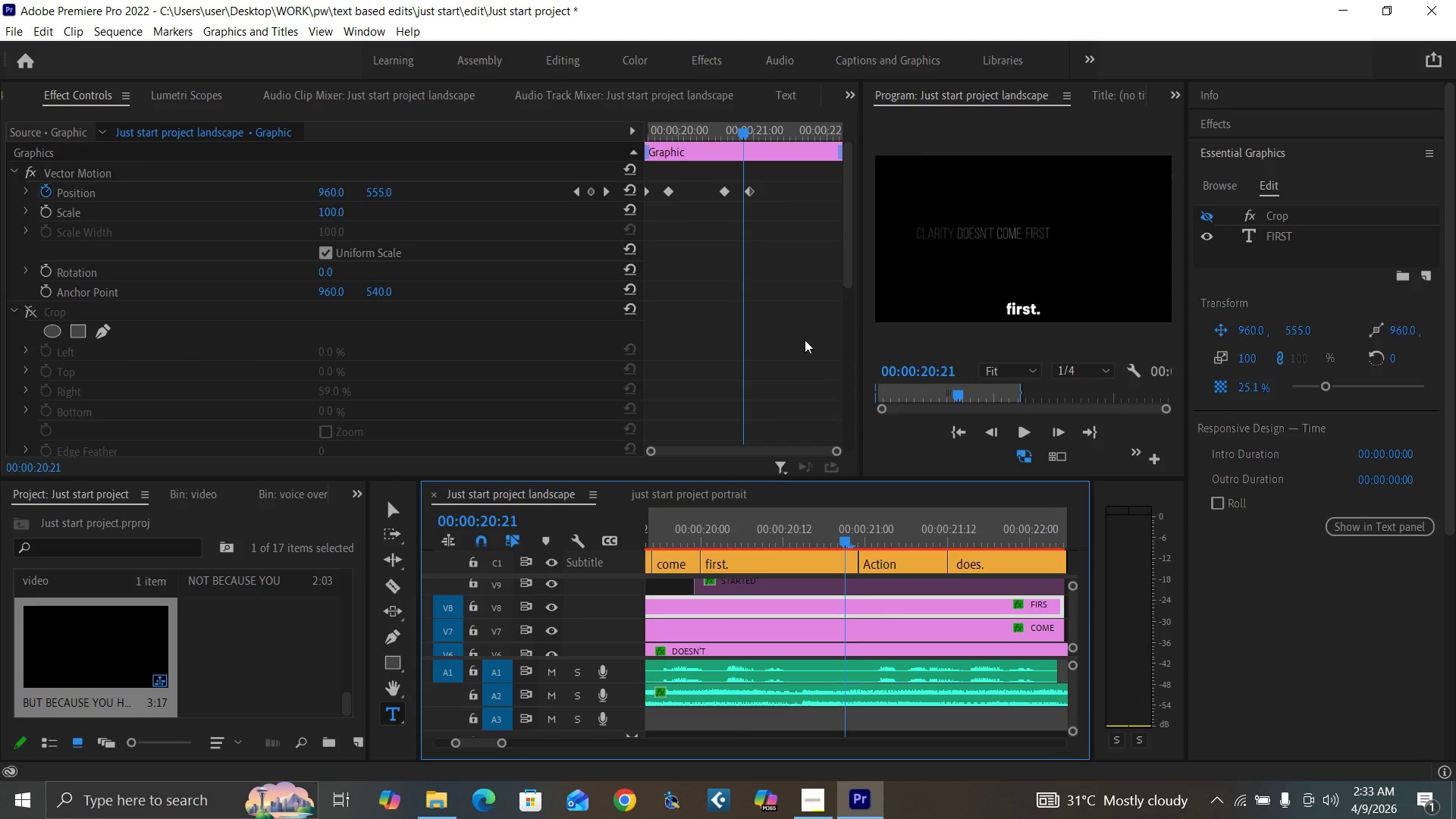 
key(ArrowLeft)
 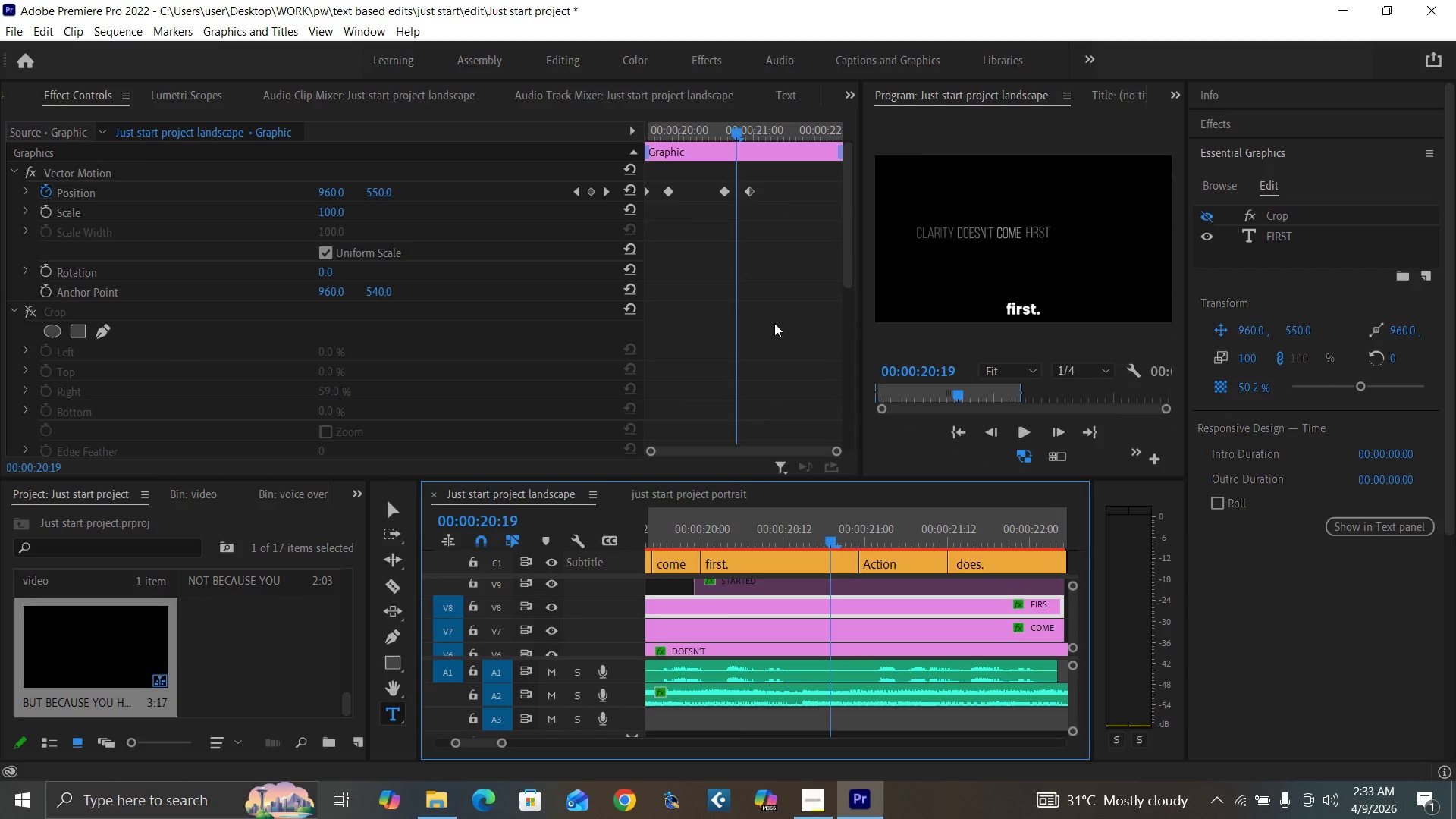 
key(ArrowLeft)
 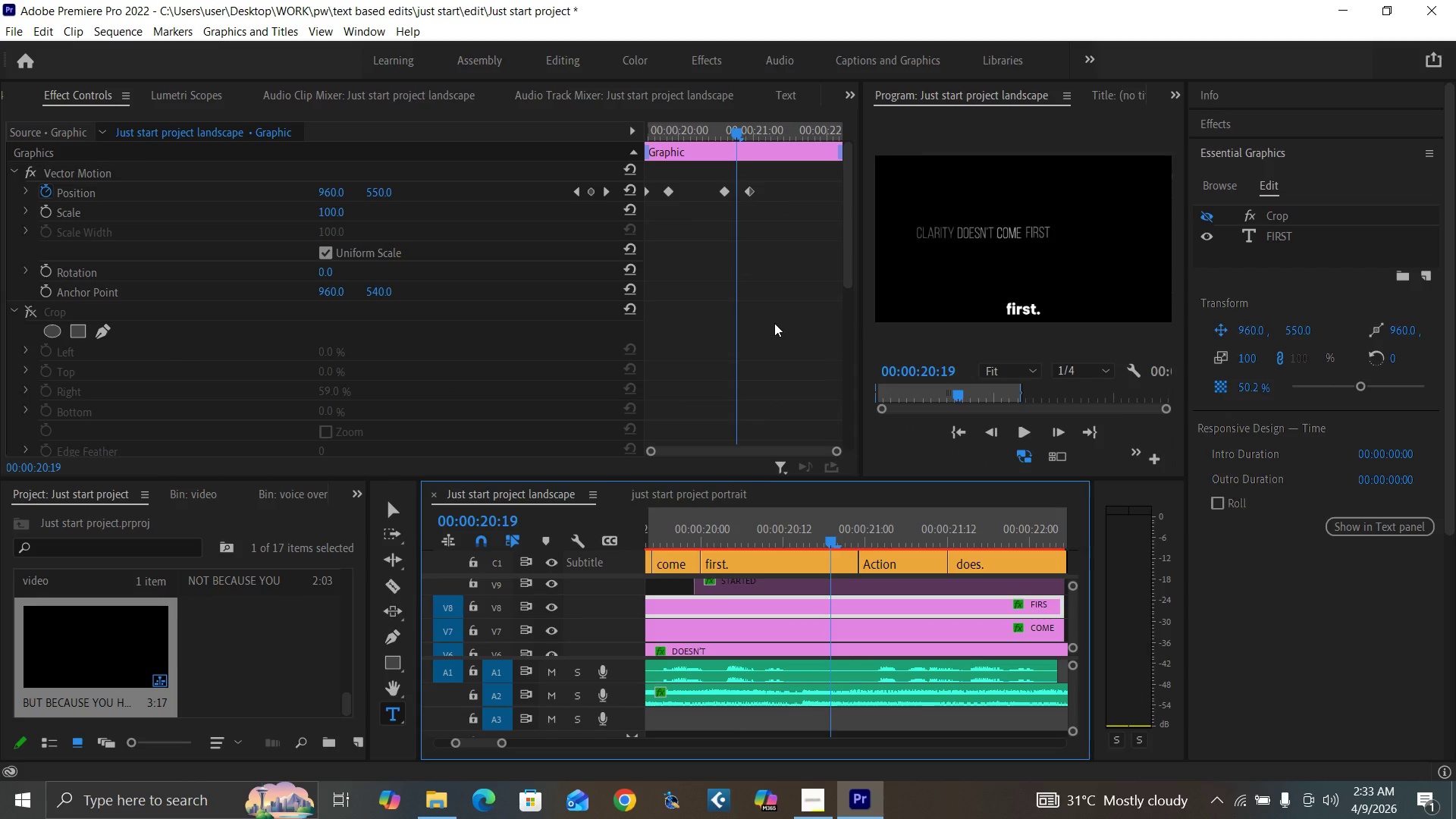 
key(ArrowLeft)
 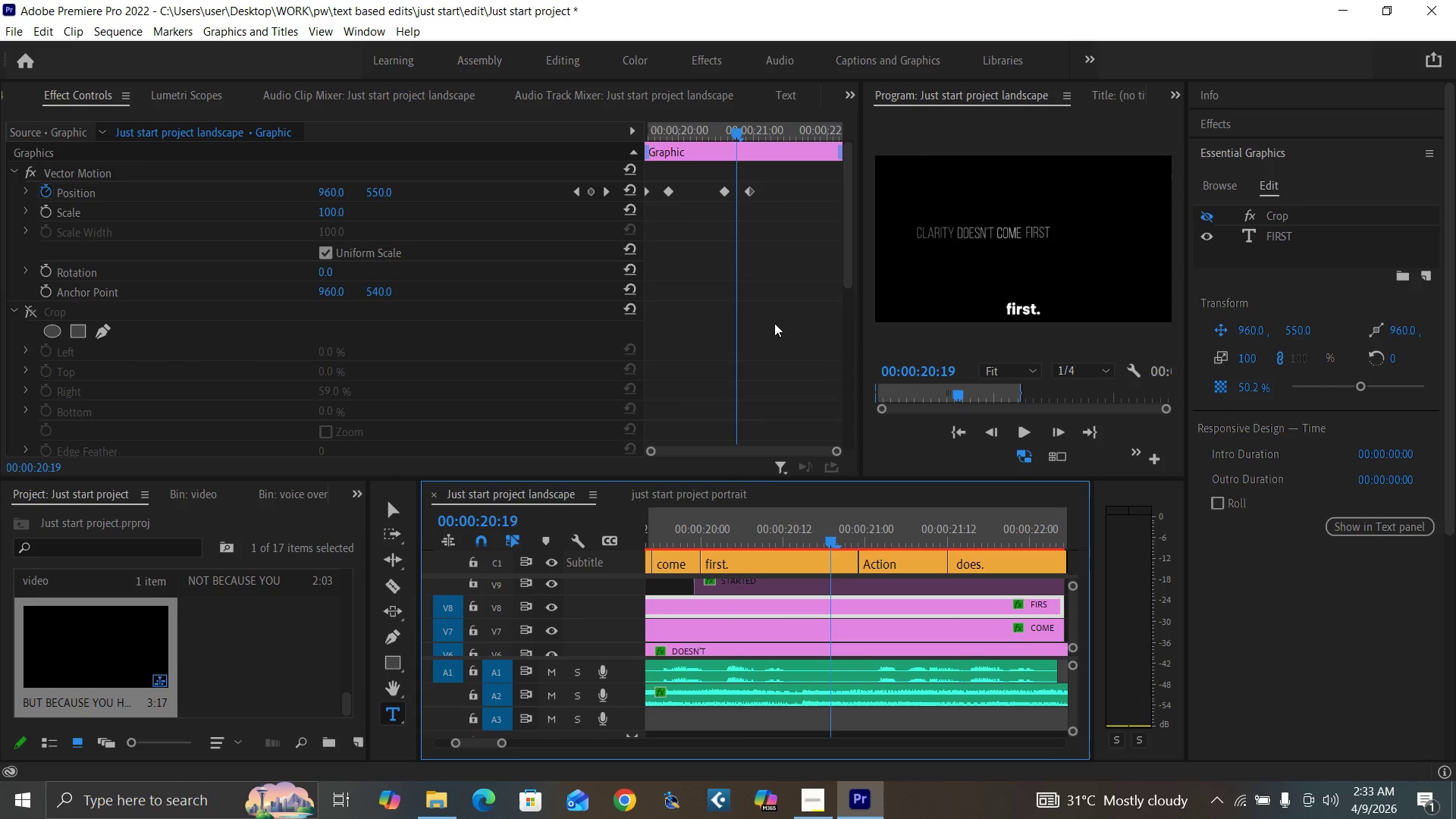 
key(ArrowLeft)
 